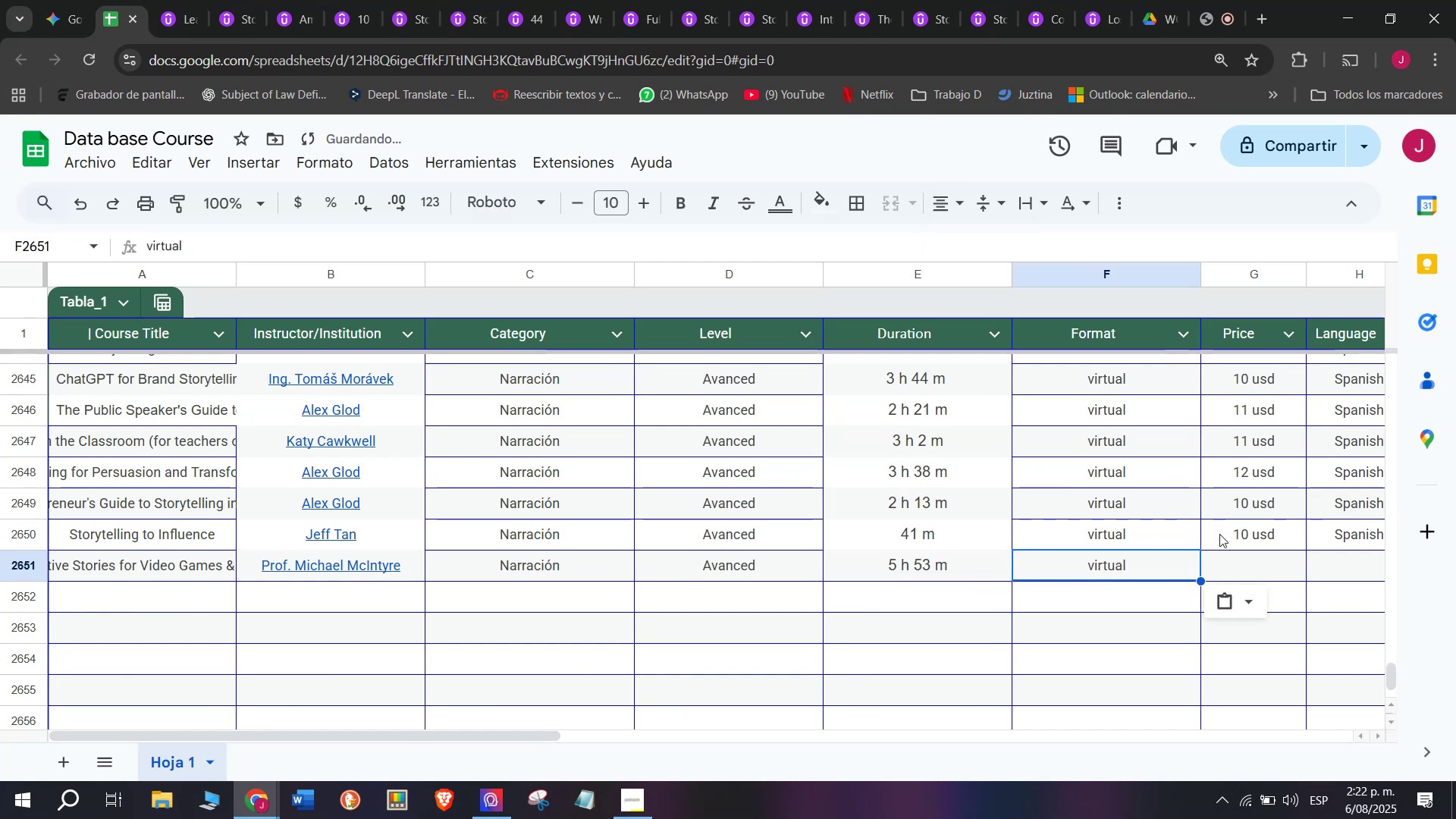 
left_click([1221, 534])
 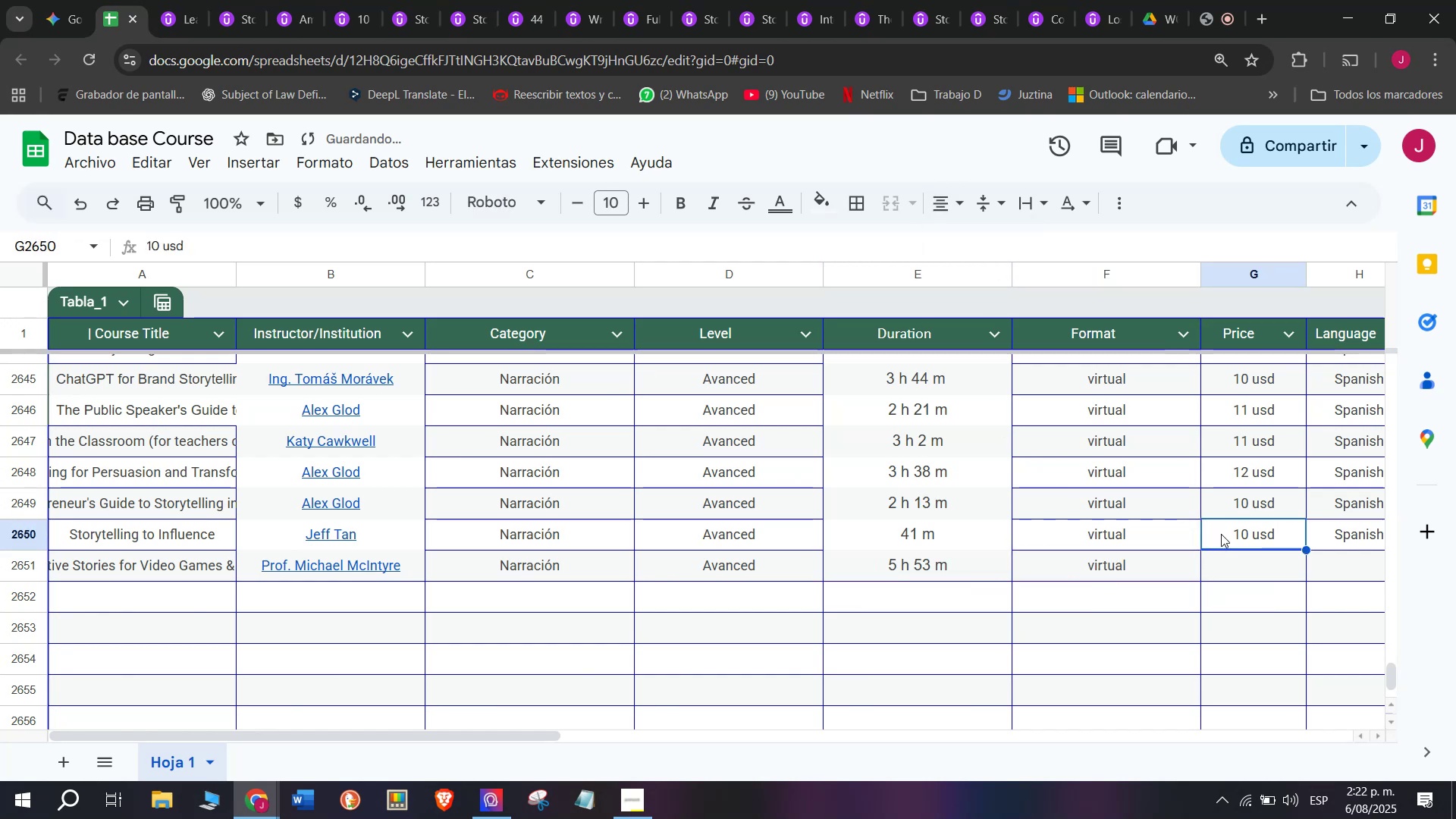 
key(Control+ControlLeft)
 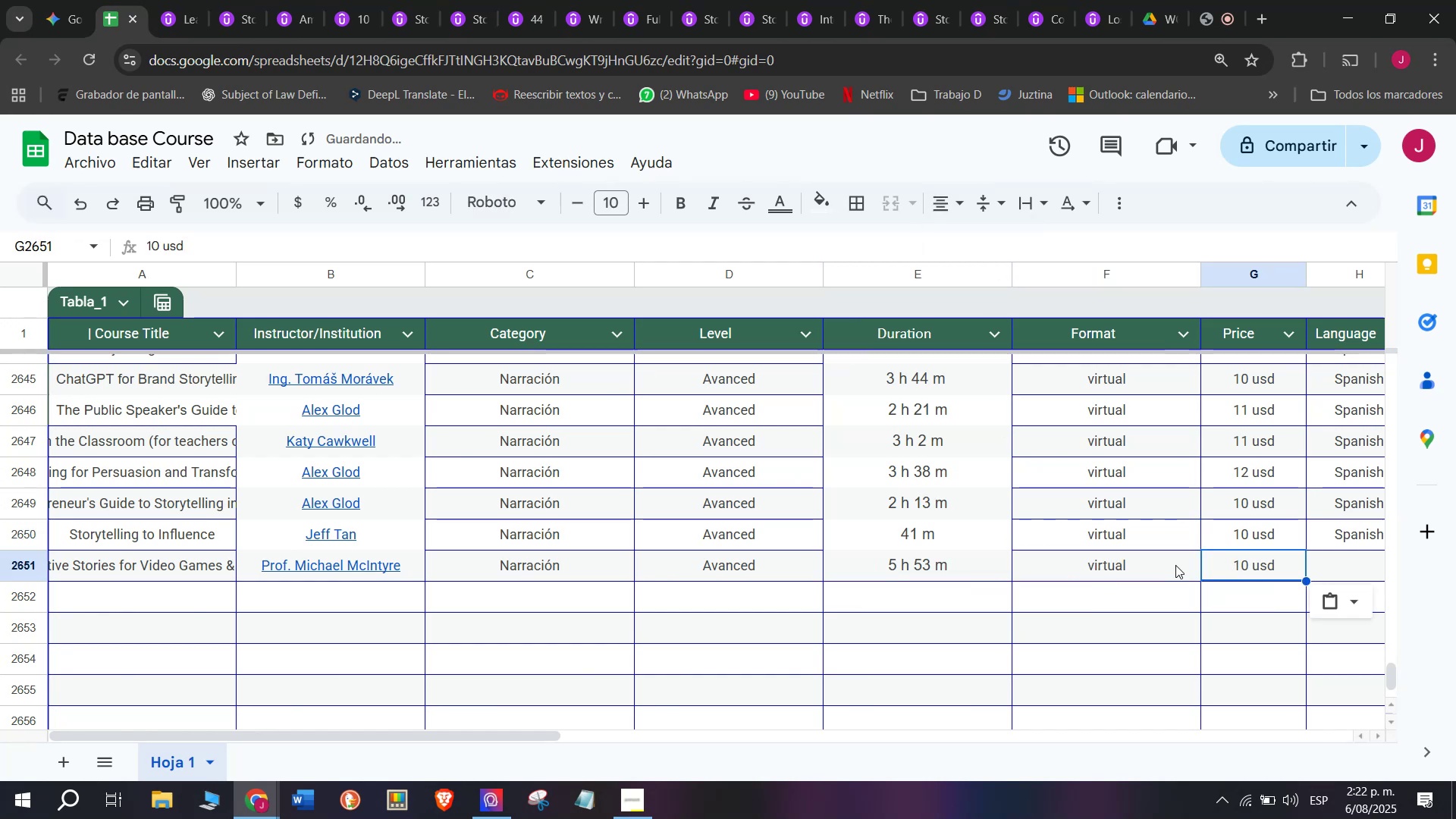 
key(Break)
 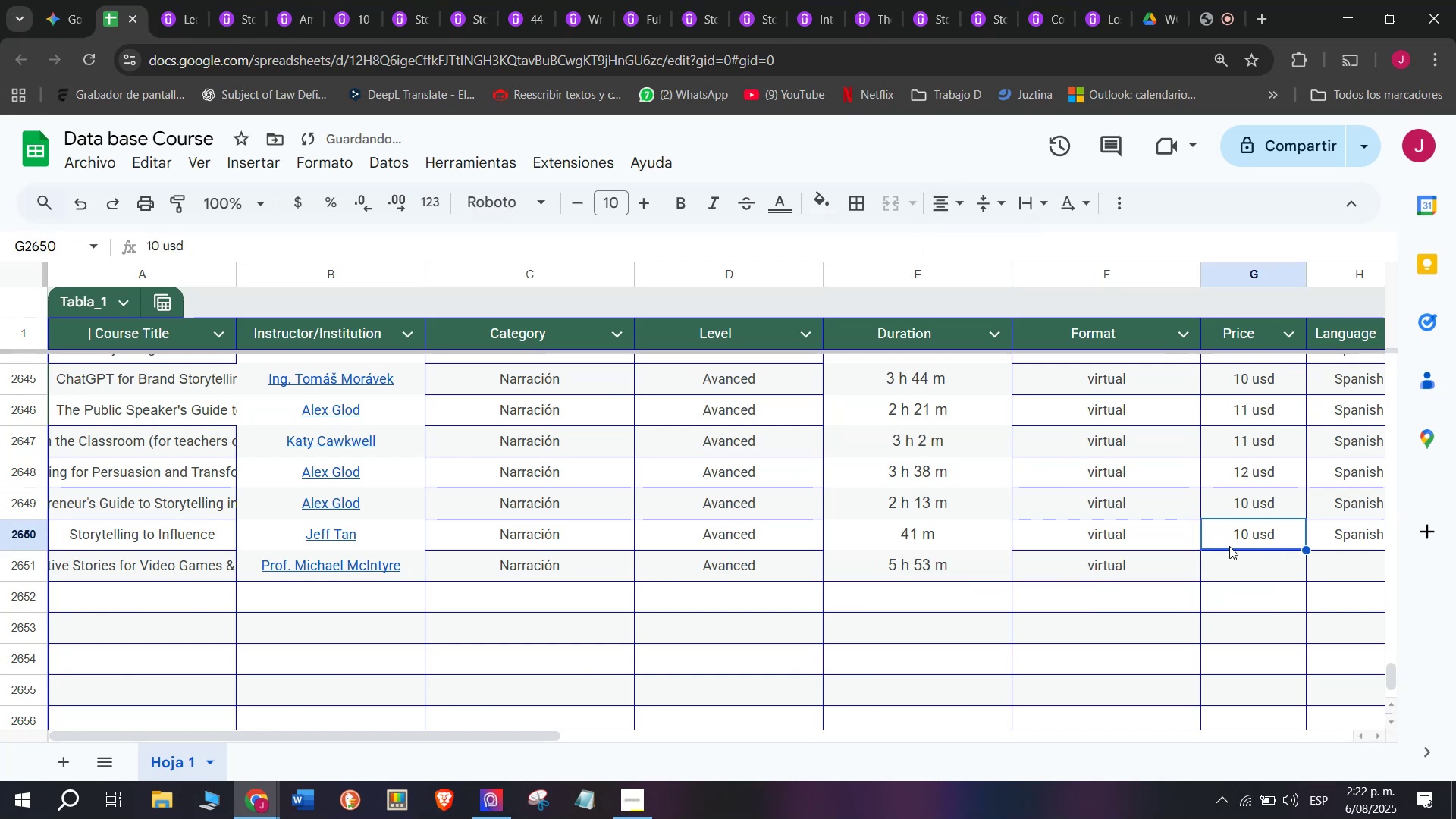 
key(Control+C)
 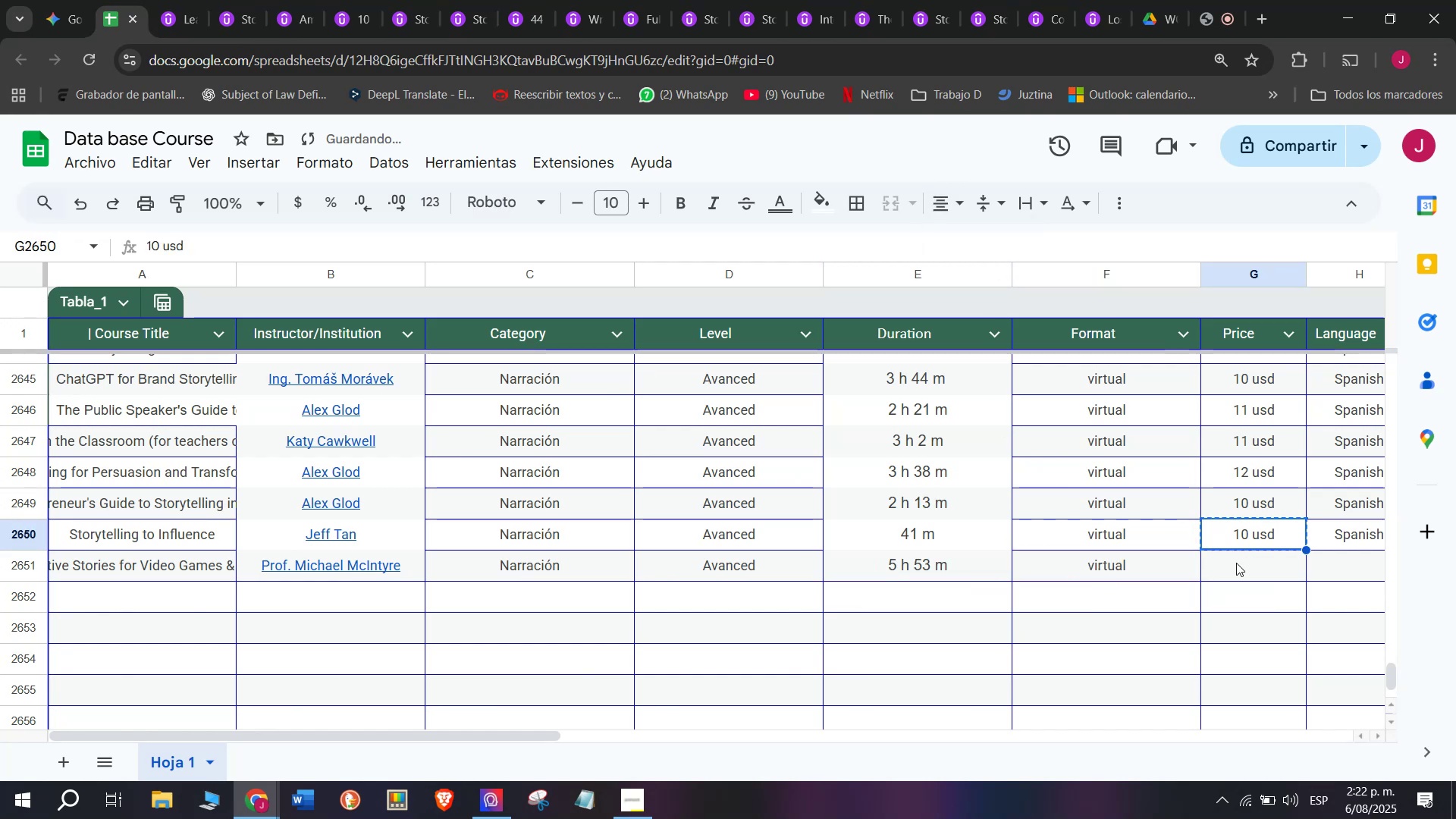 
double_click([1236, 563])
 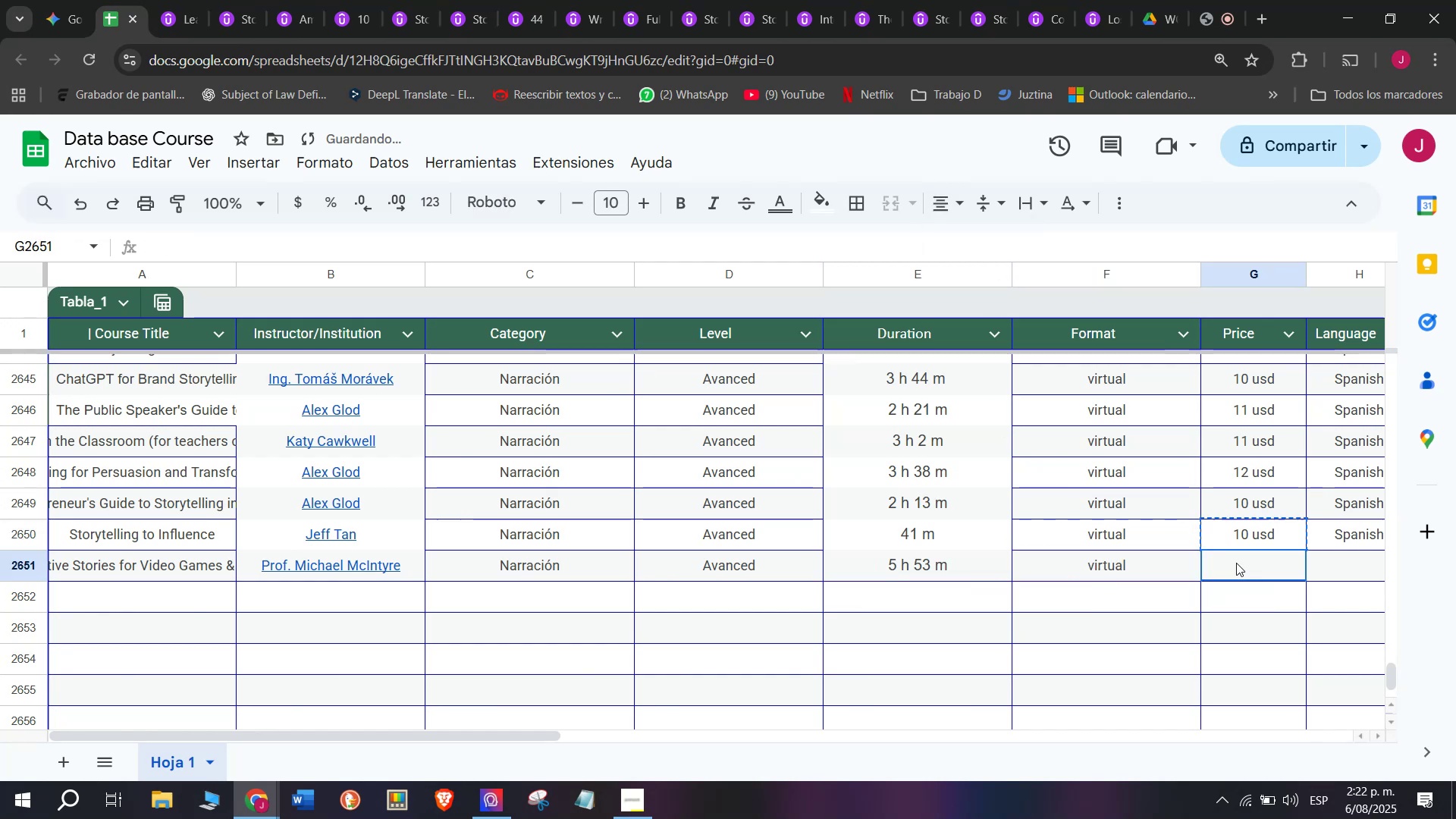 
key(Z)
 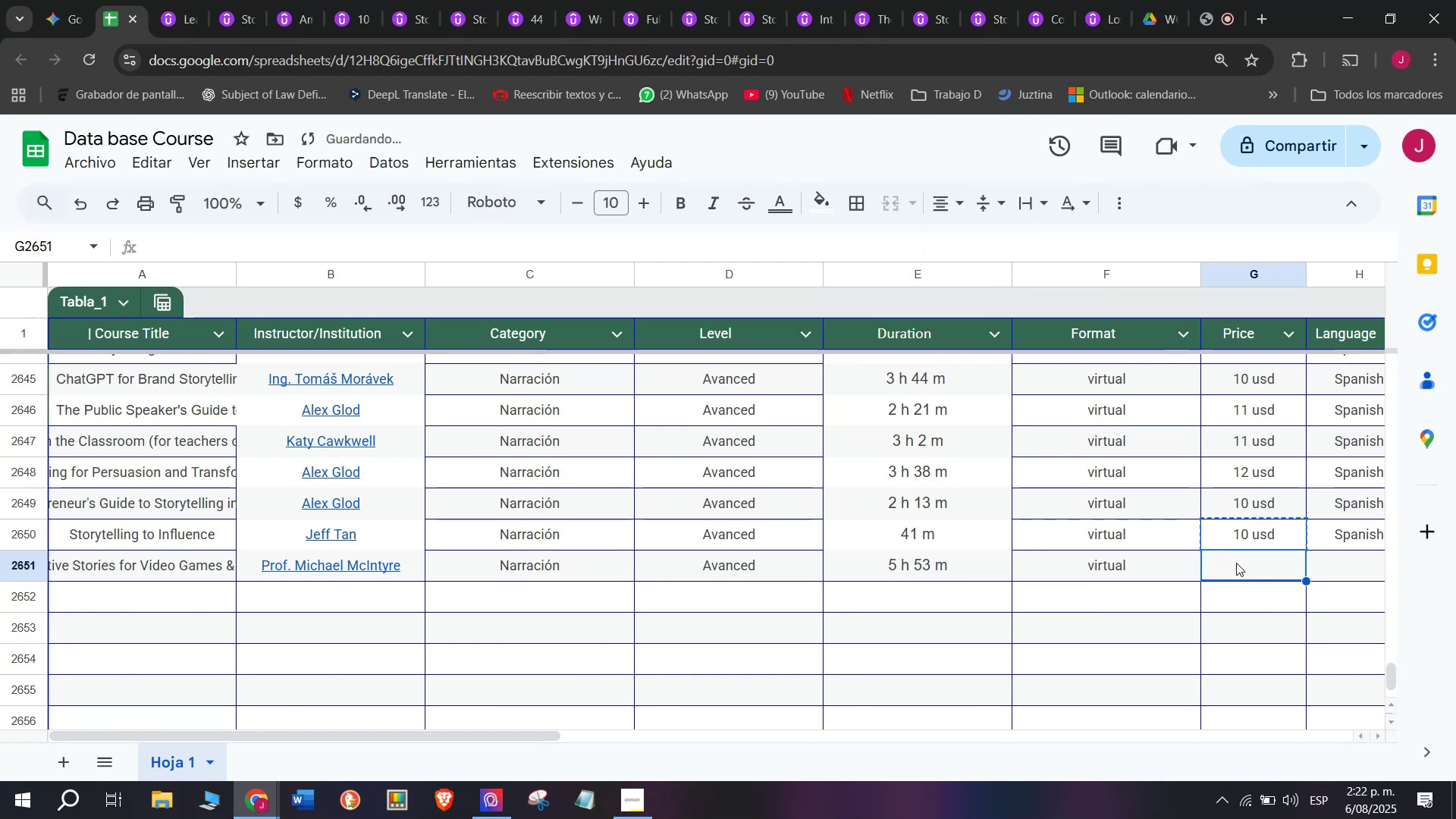 
key(Control+ControlLeft)
 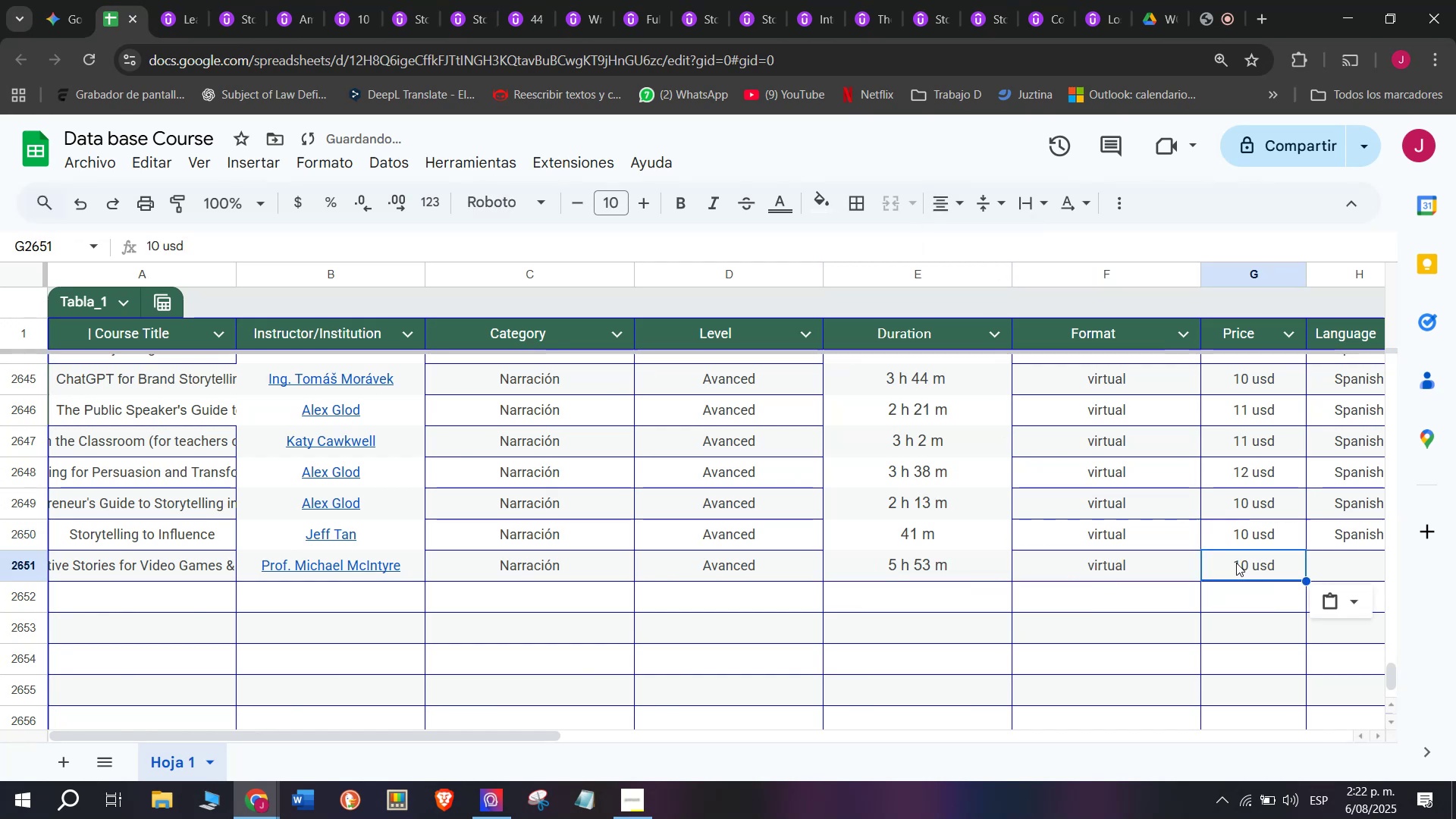 
key(Control+V)
 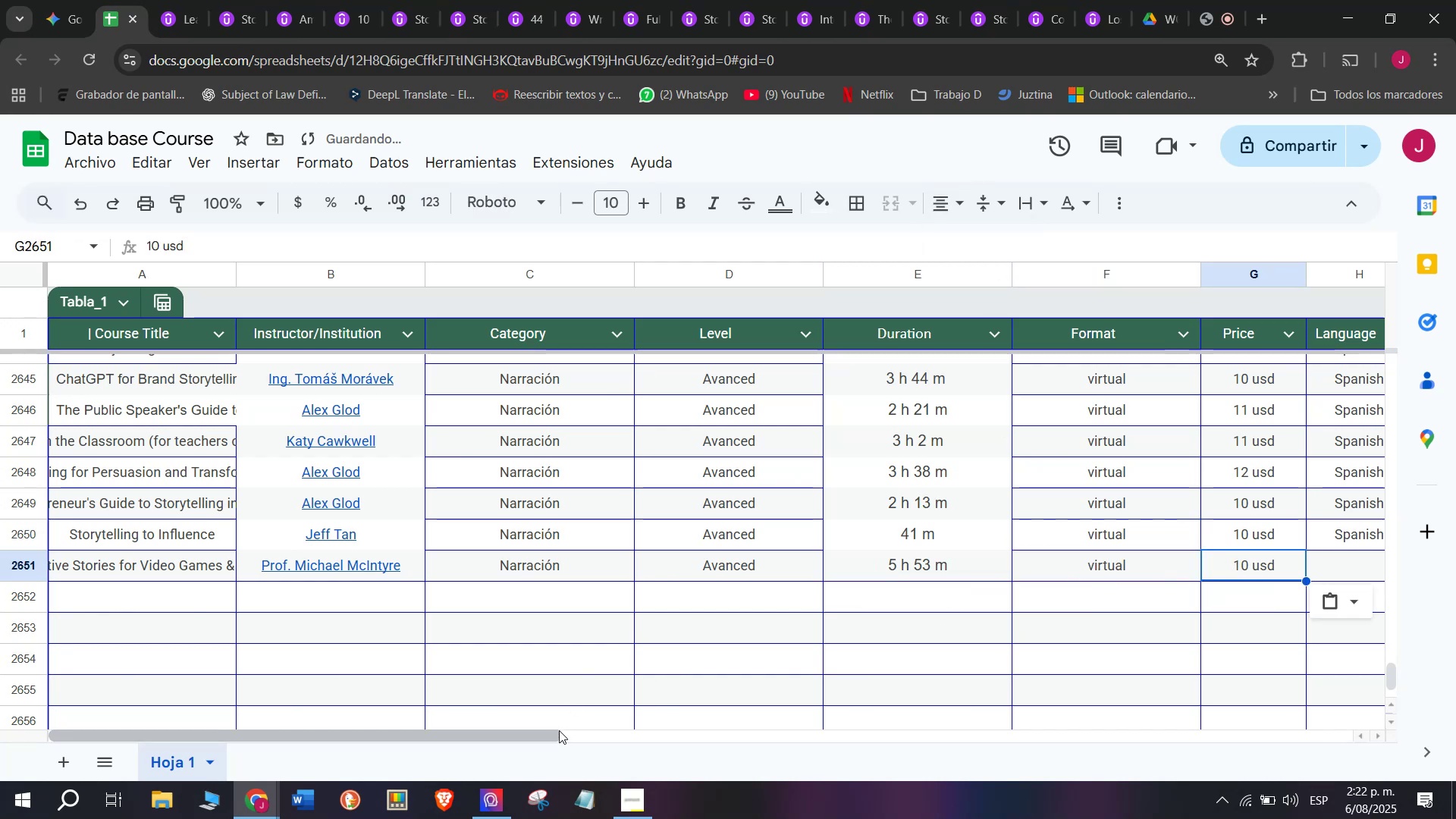 
left_click([559, 729])
 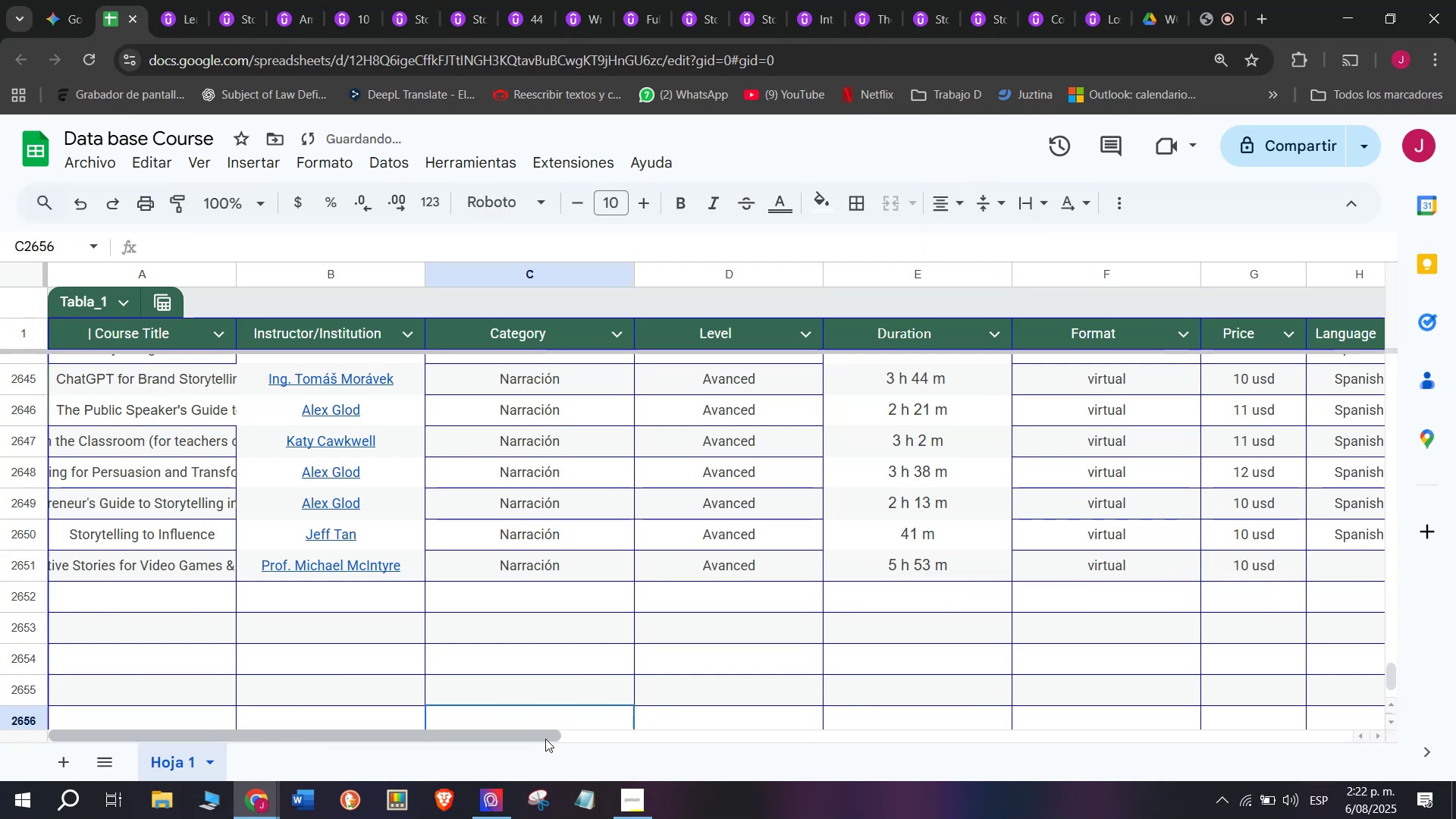 
left_click_drag(start_coordinate=[545, 737], to_coordinate=[825, 770])
 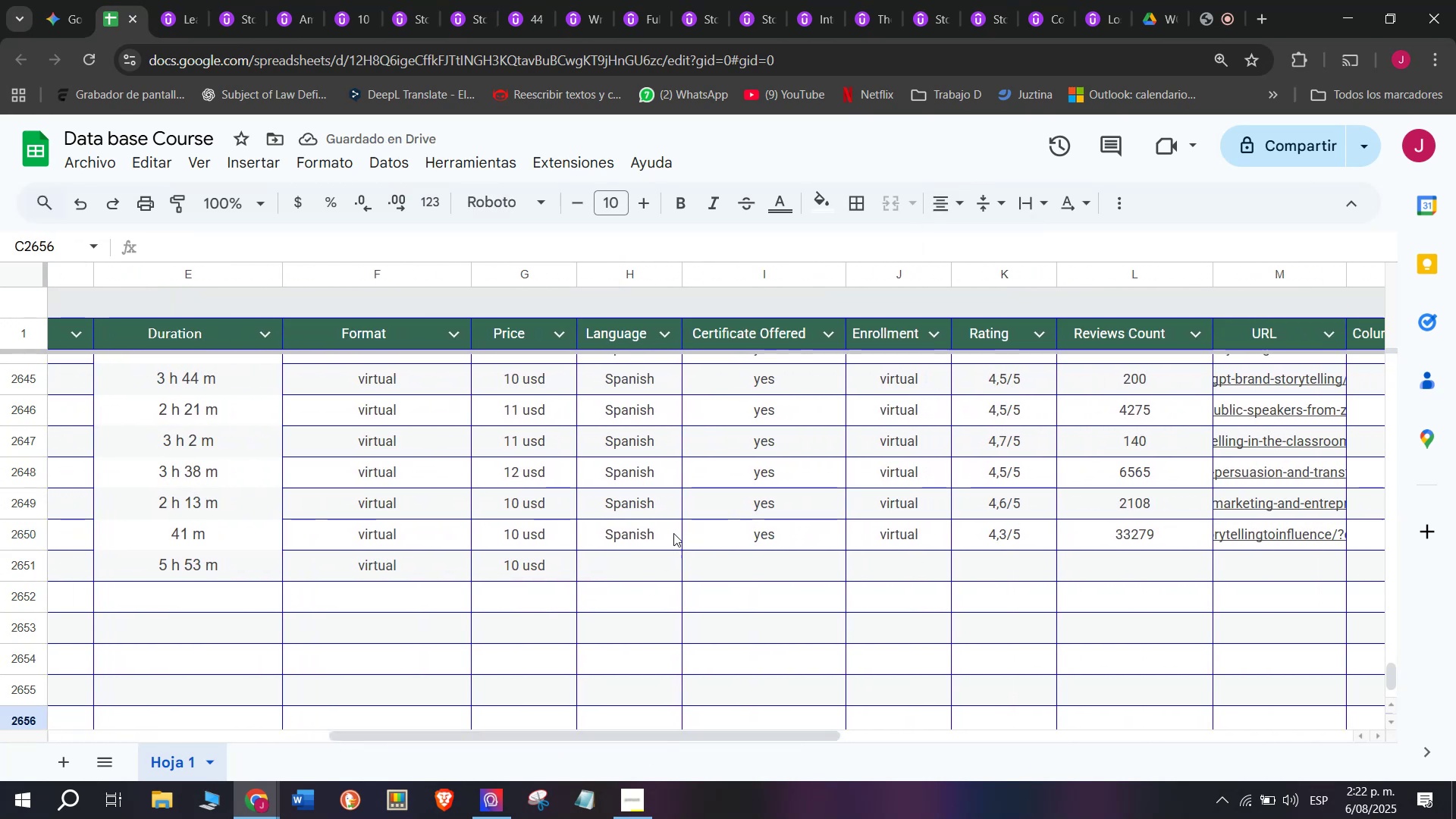 
key(Break)
 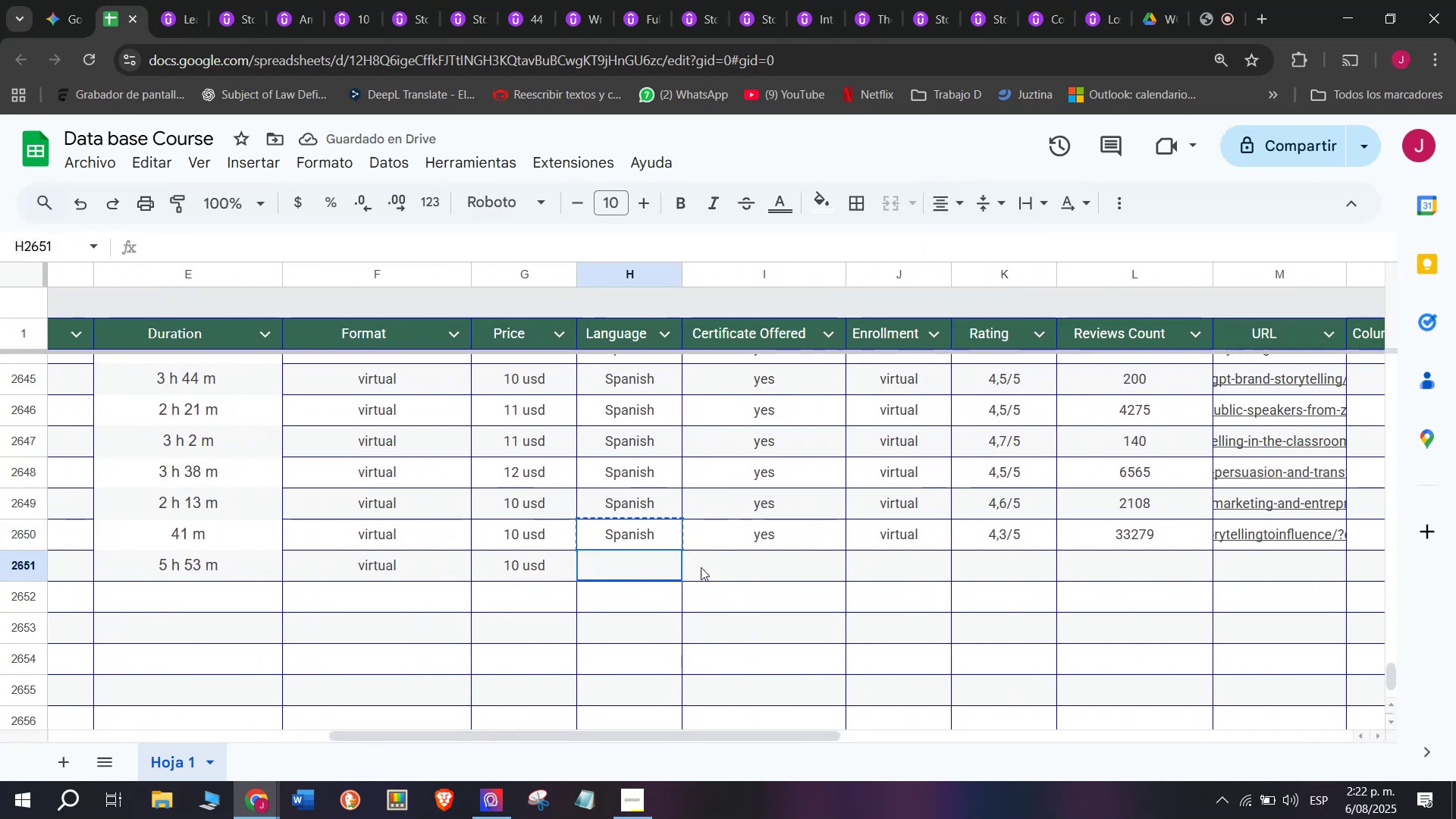 
key(Control+ControlLeft)
 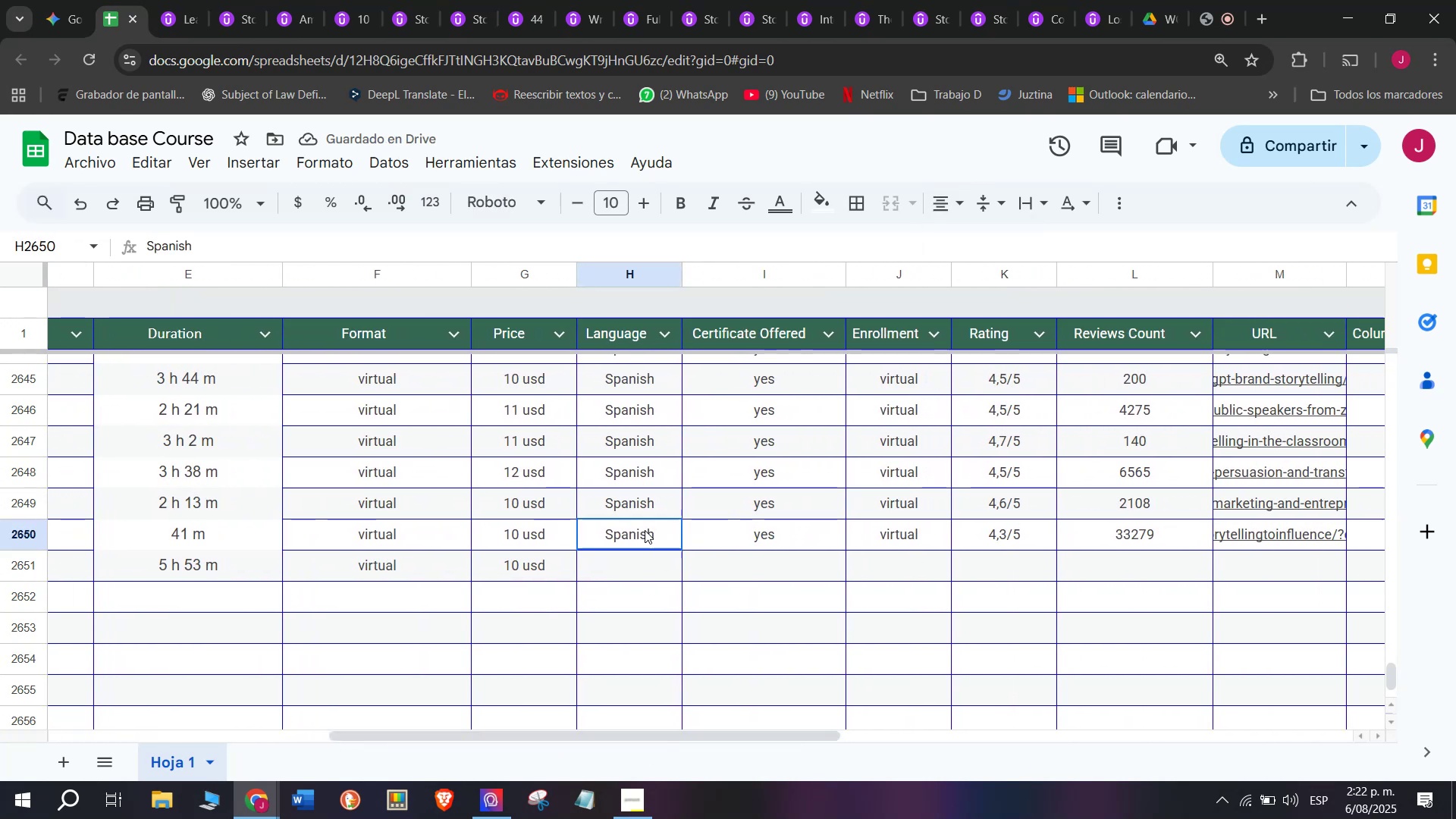 
key(Control+C)
 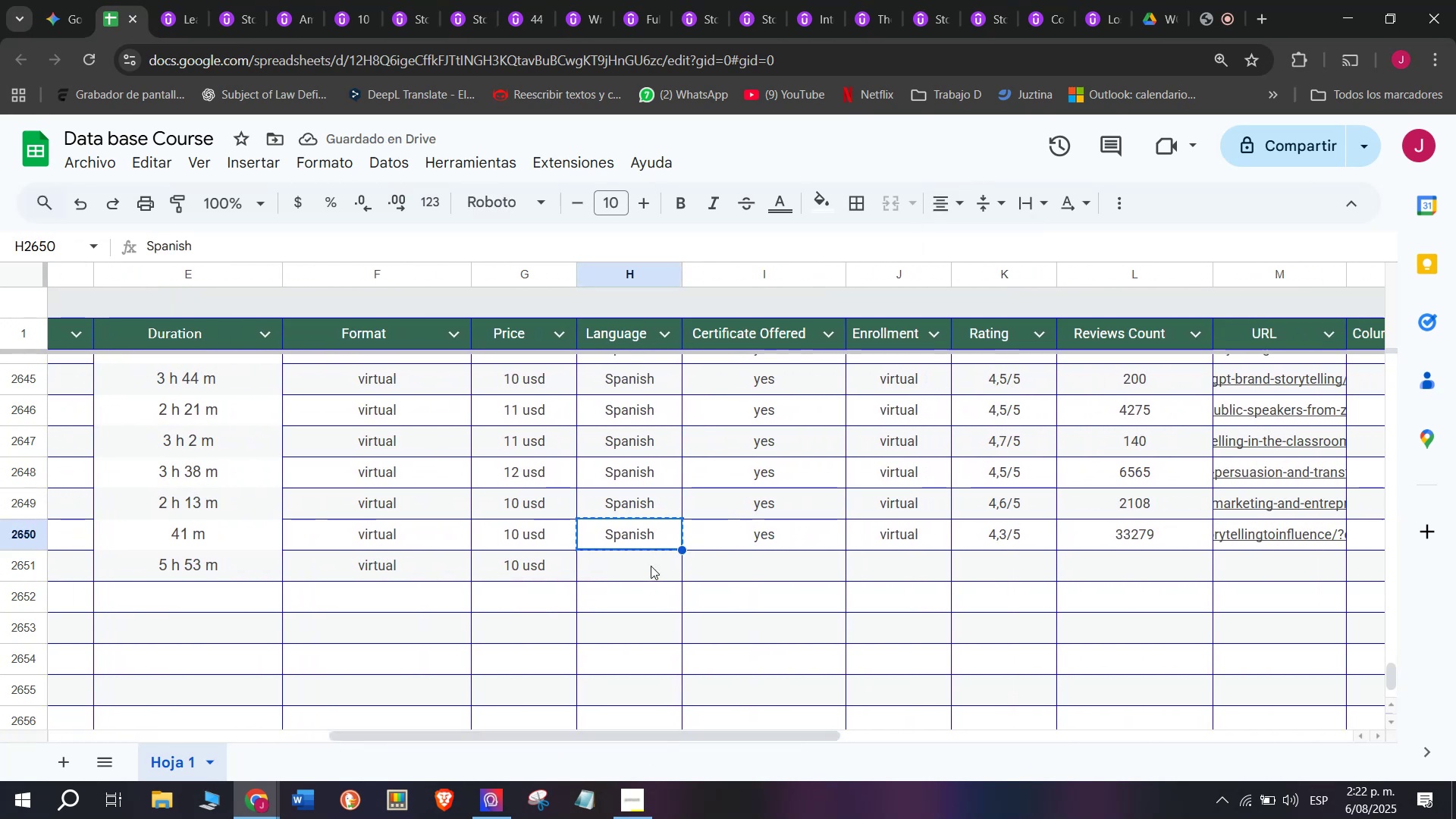 
double_click([651, 566])
 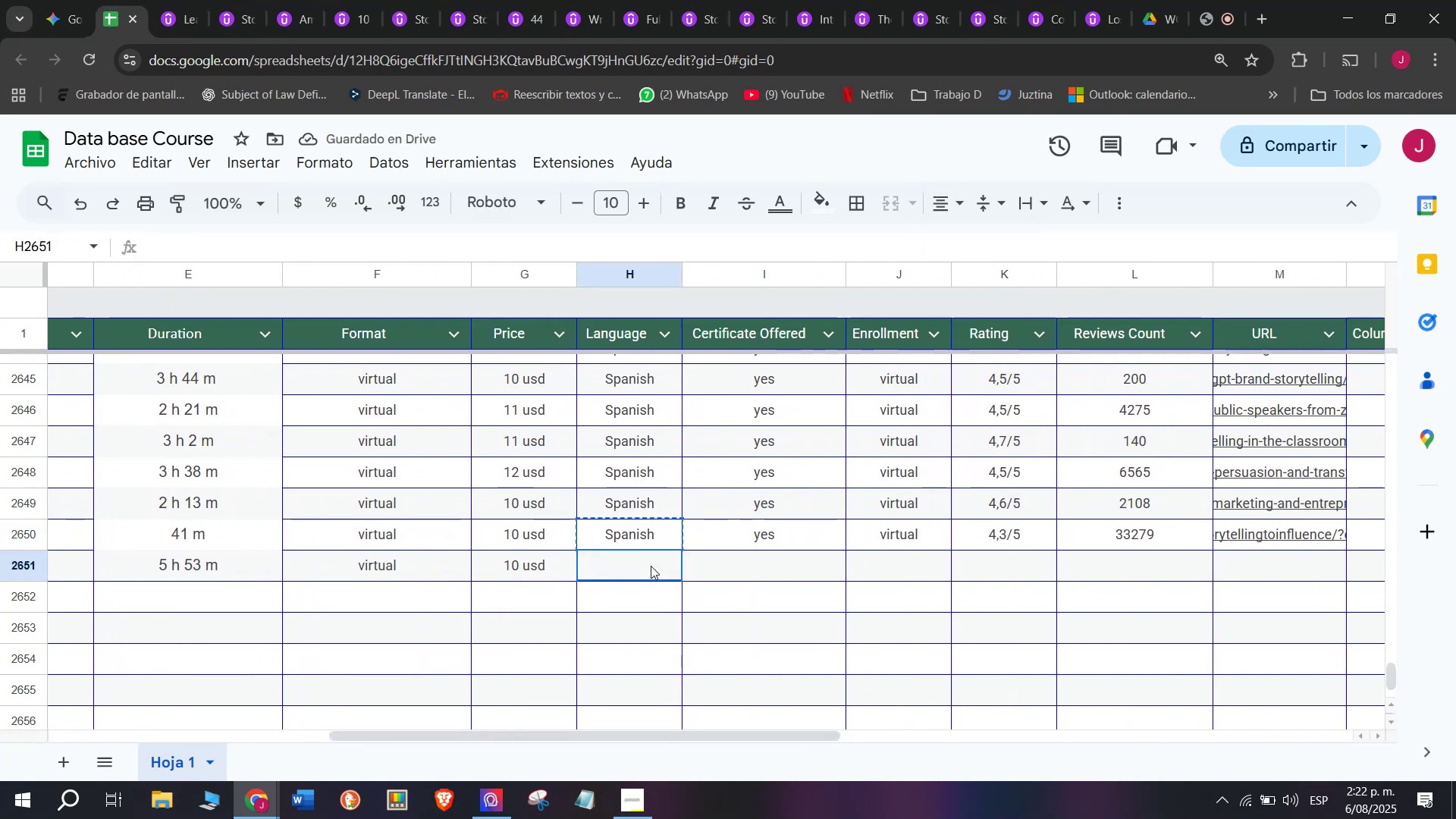 
key(Control+ControlLeft)
 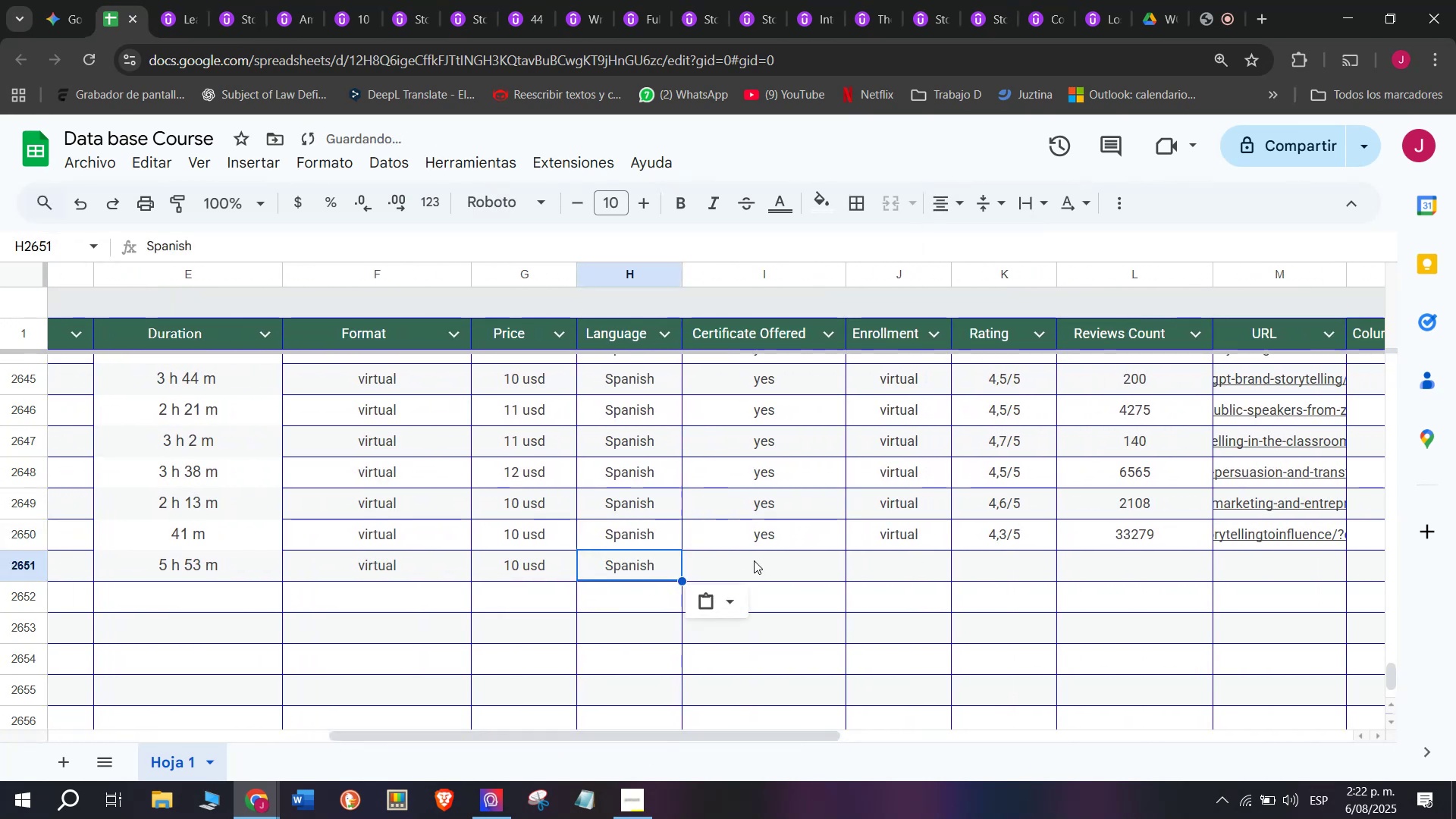 
key(Z)
 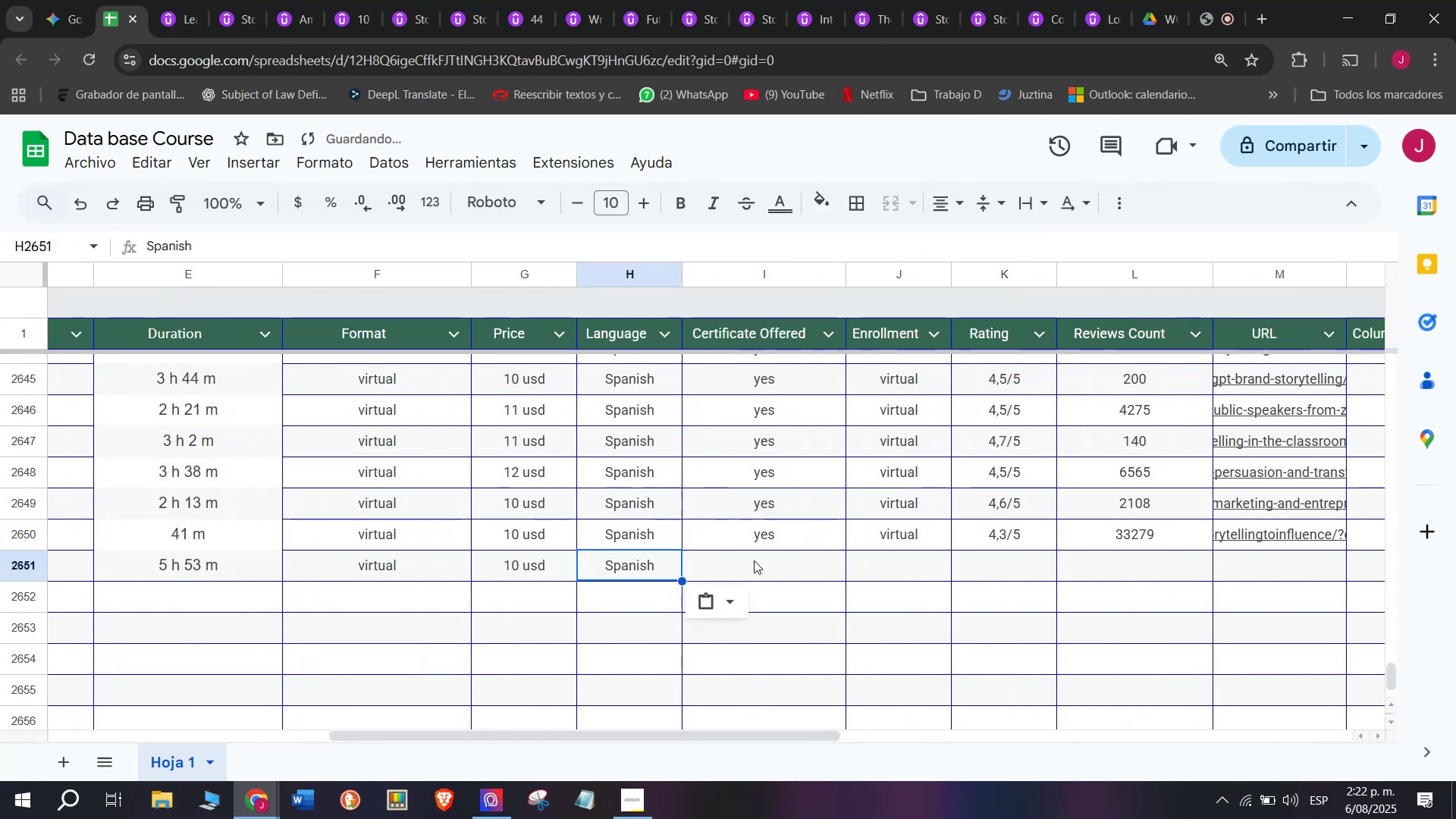 
key(Control+V)
 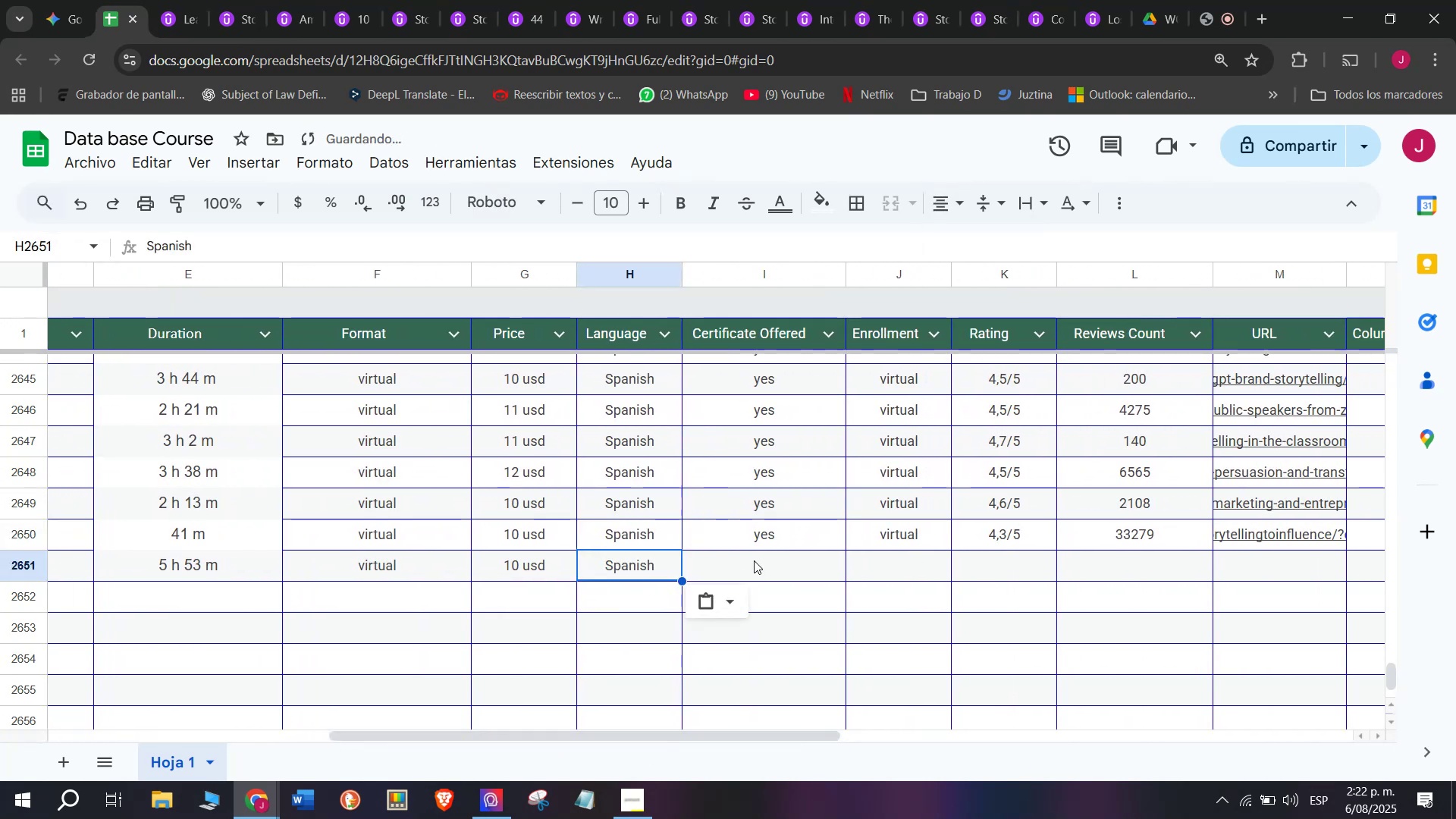 
left_click([754, 560])
 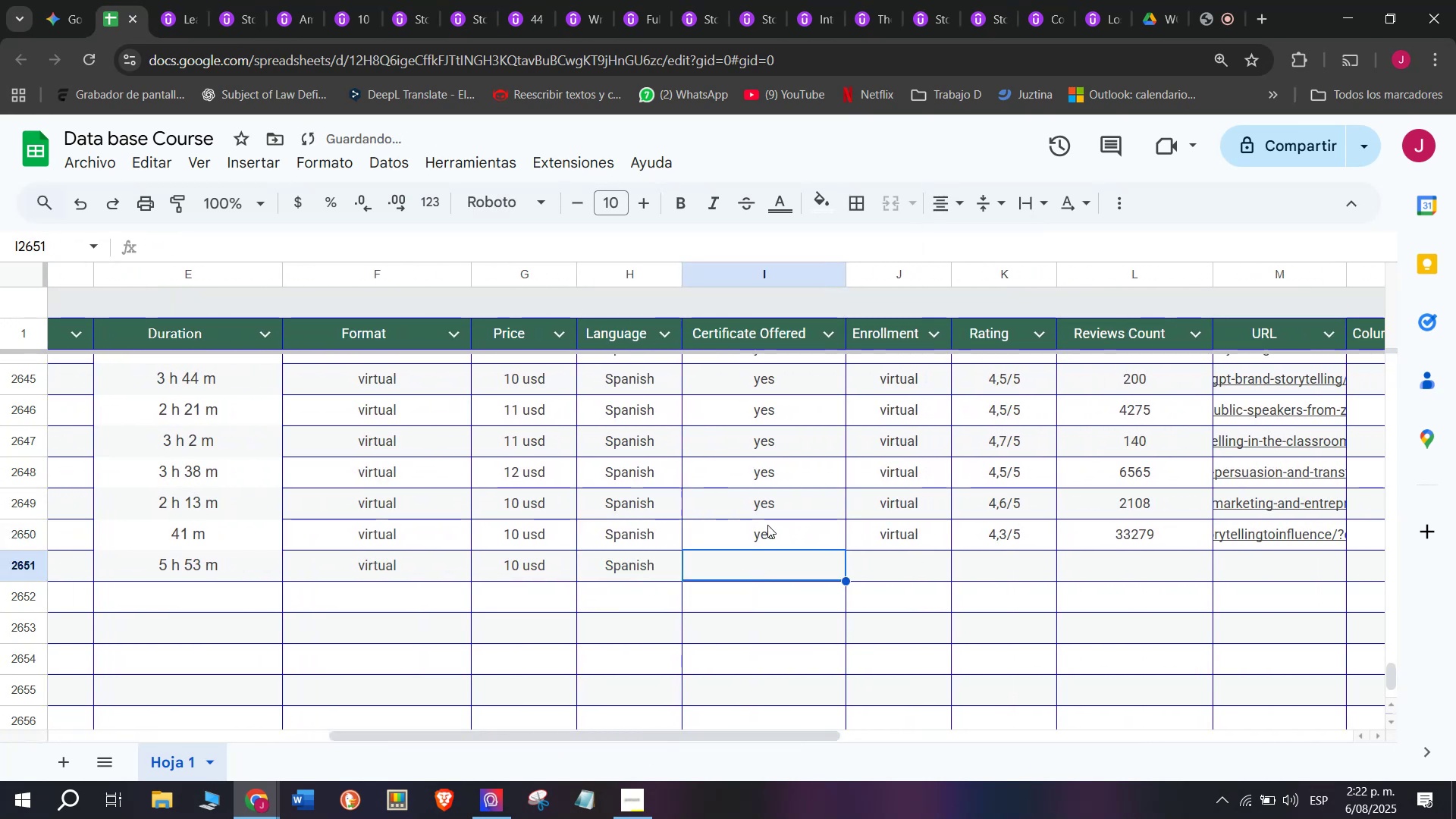 
key(Control+ControlLeft)
 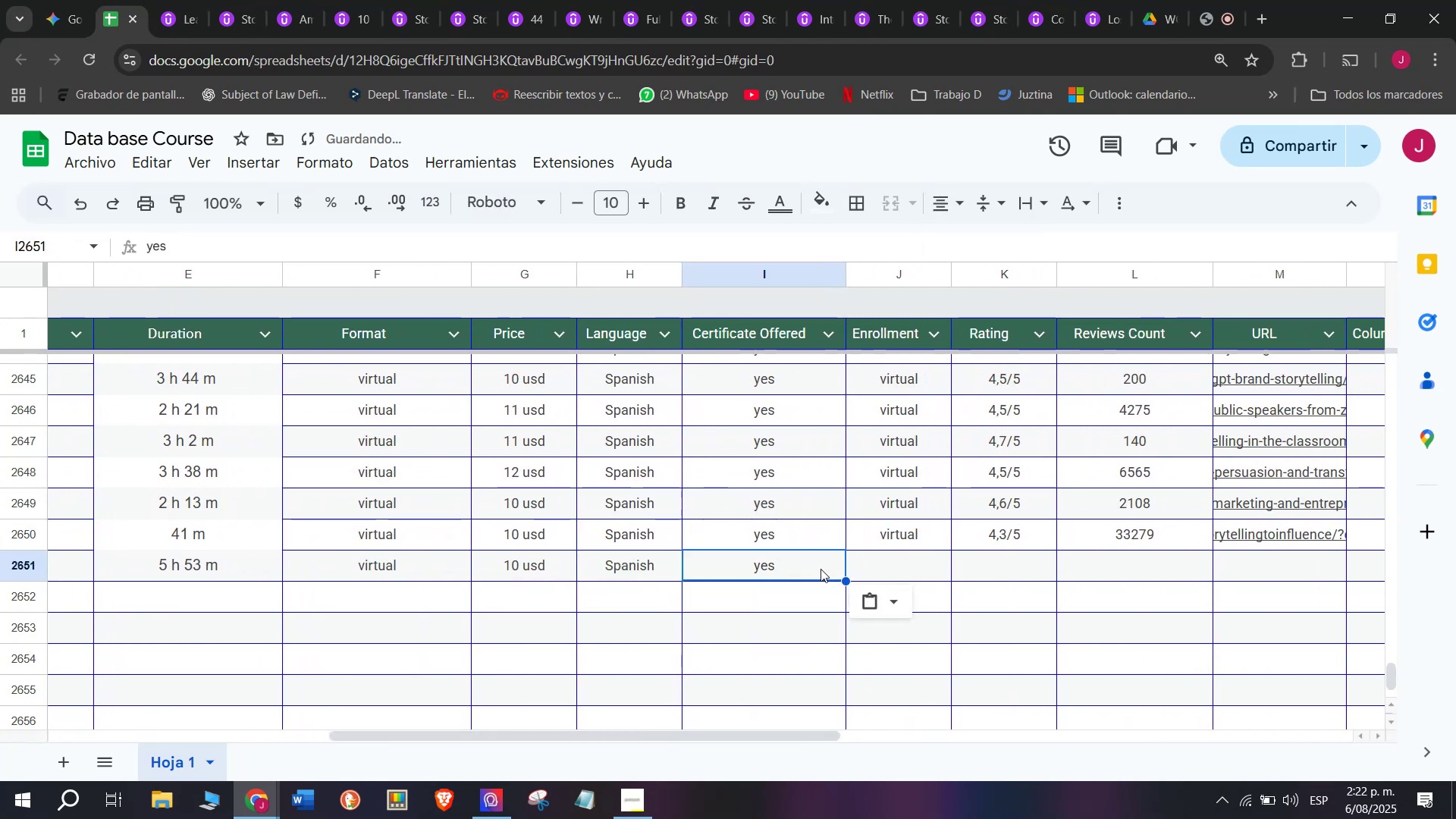 
key(Break)
 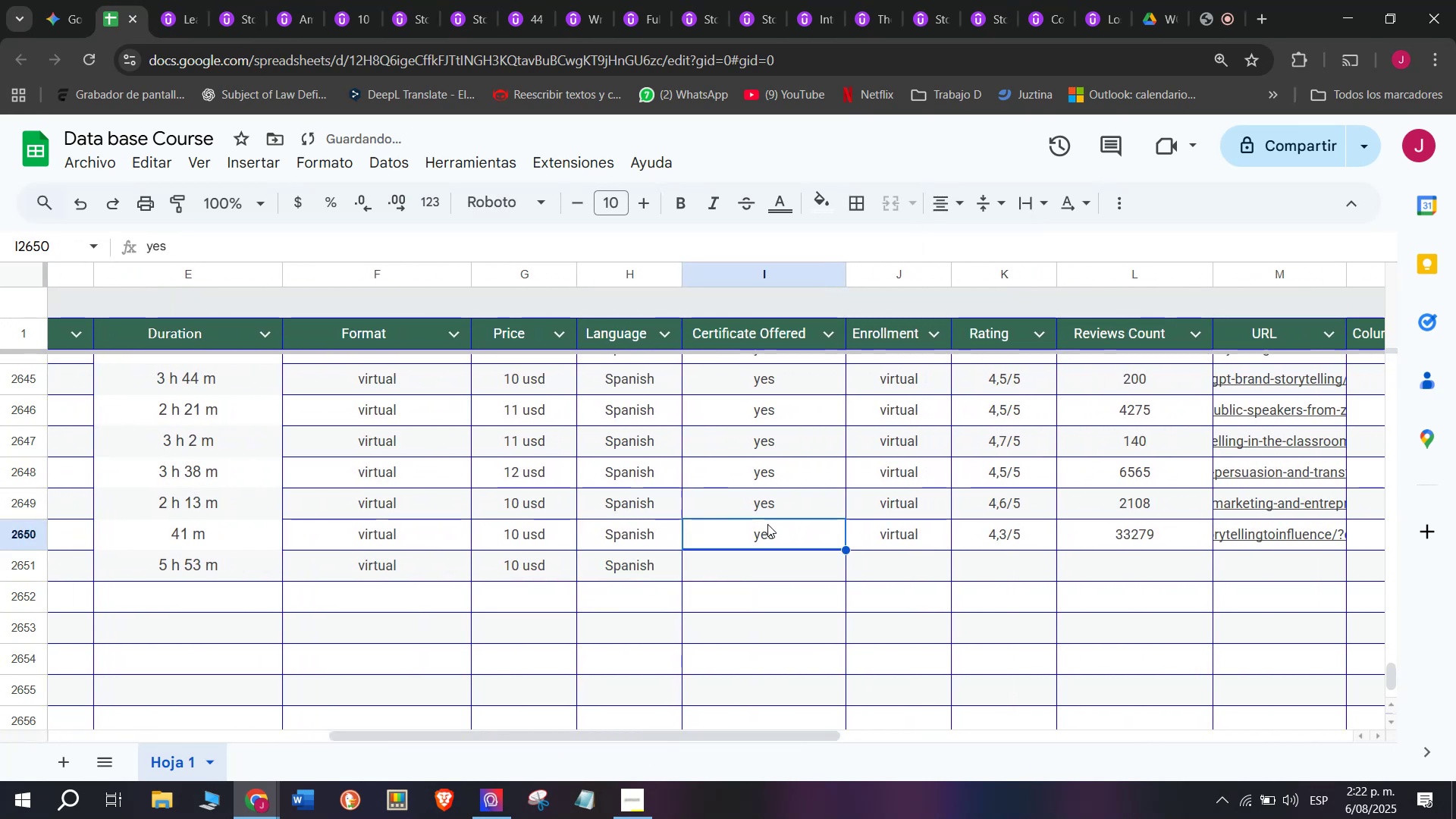 
key(Control+C)
 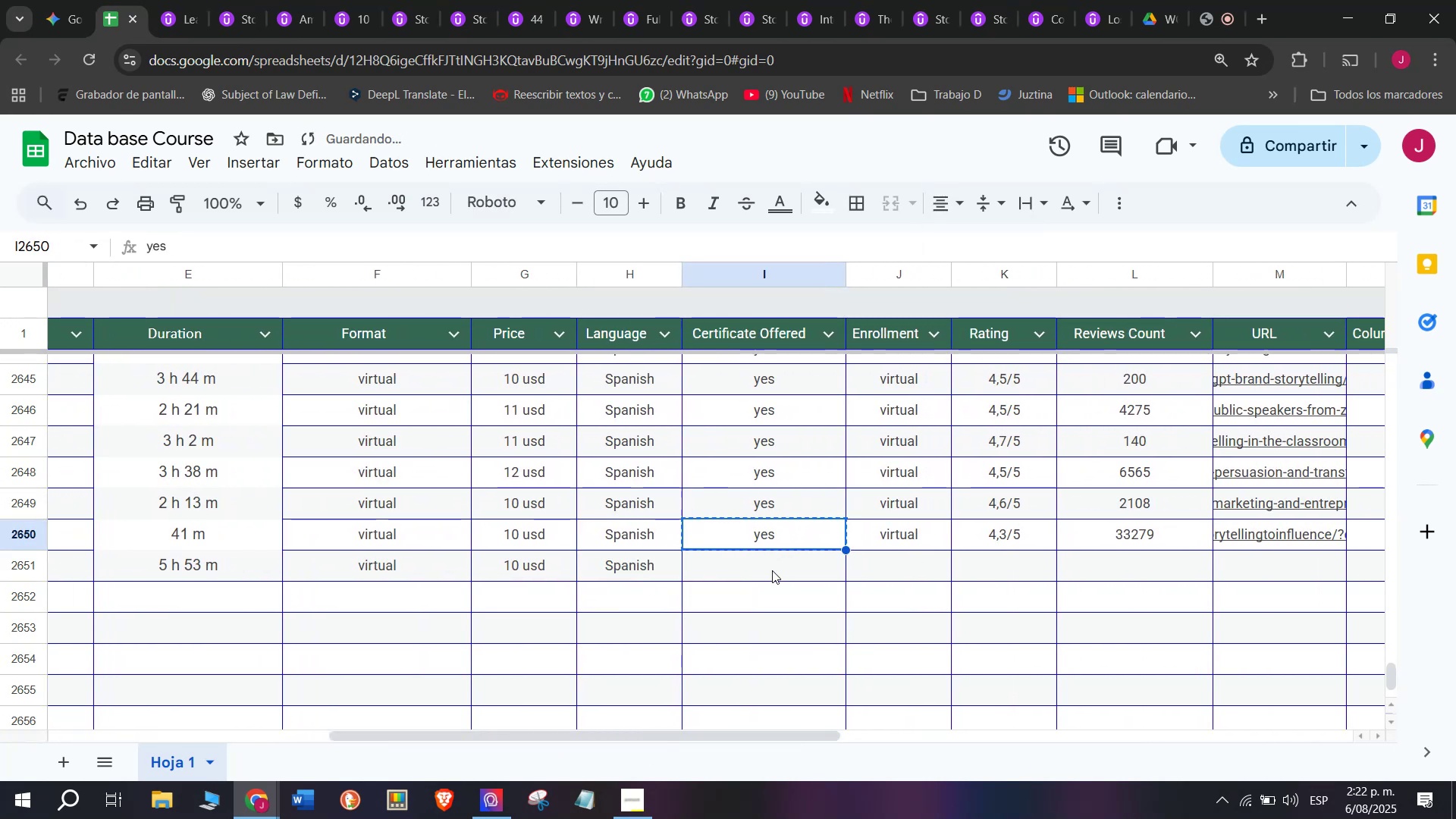 
triple_click([772, 570])
 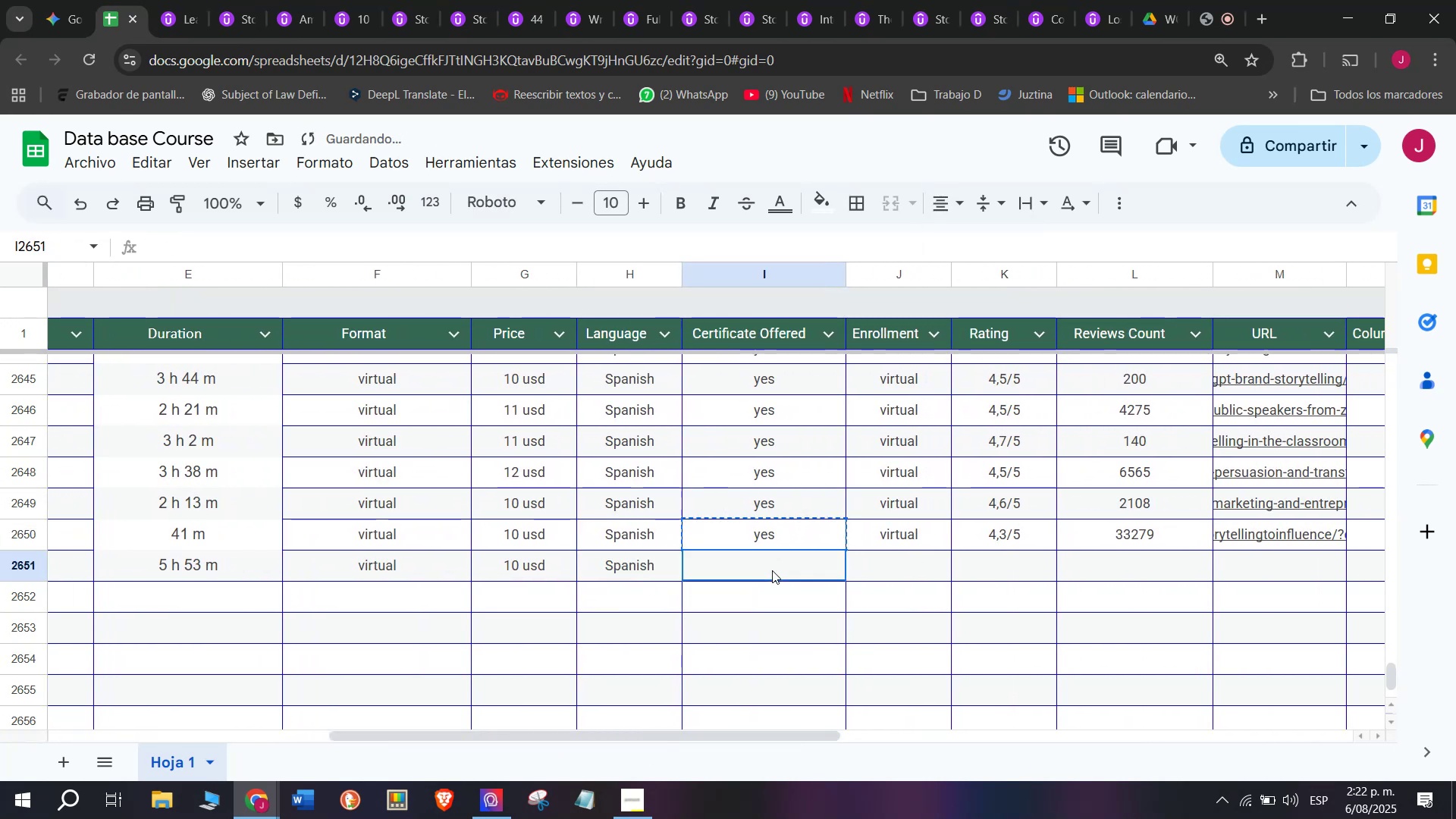 
key(Control+ControlLeft)
 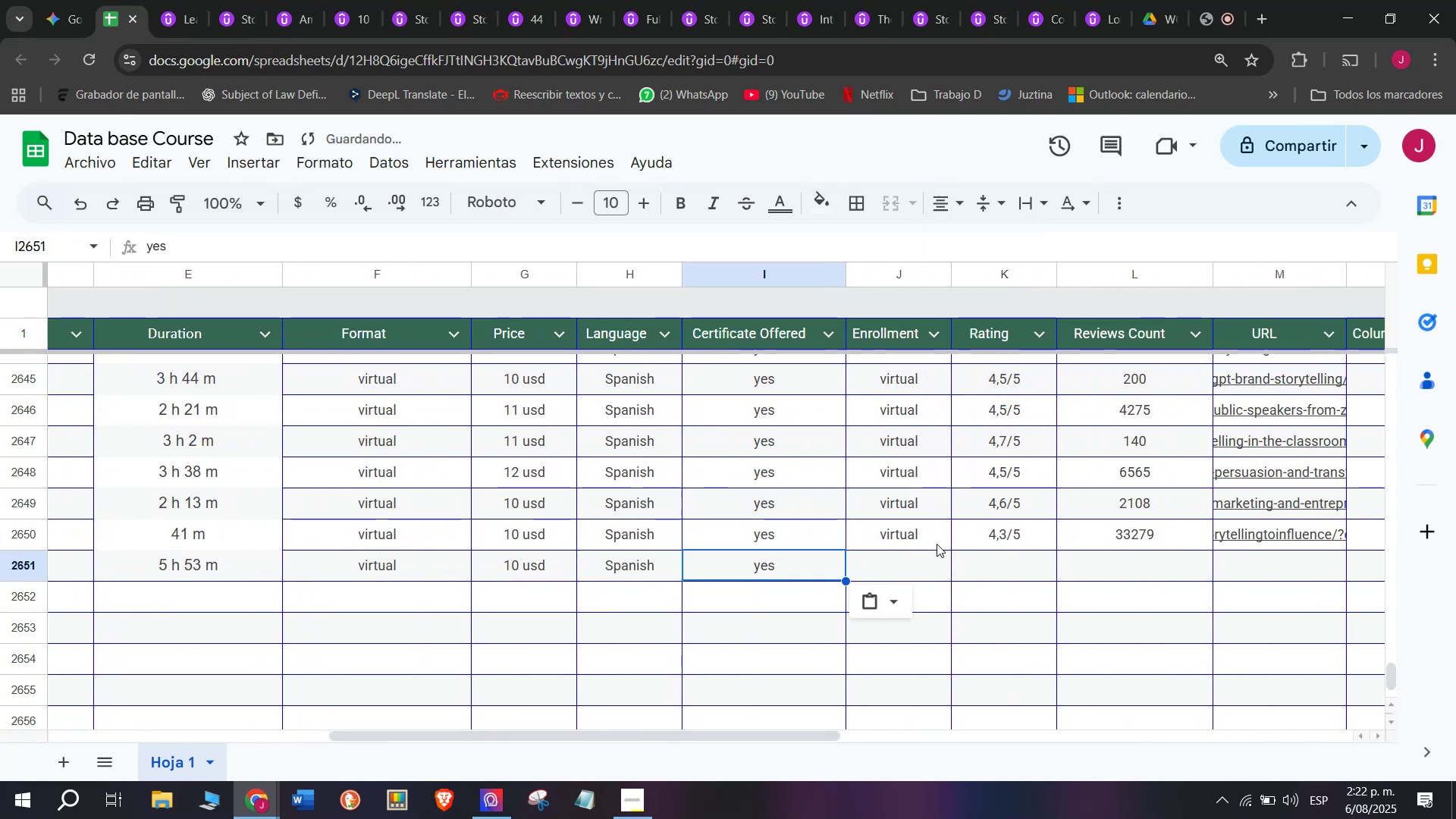 
key(Z)
 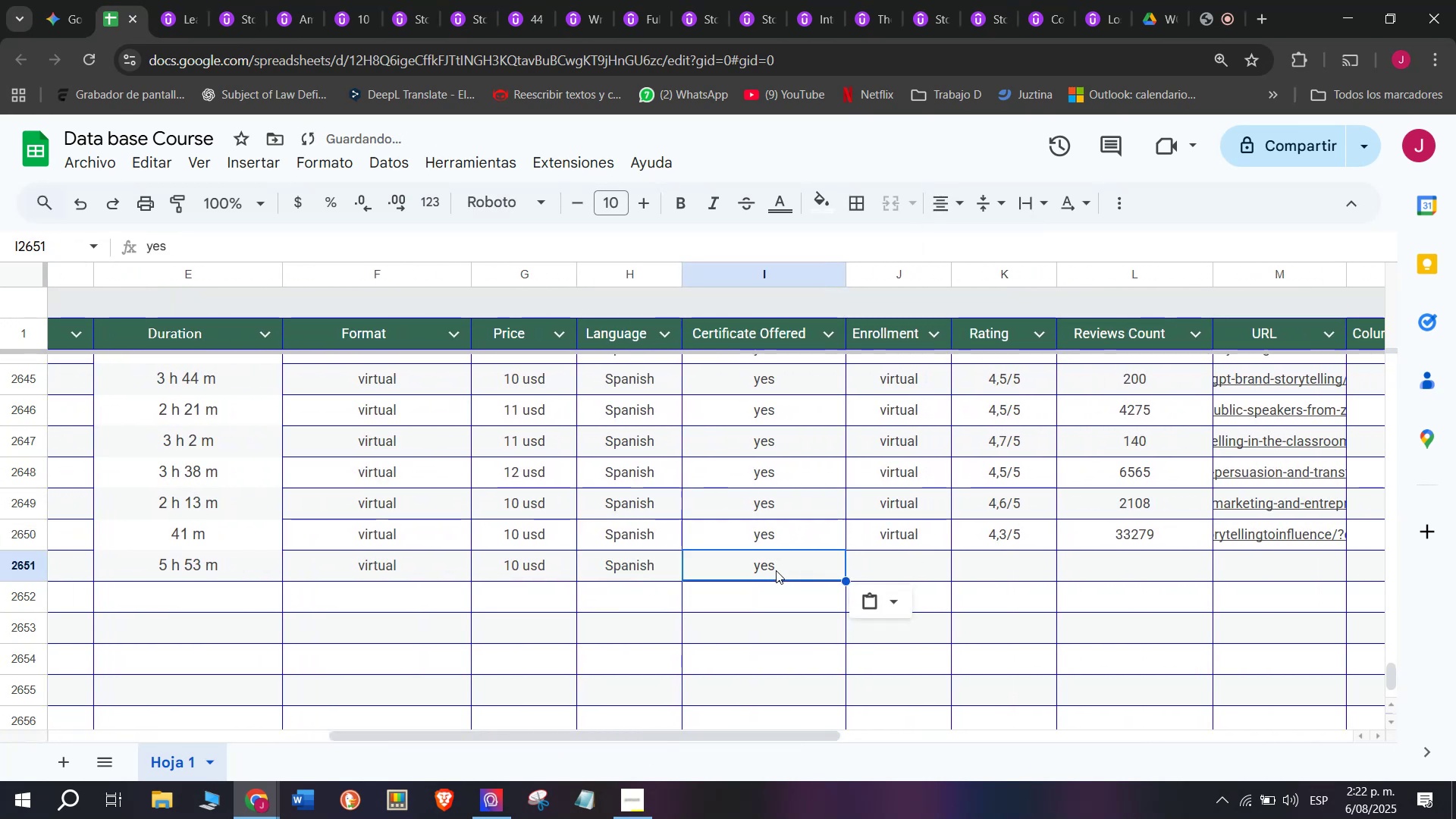 
key(Control+V)
 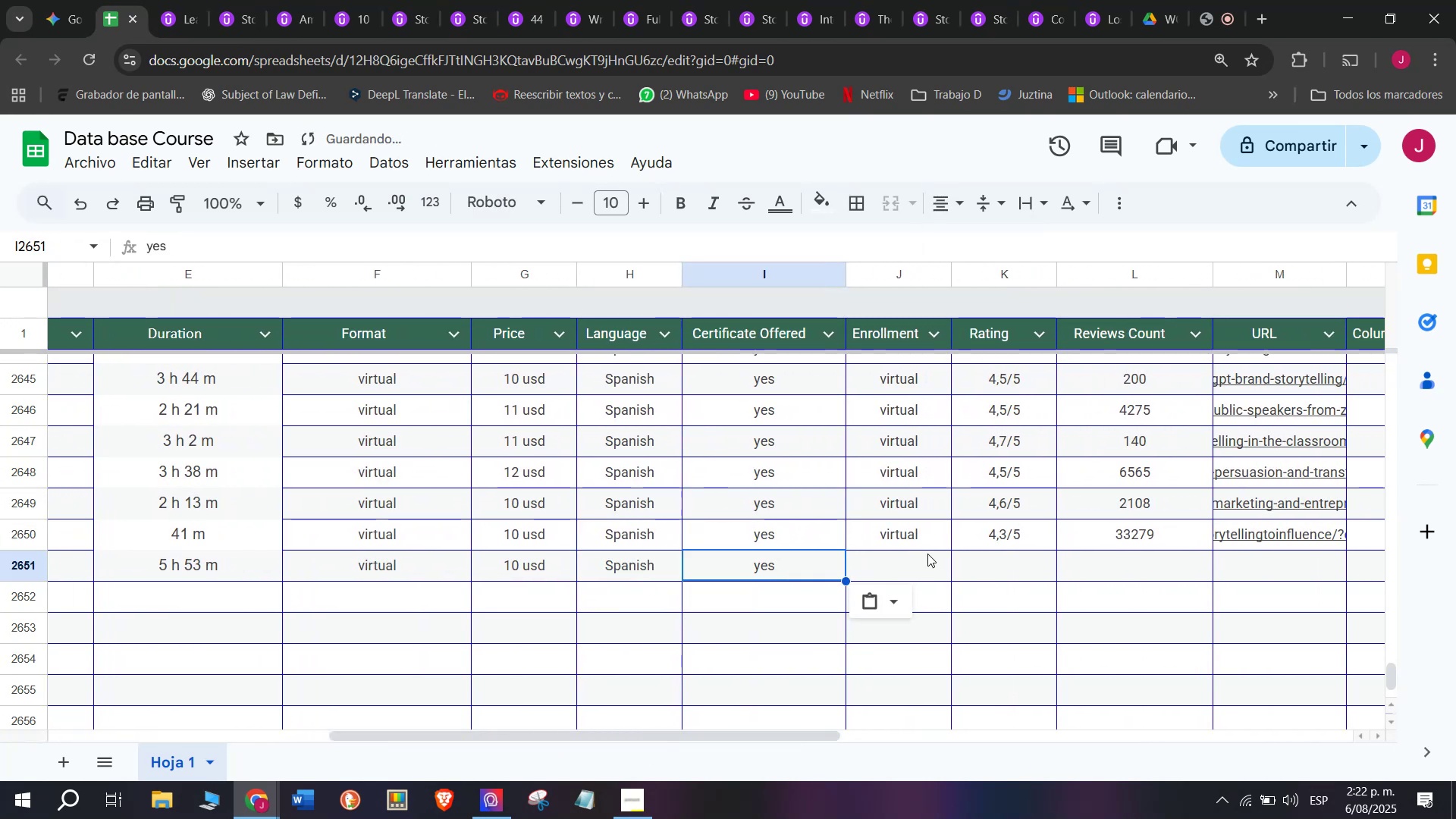 
left_click([937, 543])
 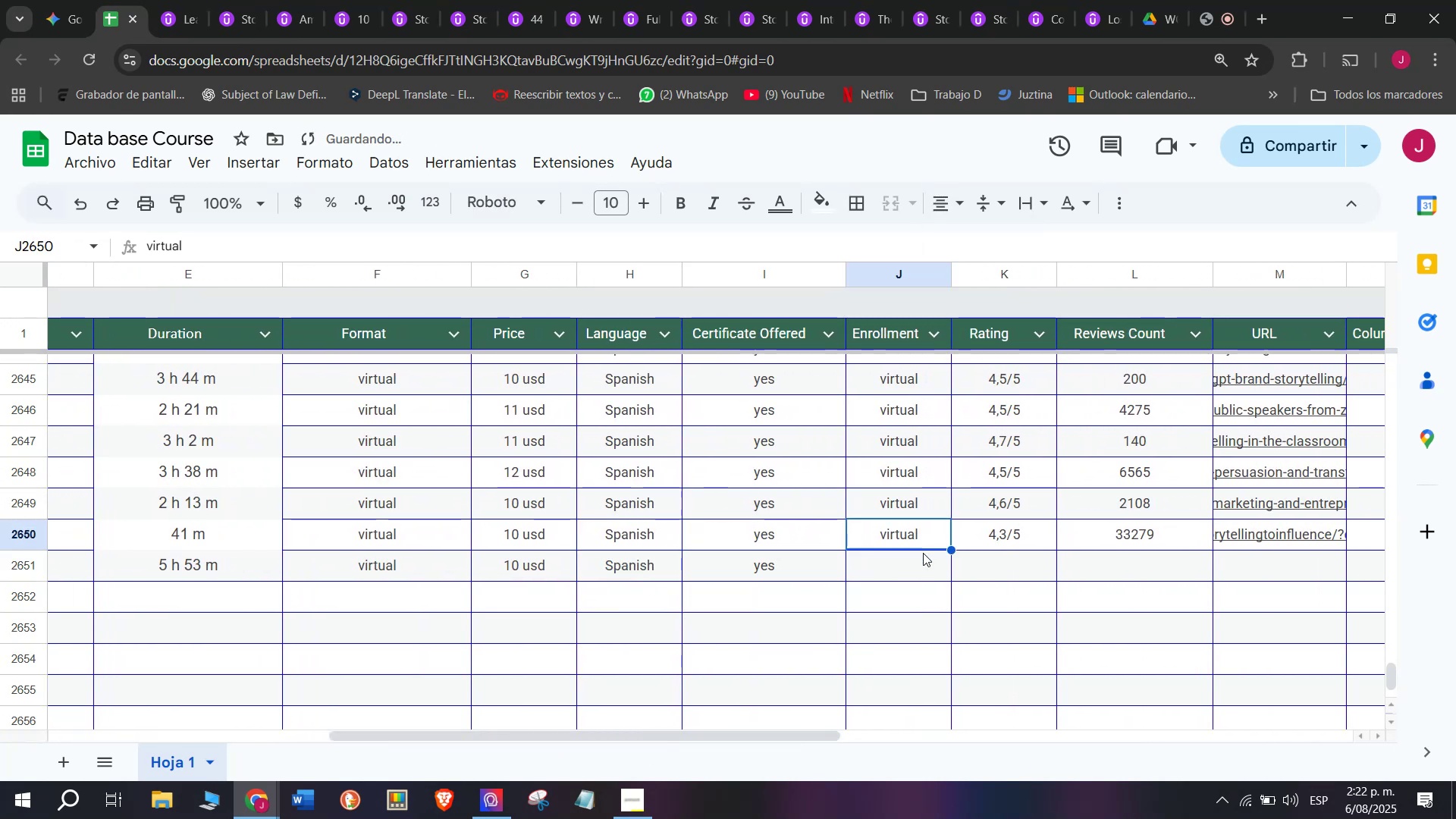 
key(Control+ControlLeft)
 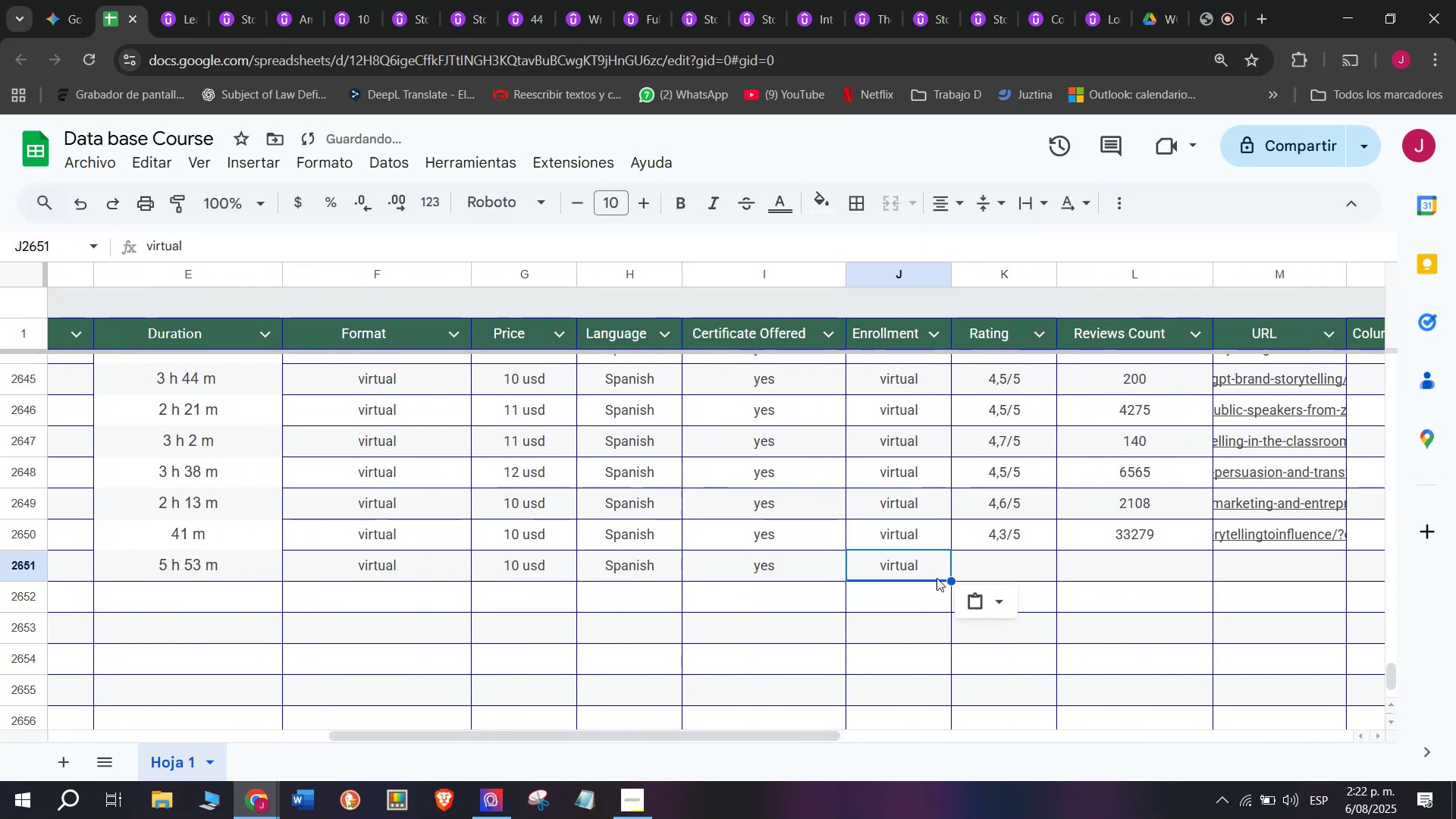 
key(Break)
 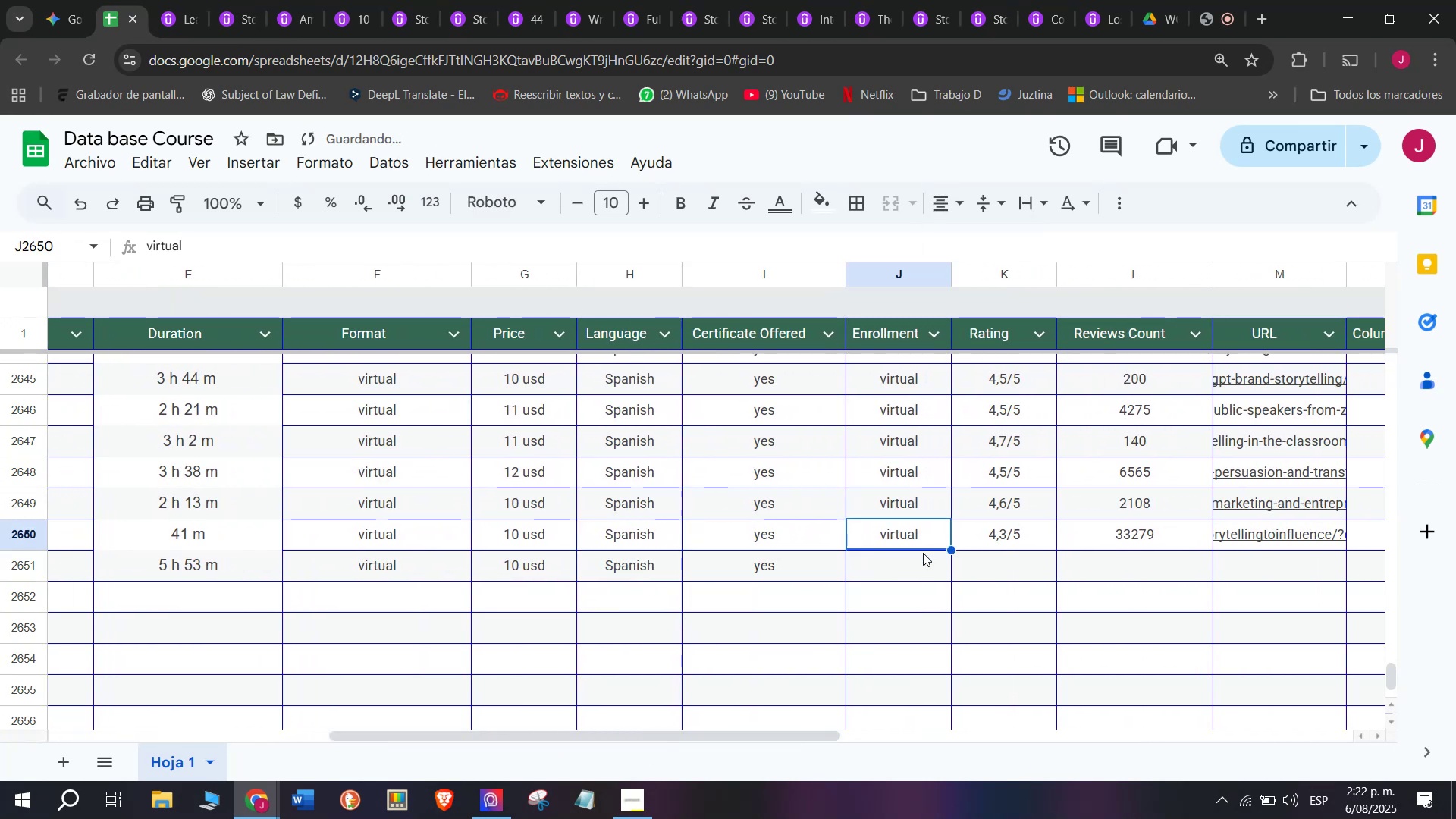 
key(Control+C)
 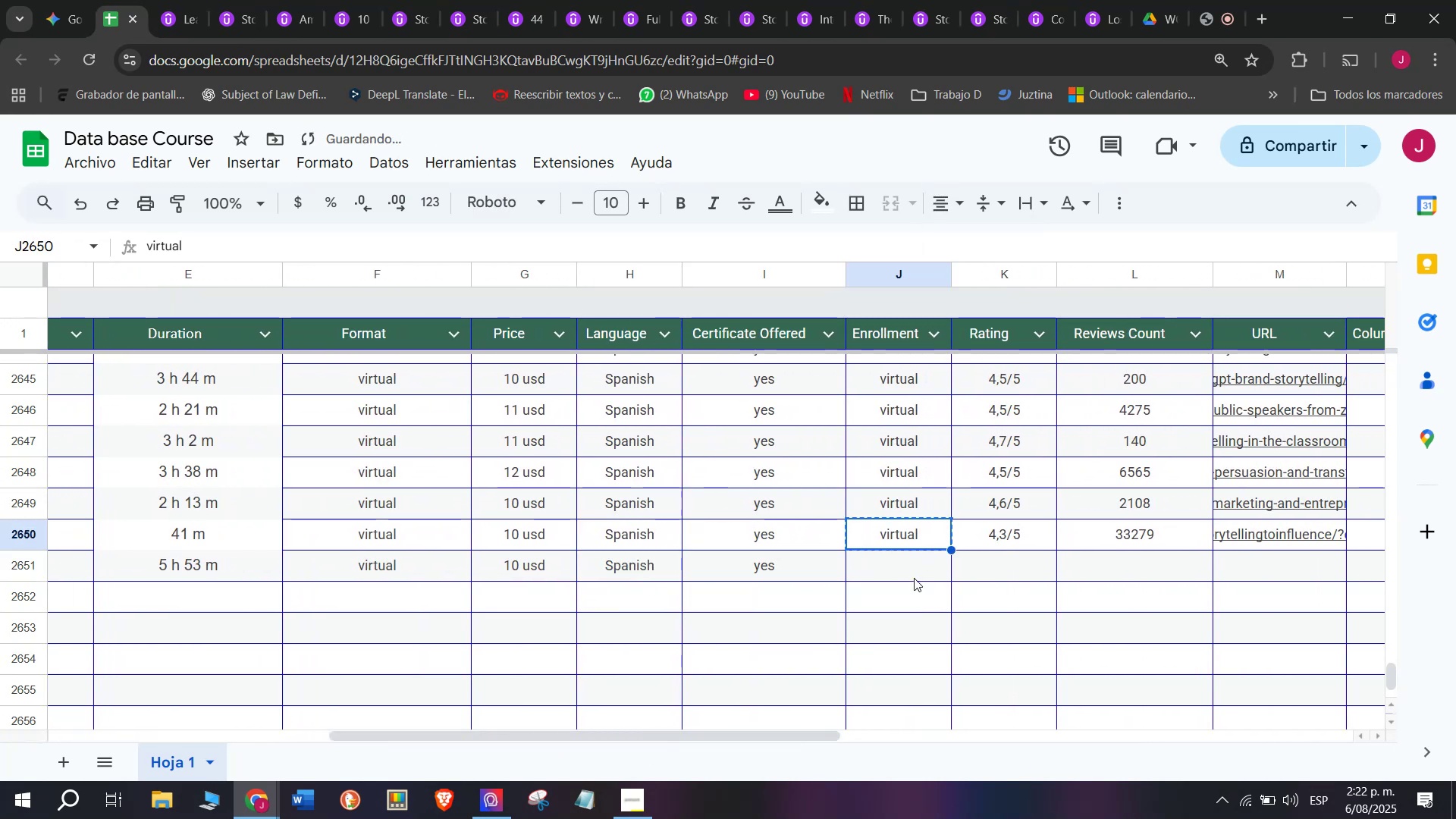 
left_click([914, 578])
 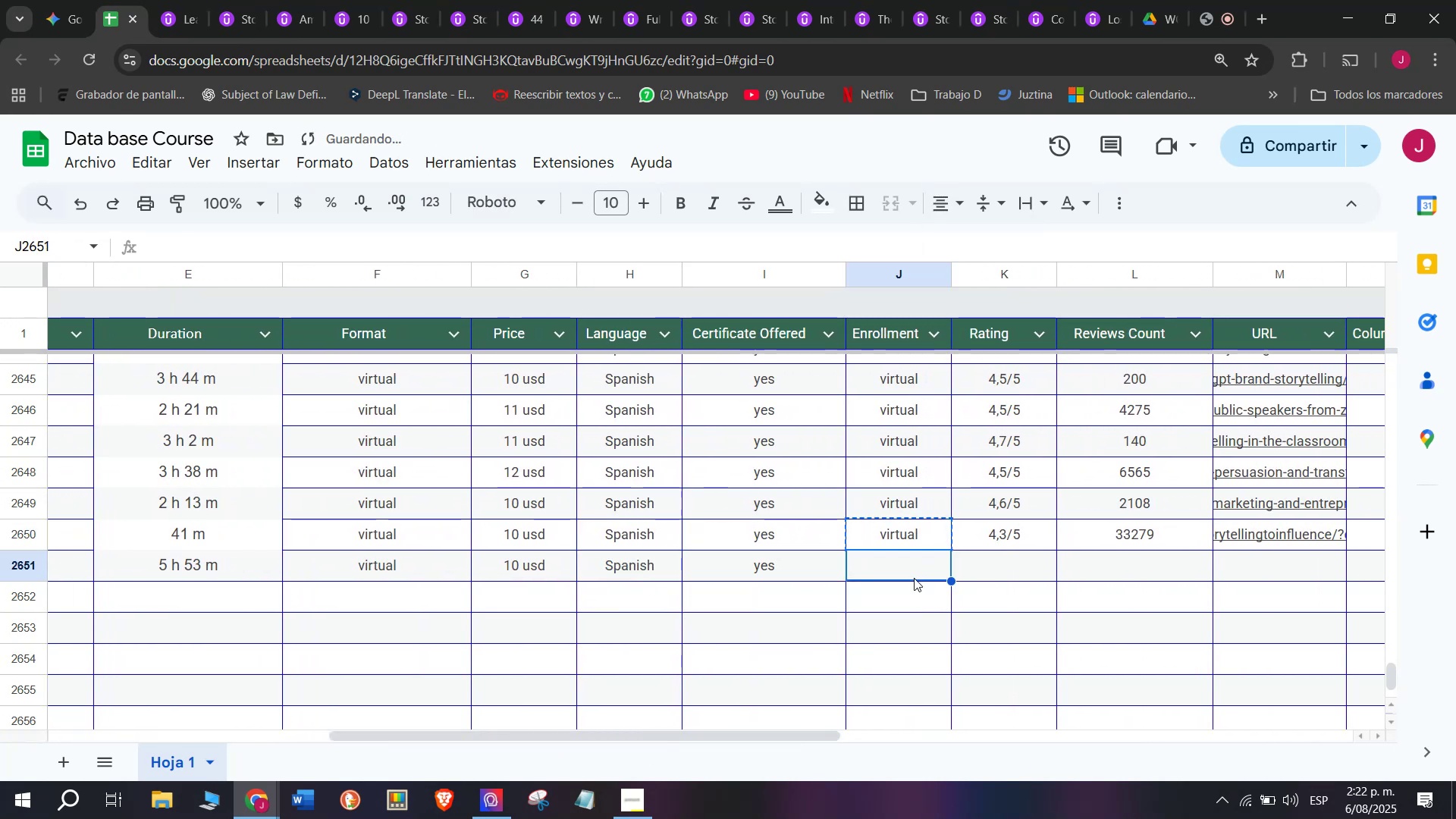 
key(Z)
 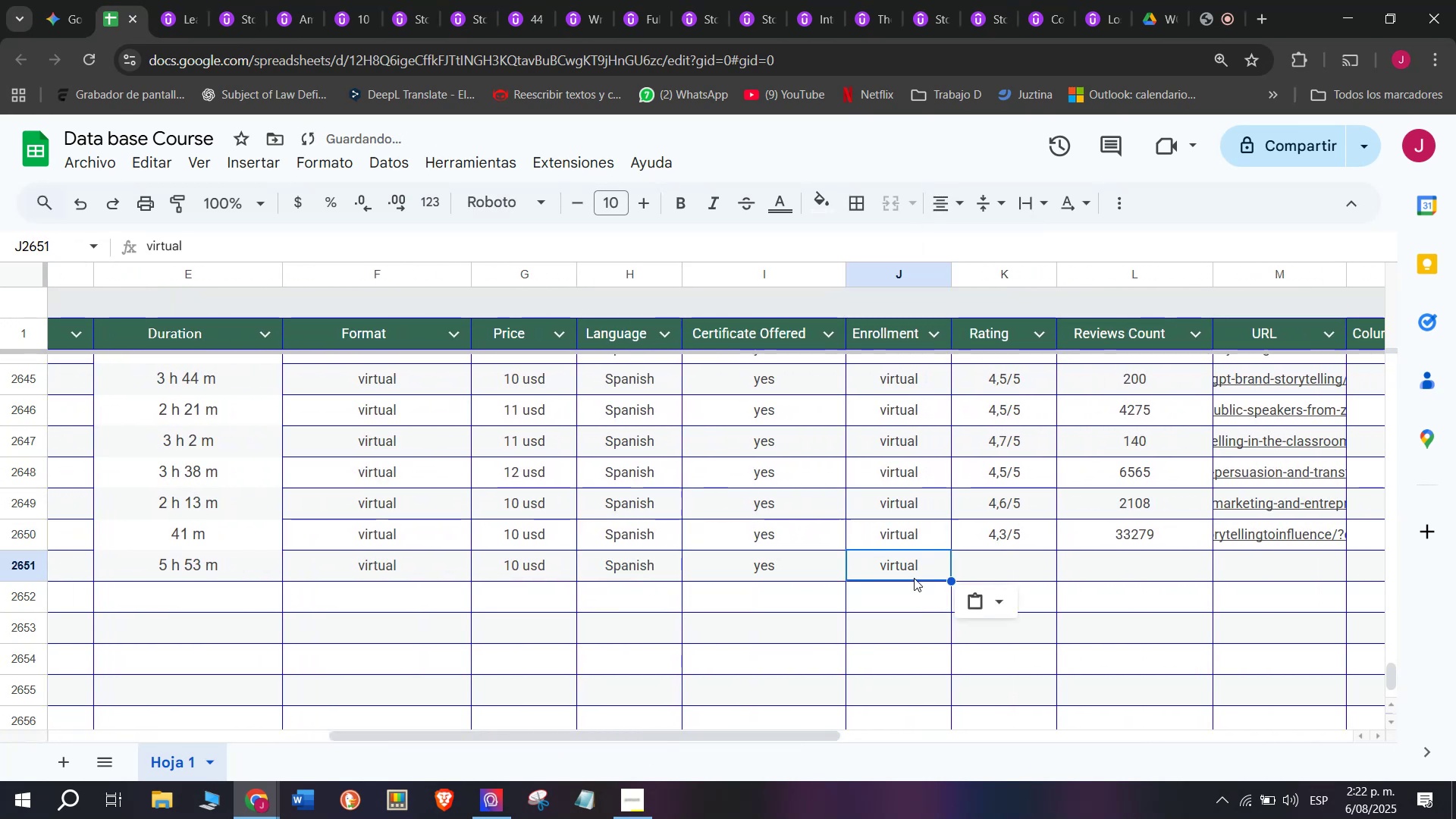 
key(Control+ControlLeft)
 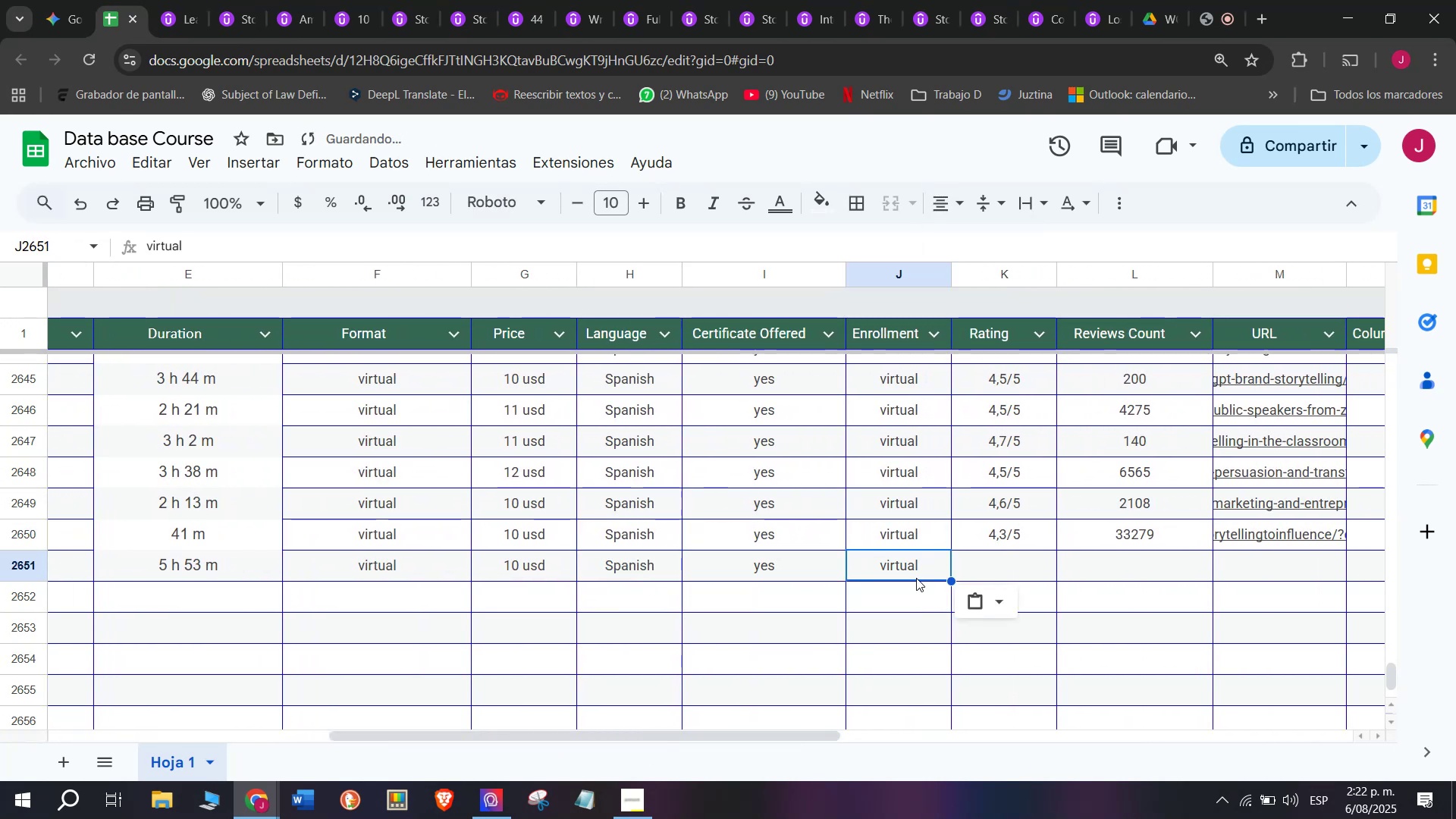 
key(Control+V)
 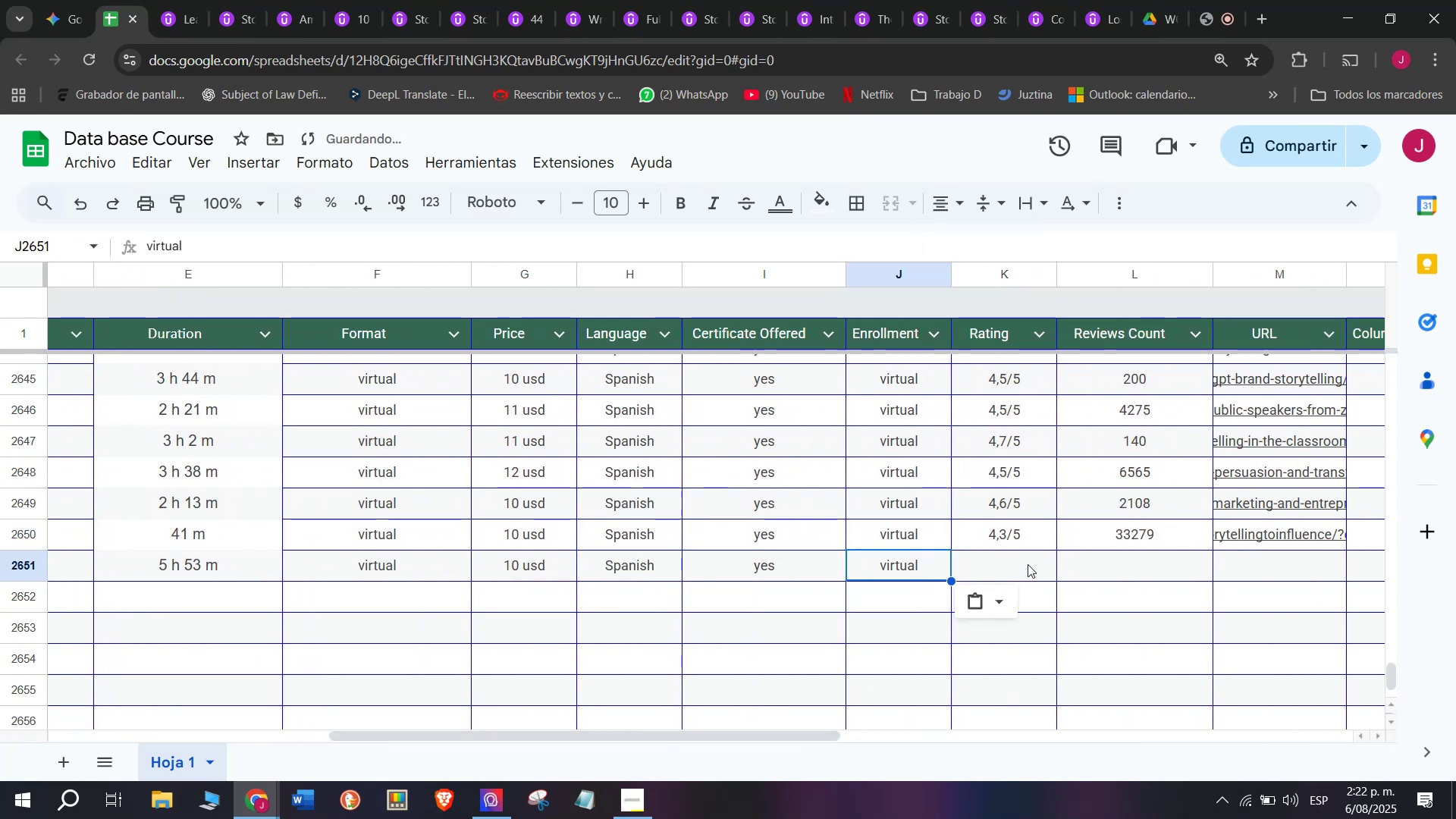 
left_click([1028, 564])
 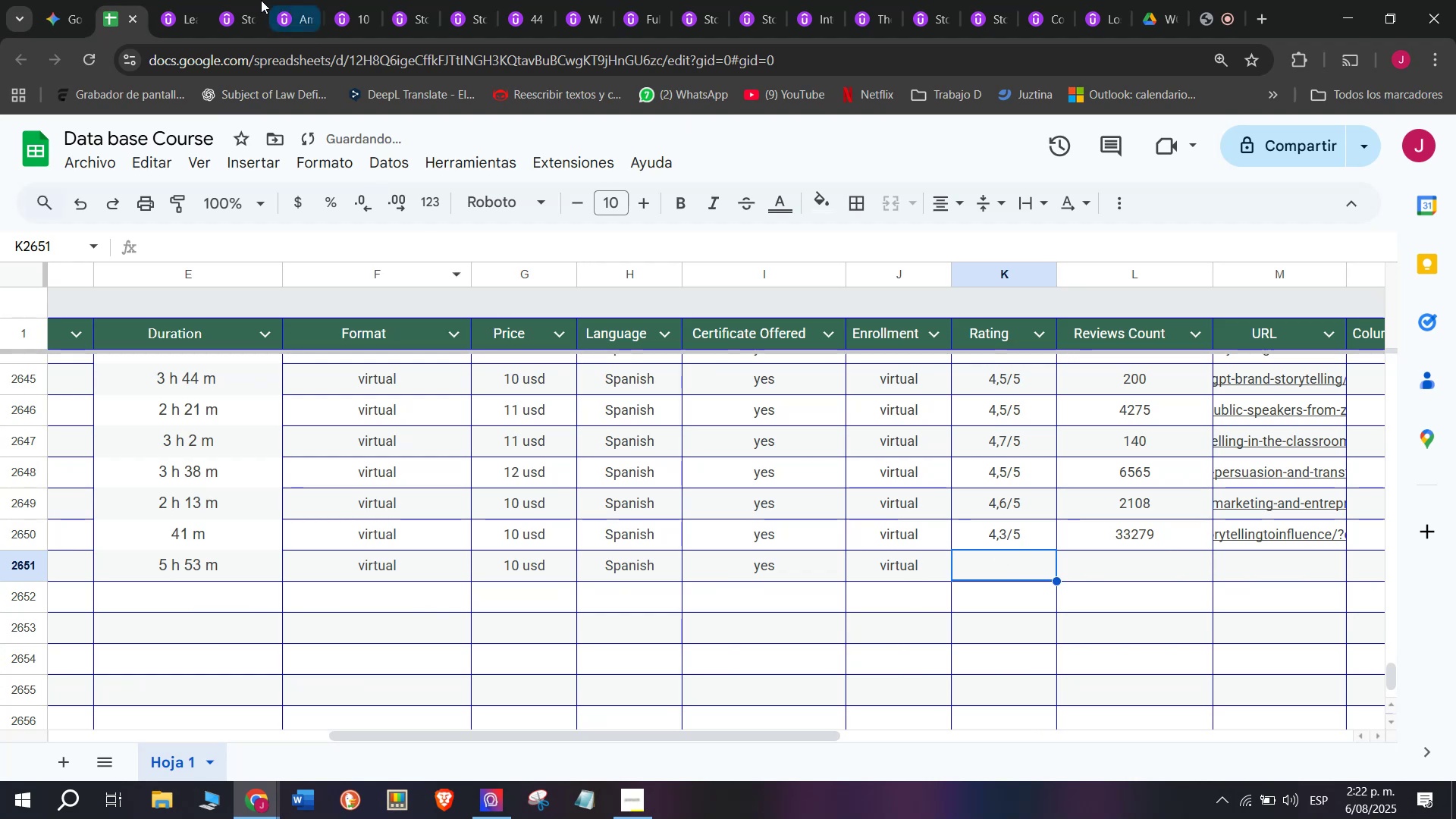 
left_click([177, 0])
 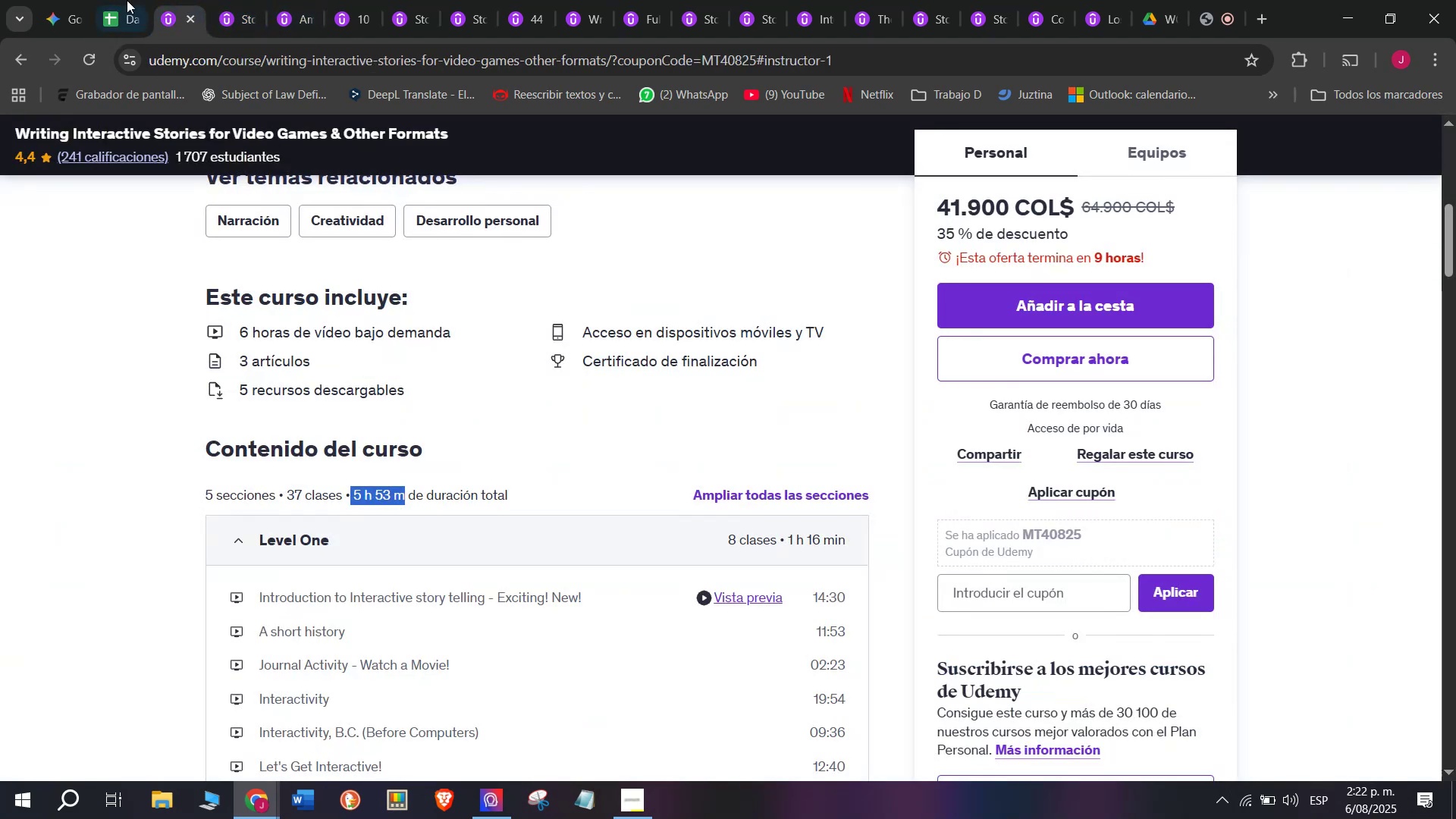 
left_click([116, 0])
 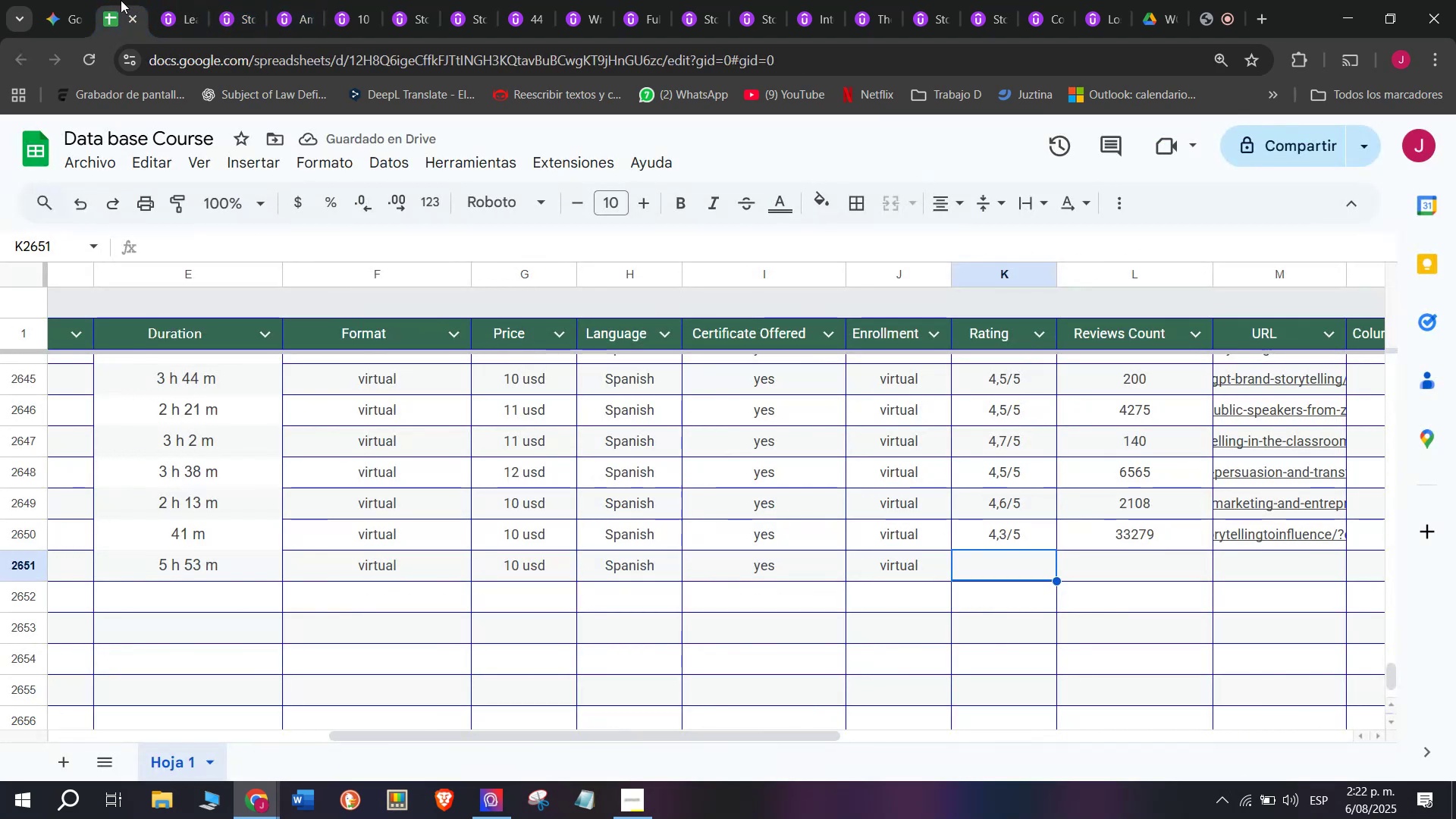 
left_click([185, 0])
 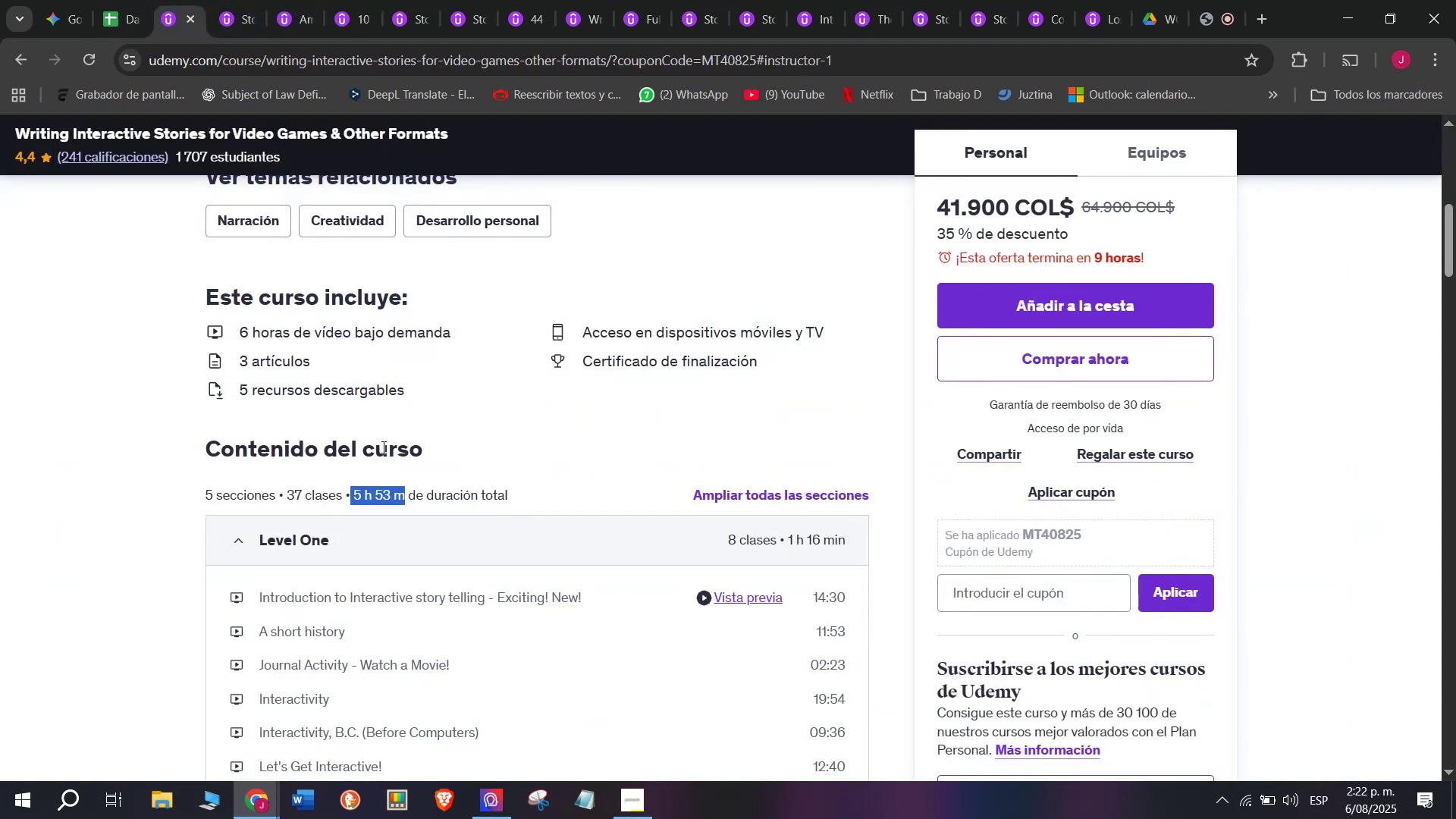 
scroll: coordinate [382, 446], scroll_direction: up, amount: 5.0
 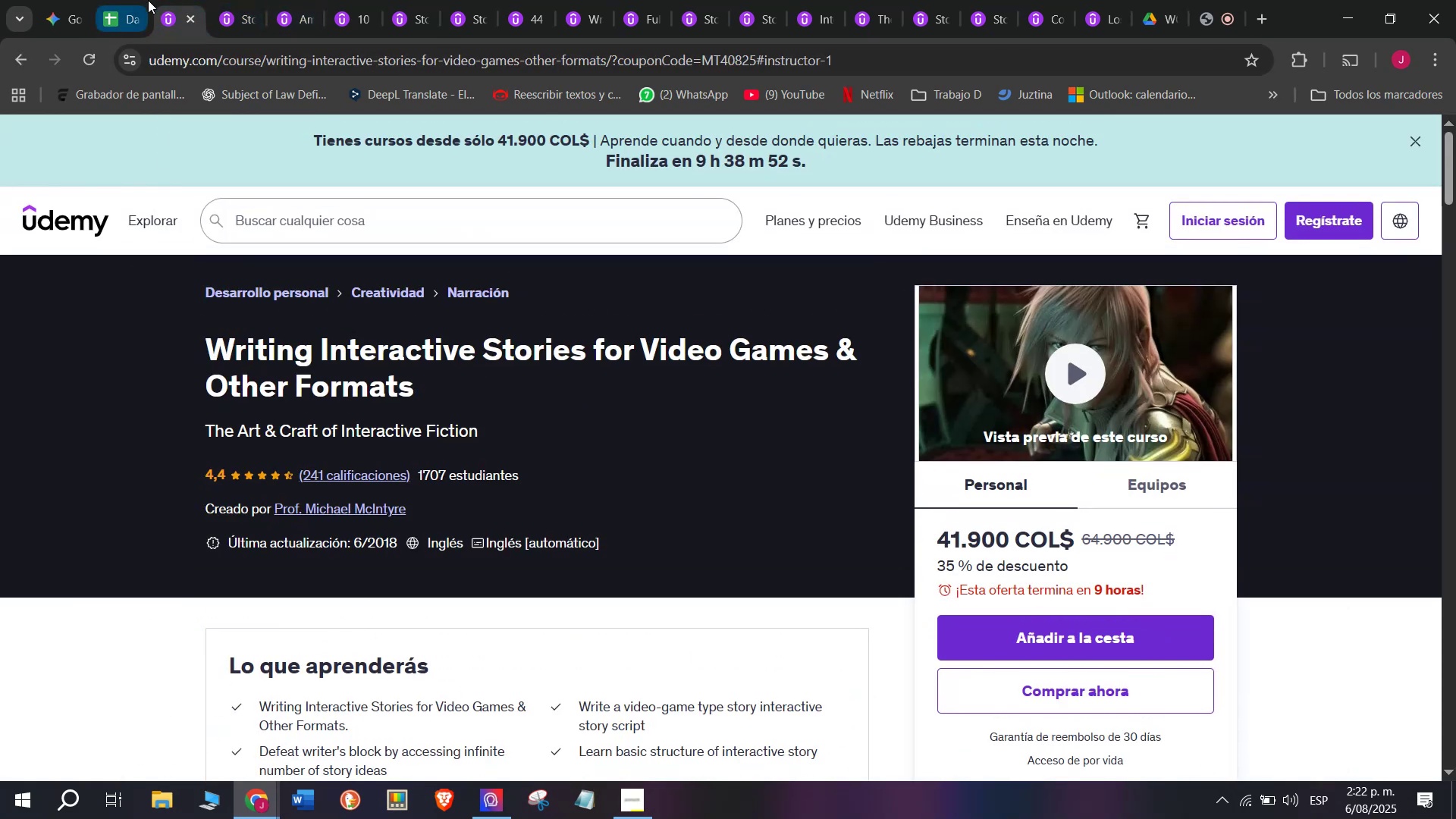 
left_click([134, 0])
 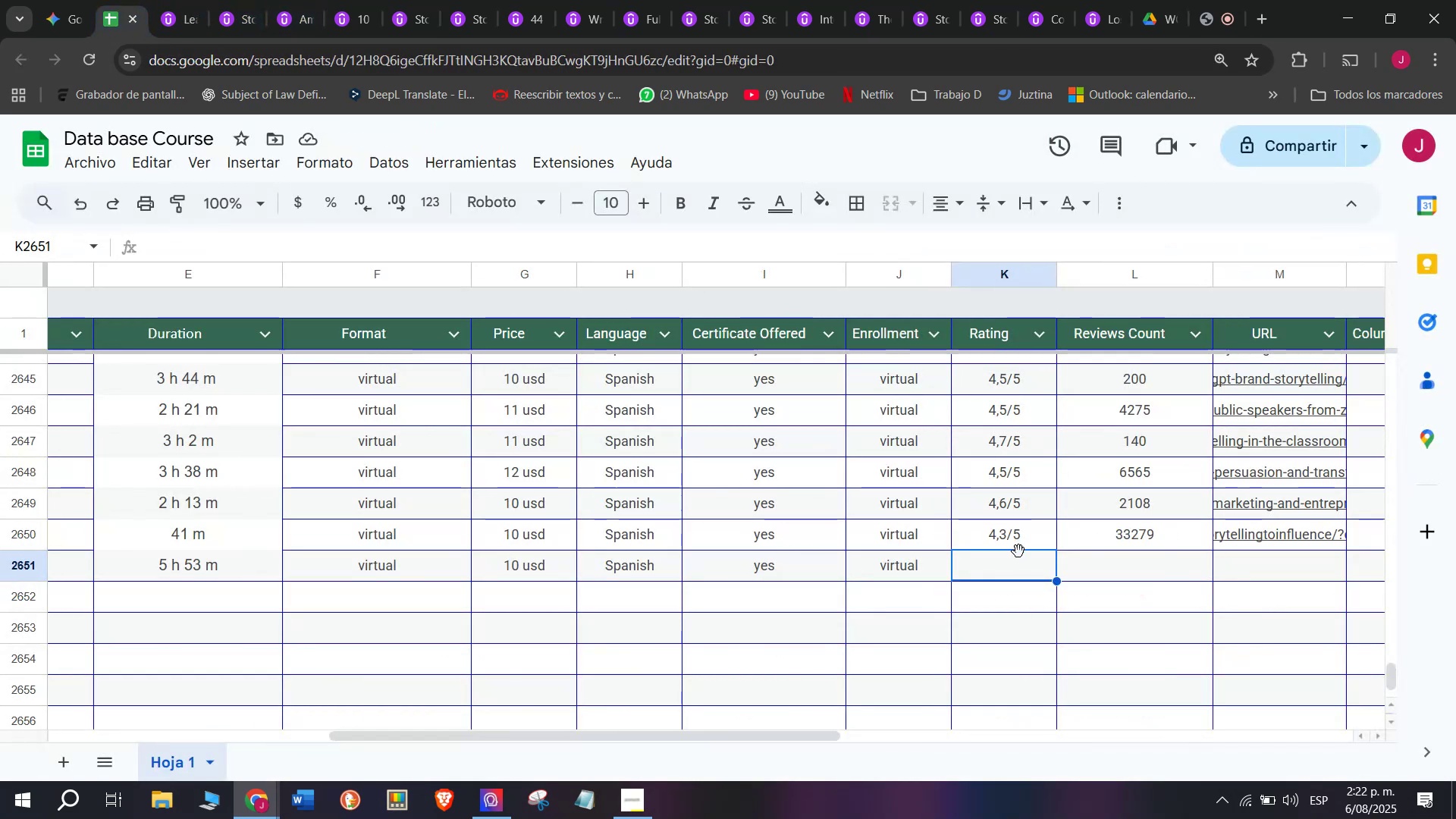 
left_click([1009, 524])
 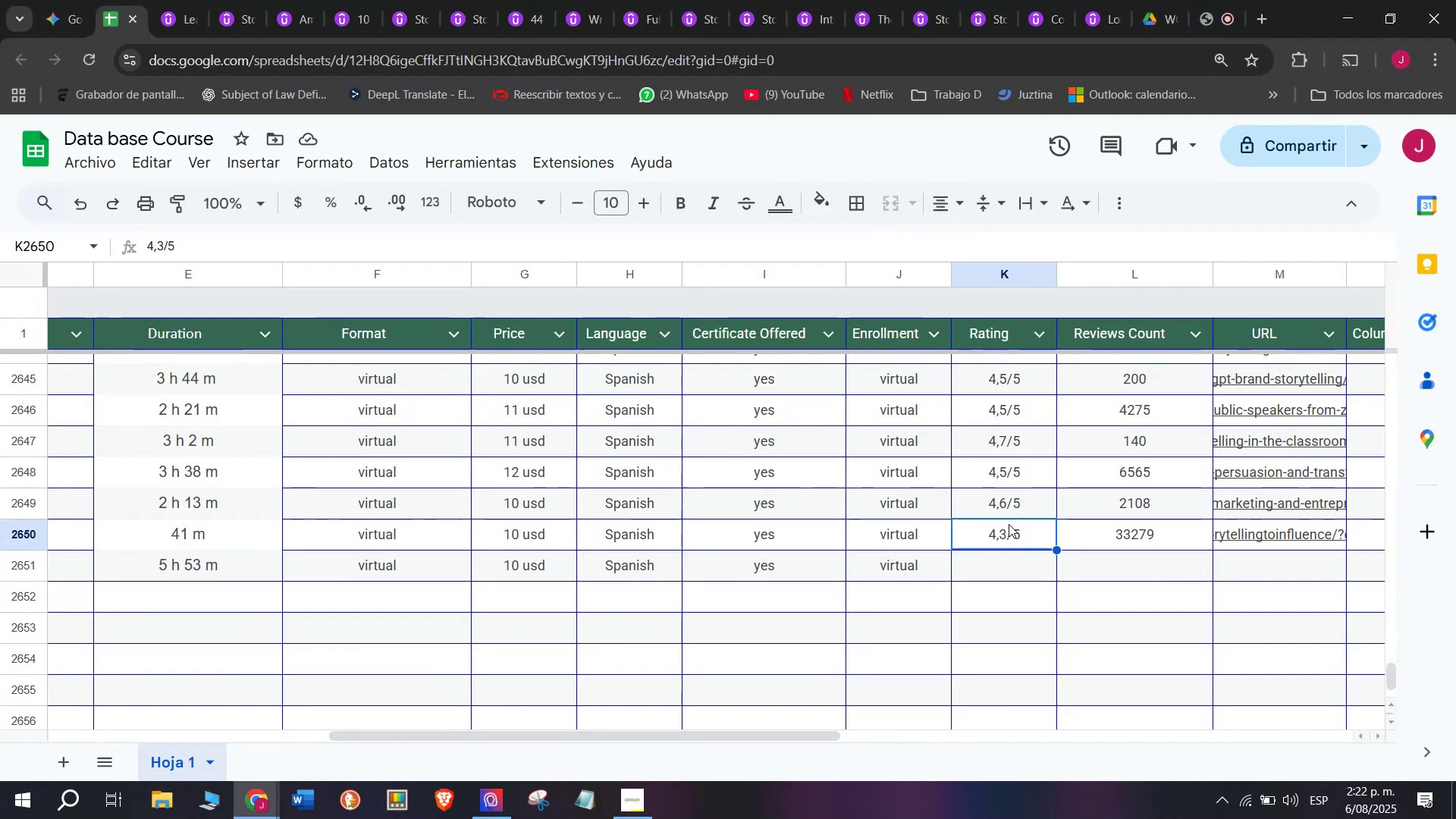 
key(Control+ControlLeft)
 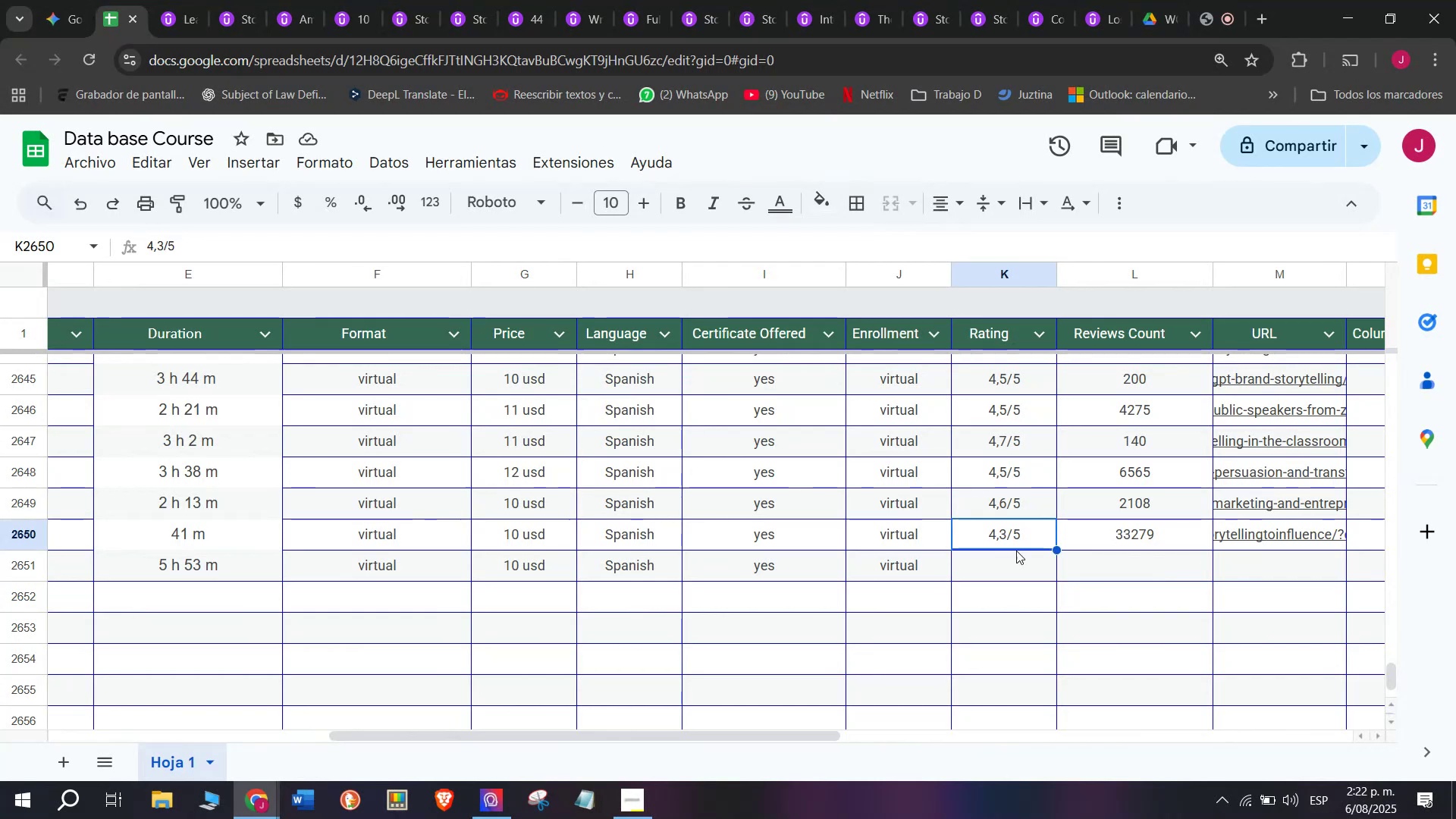 
key(Break)
 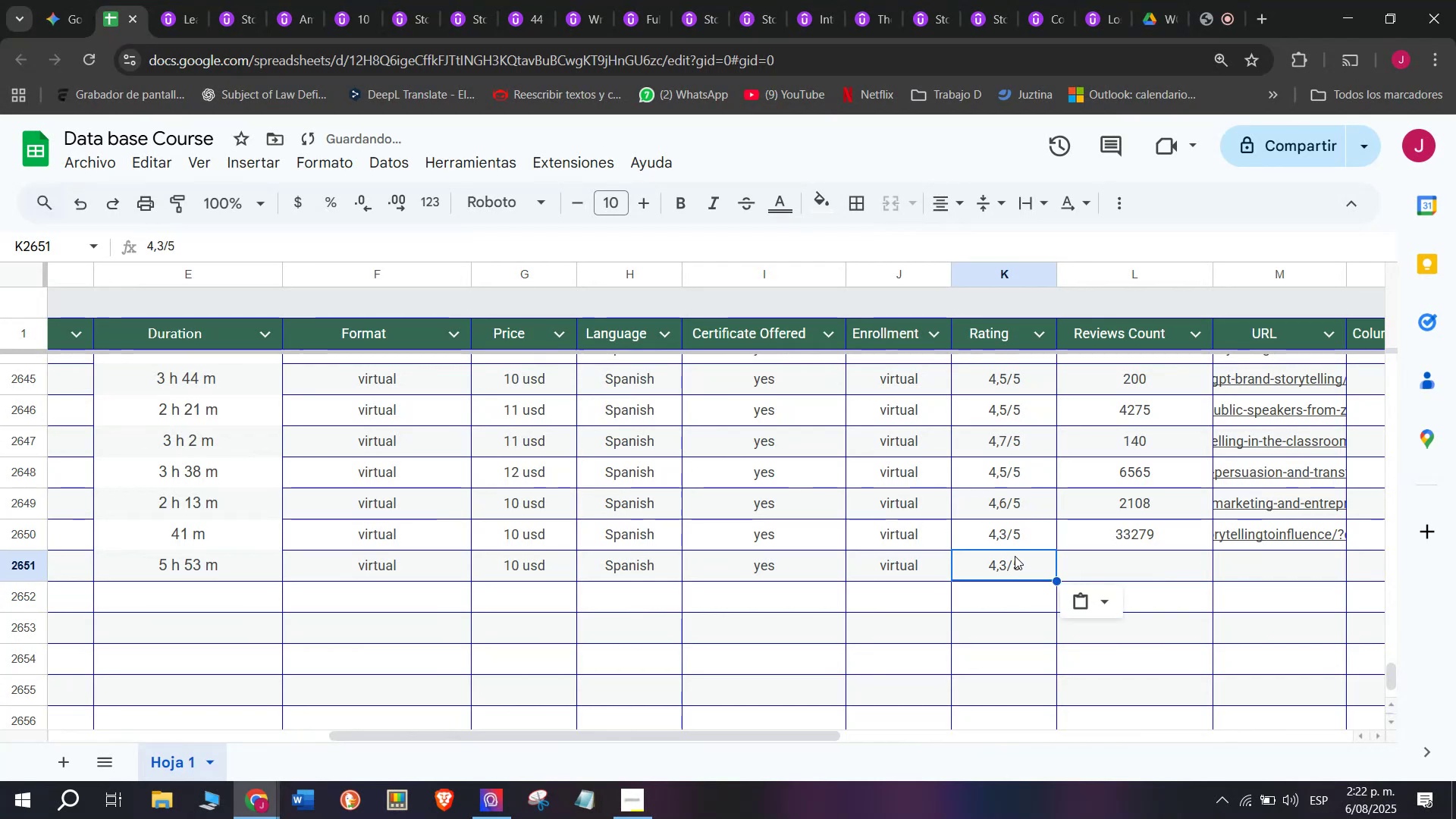 
key(Control+C)
 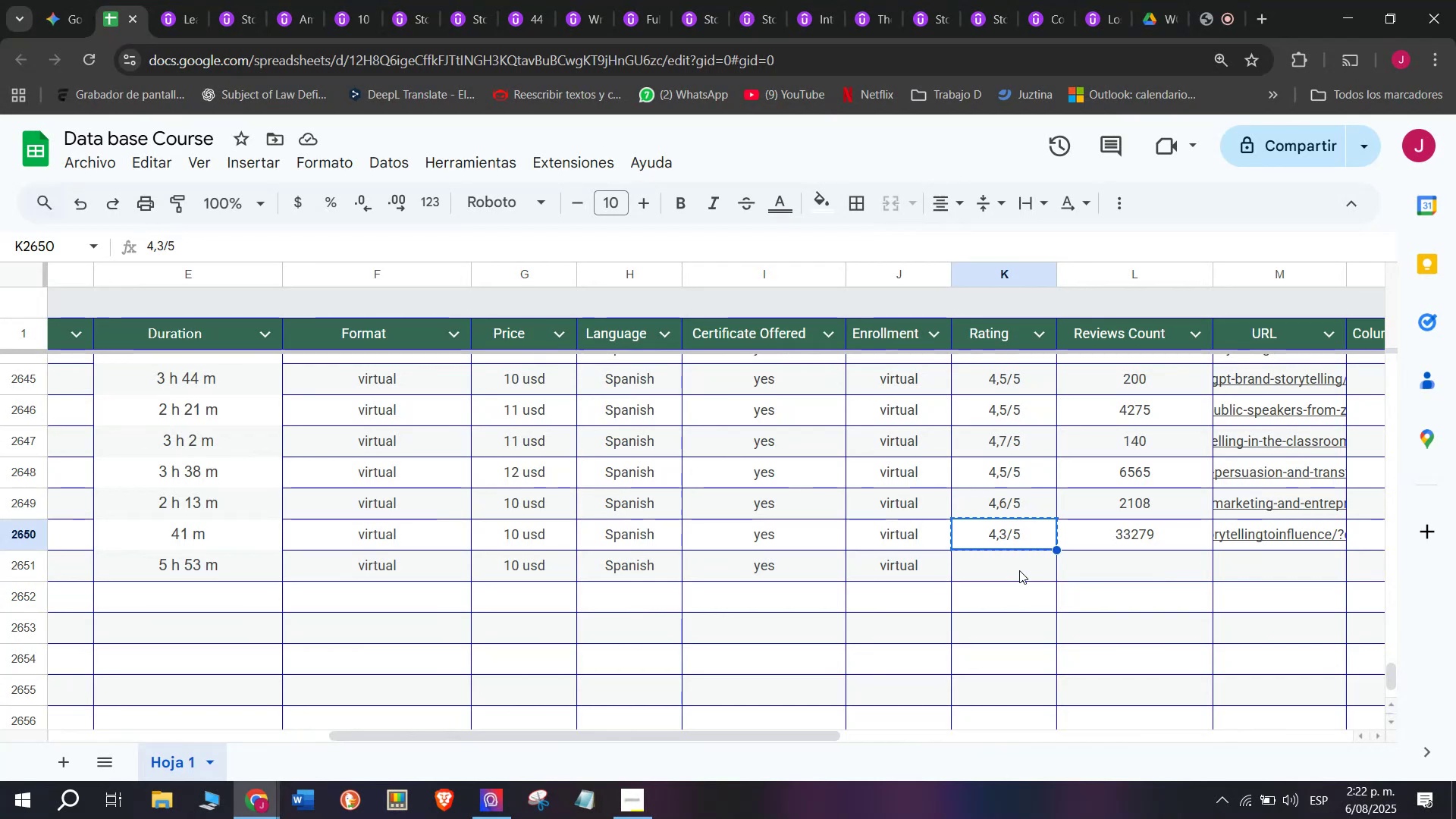 
double_click([1019, 570])
 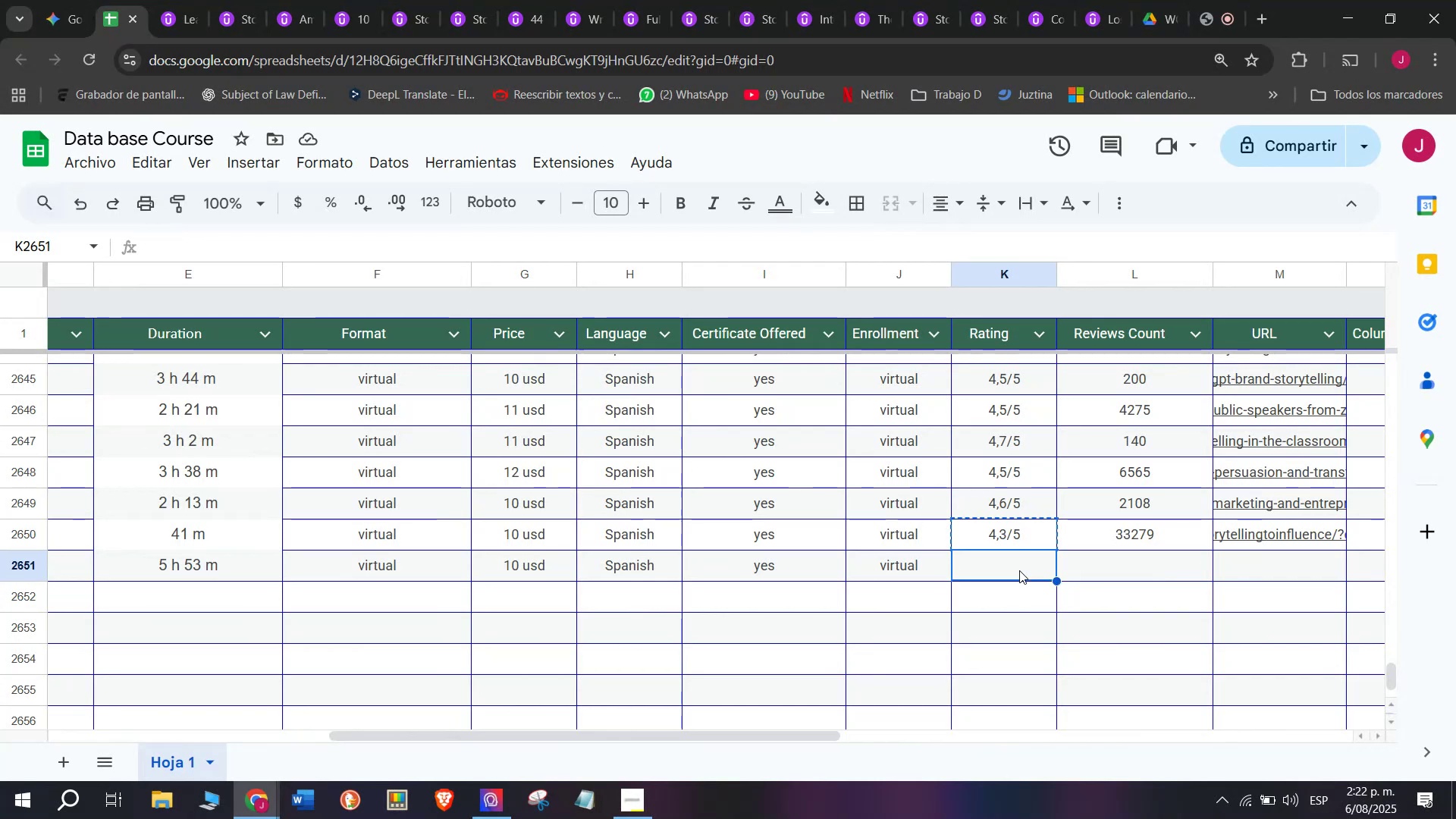 
key(Z)
 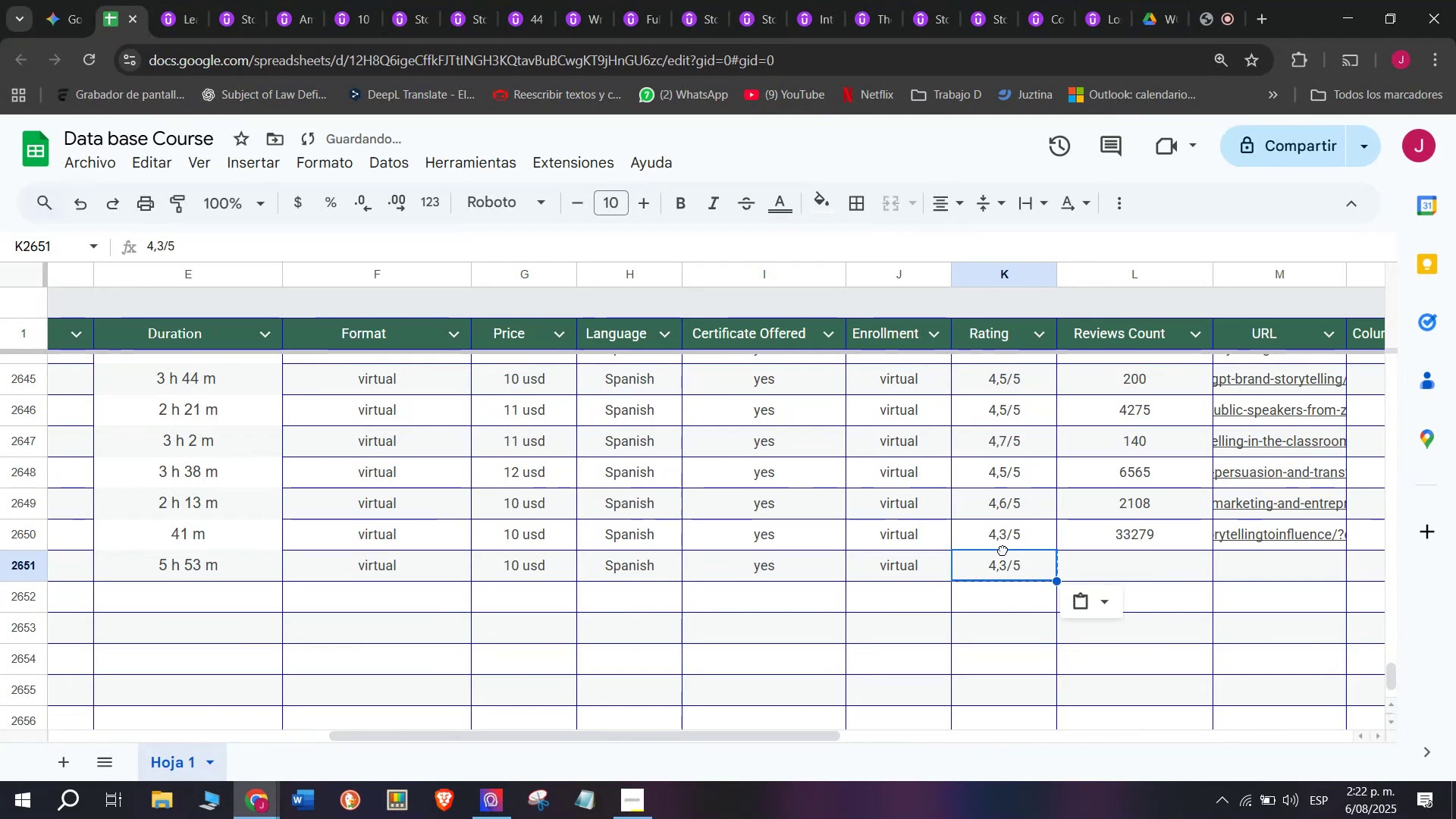 
key(Control+ControlLeft)
 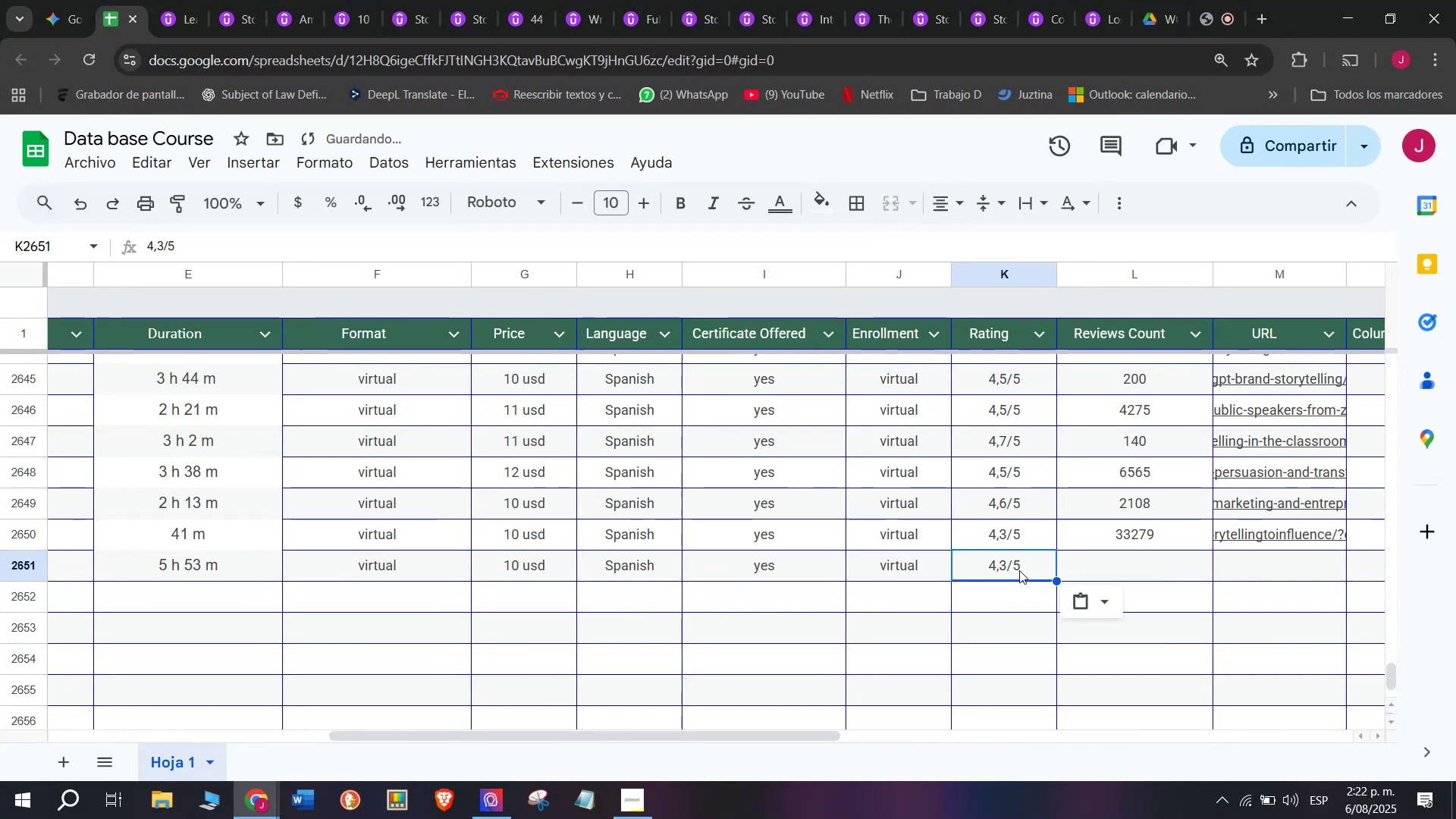 
key(Control+V)
 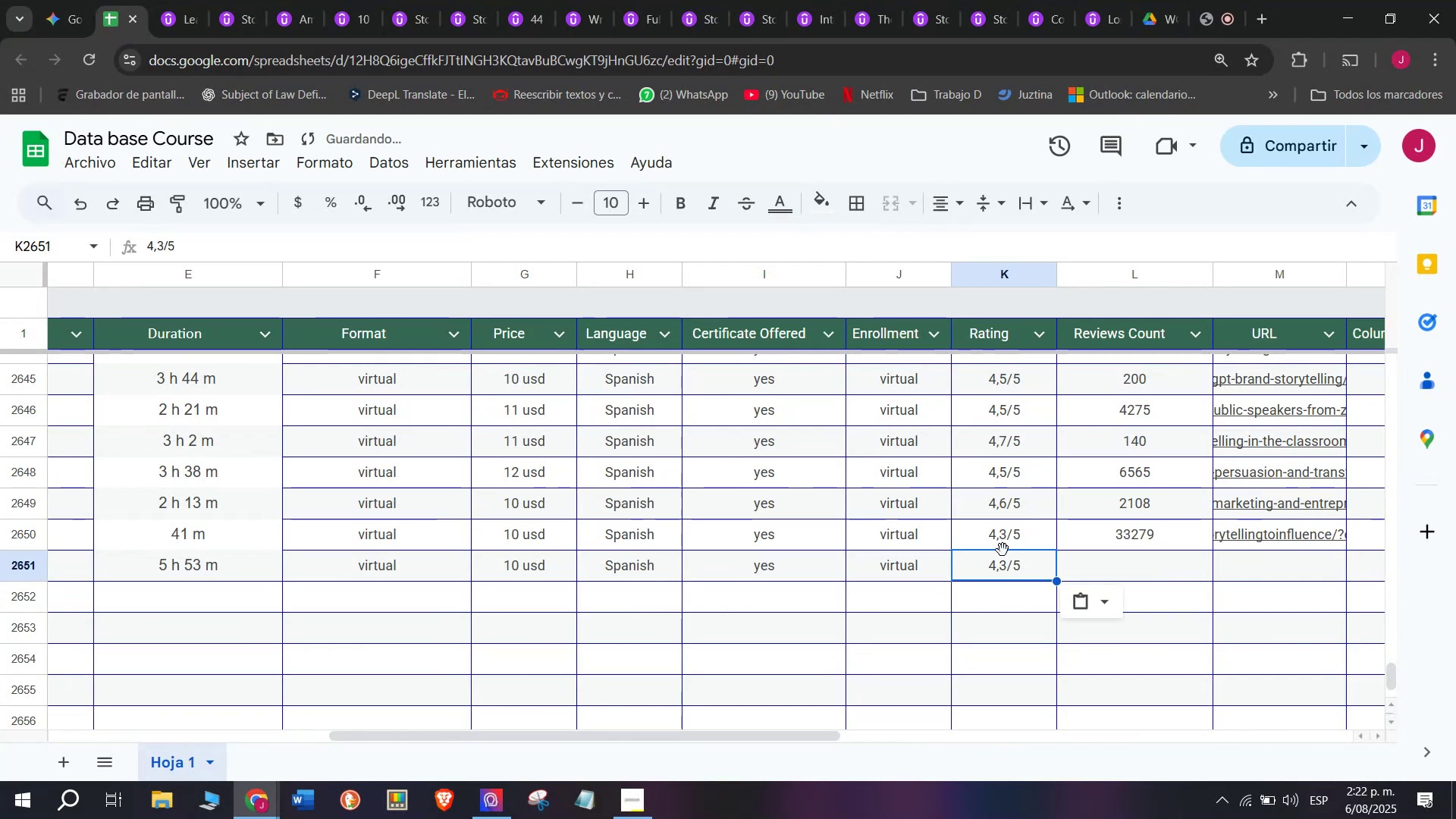 
triple_click([1003, 550])
 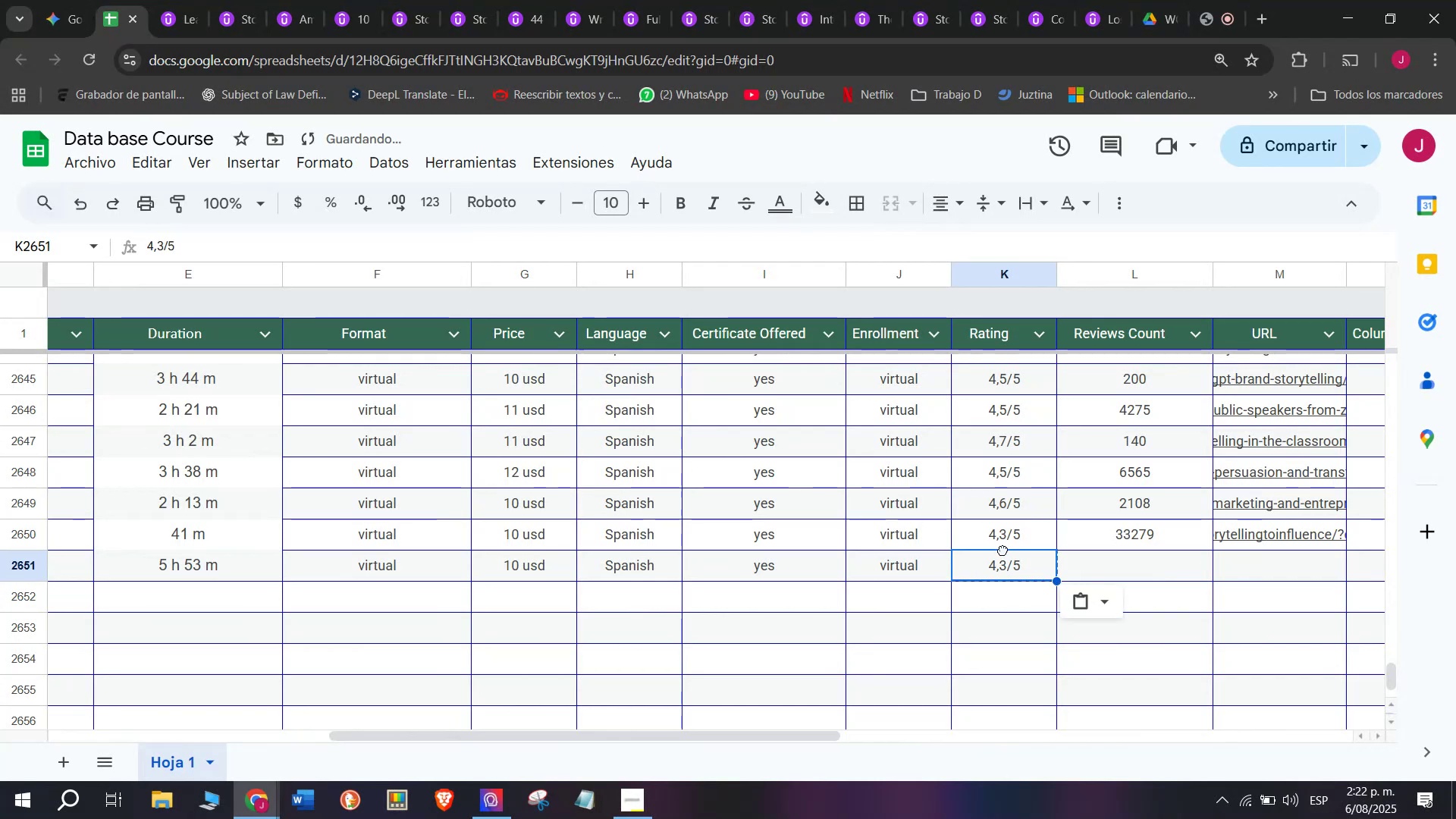 
triple_click([1003, 550])
 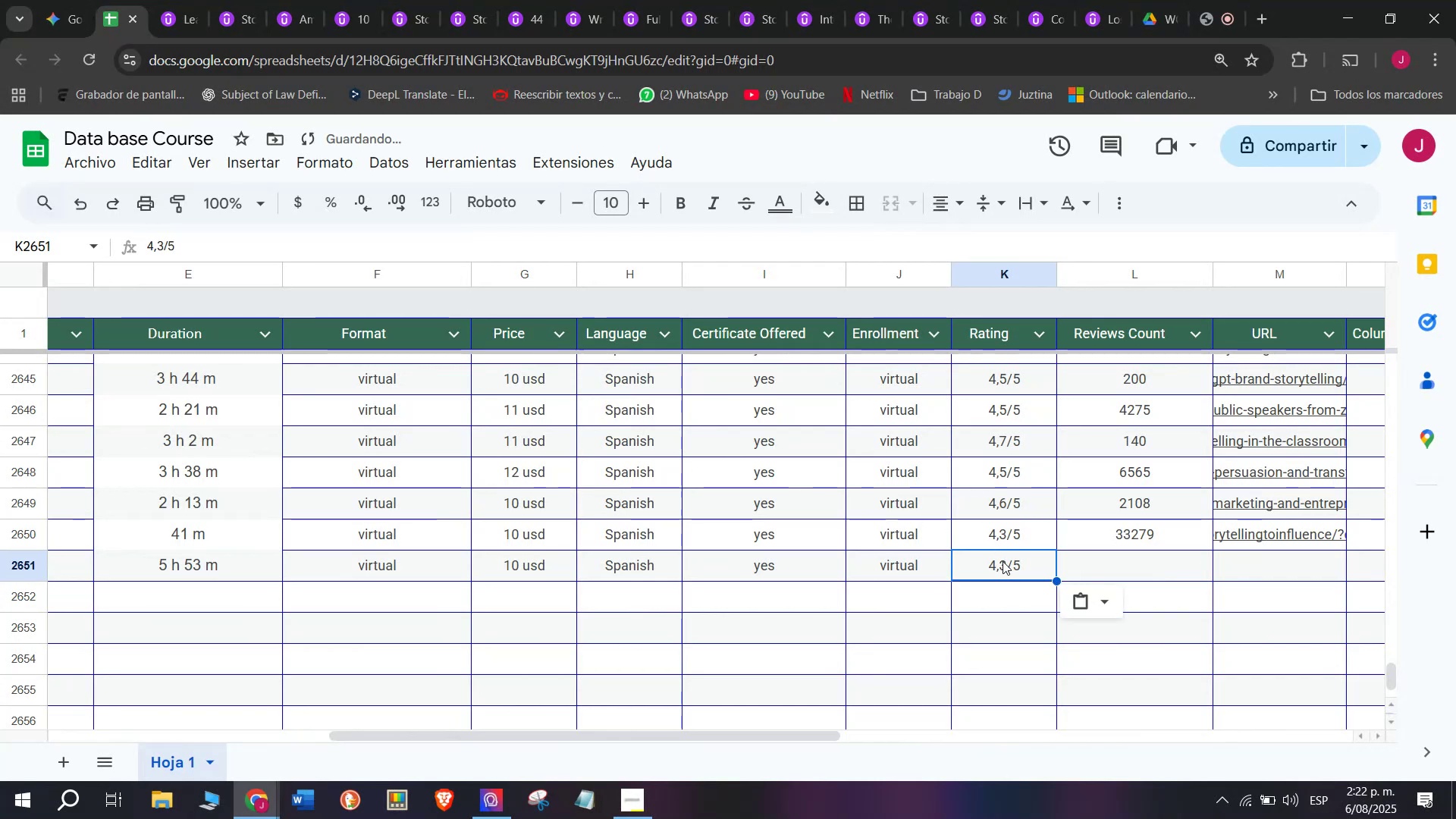 
triple_click([1003, 561])
 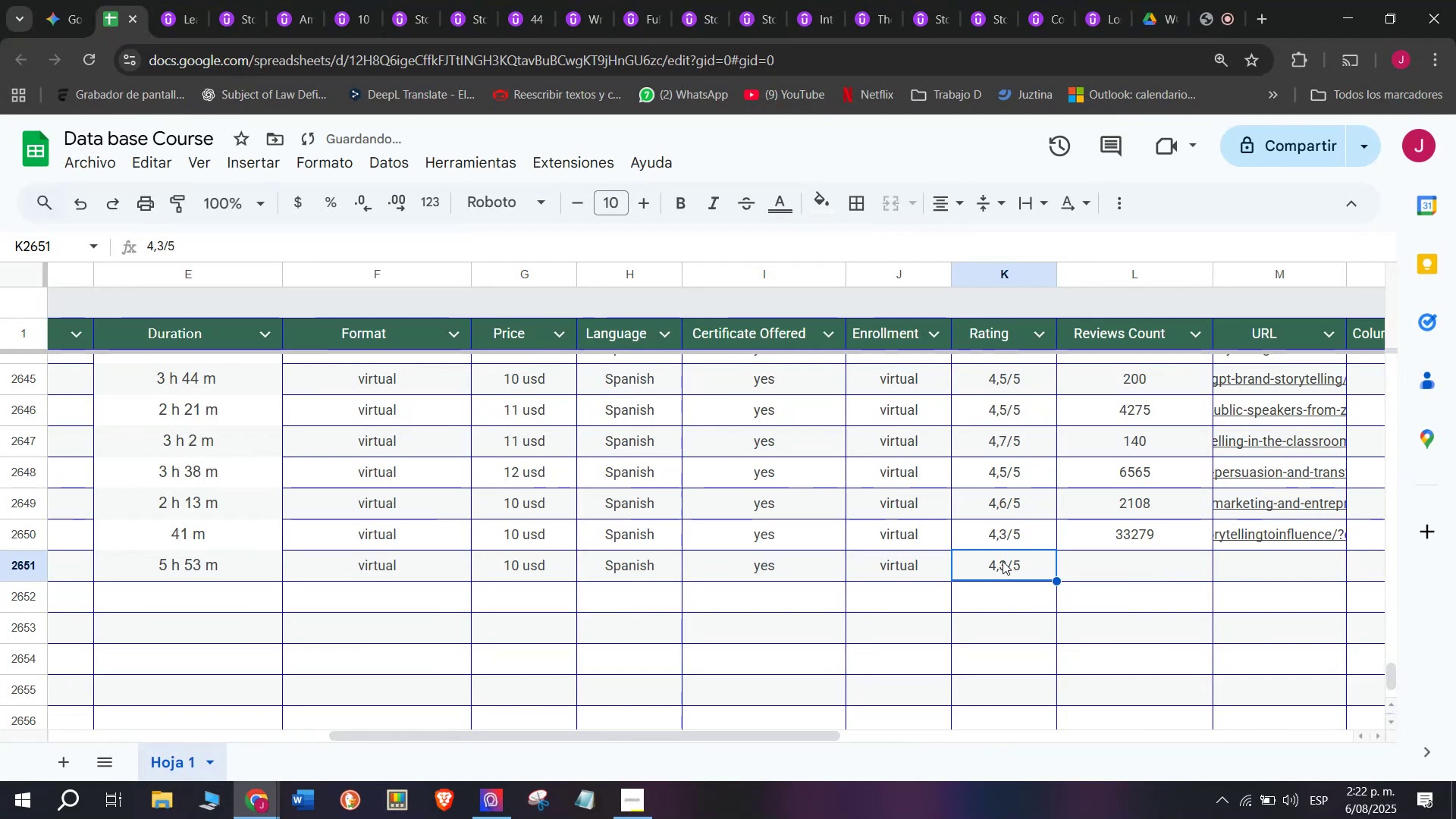 
triple_click([1003, 561])
 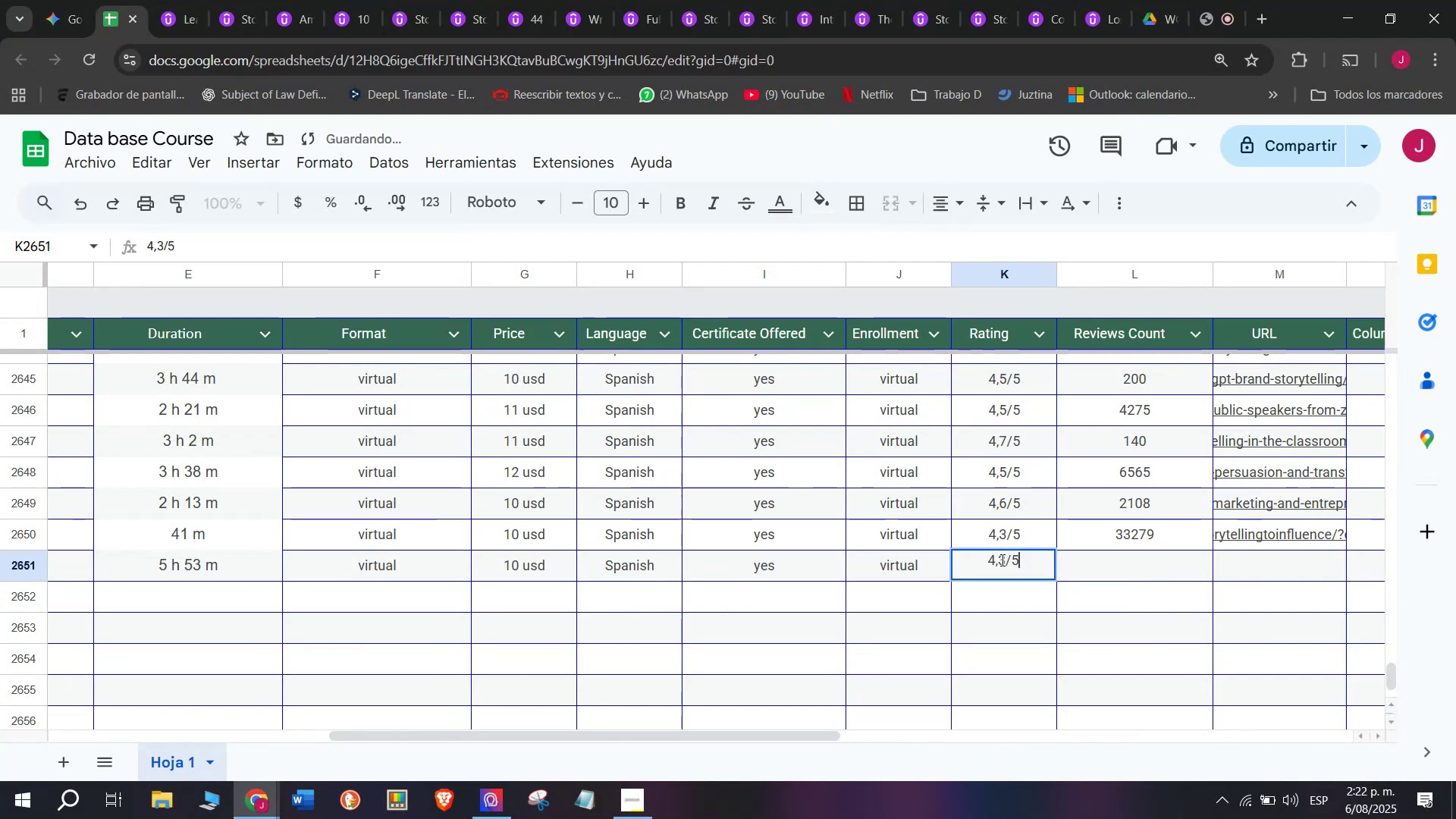 
left_click([1001, 560])
 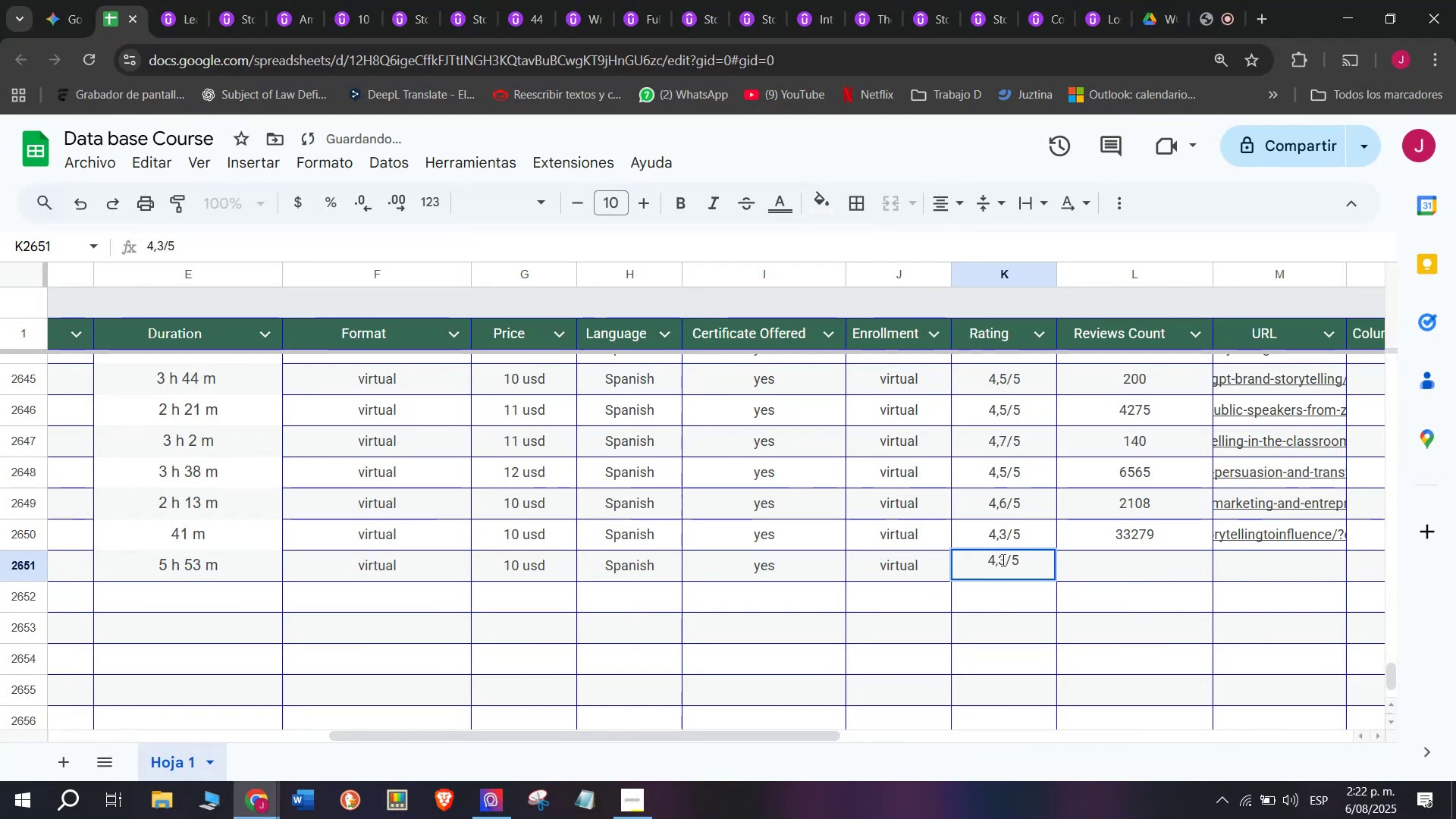 
left_click([1002, 560])
 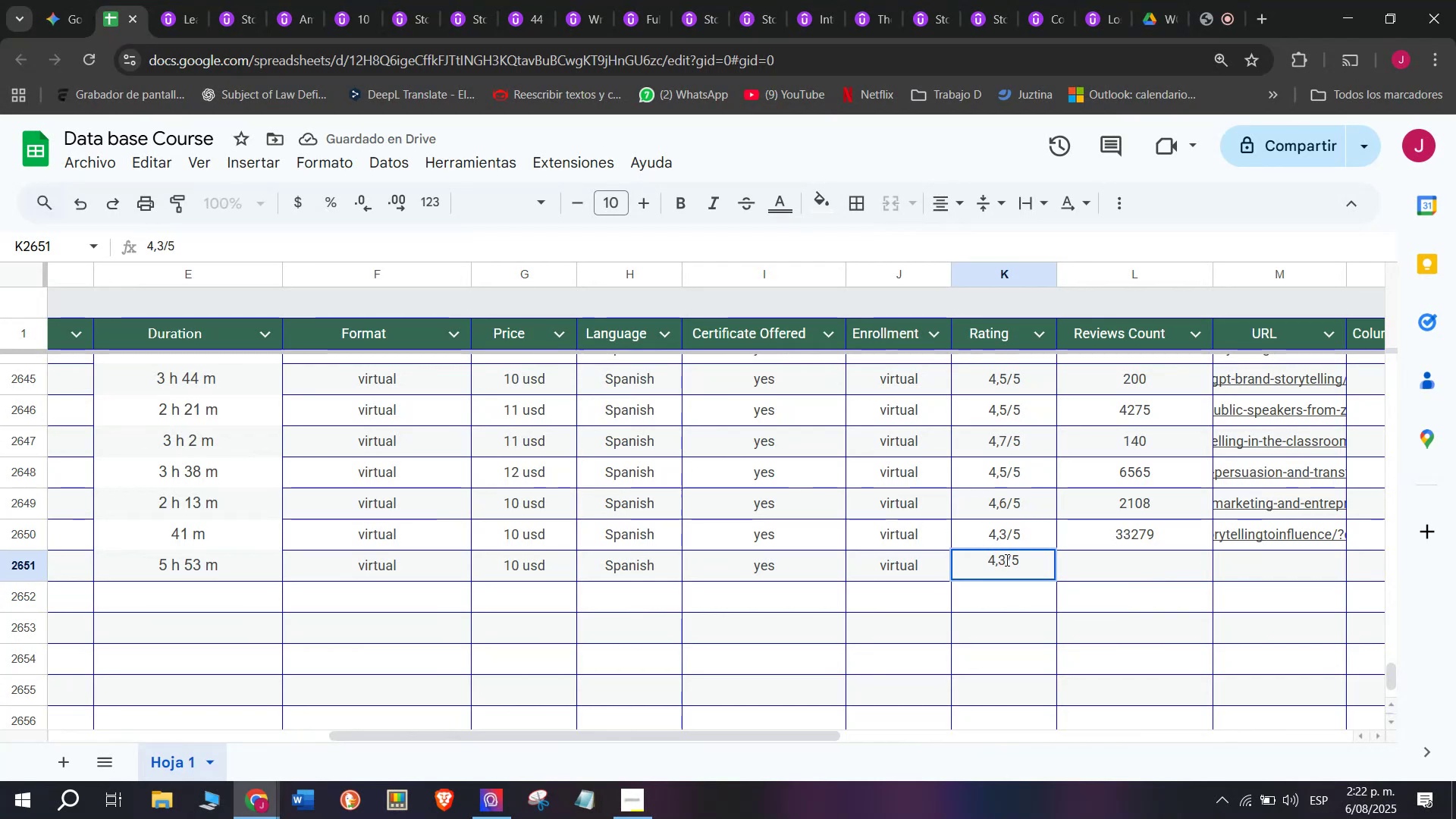 
left_click([1008, 562])
 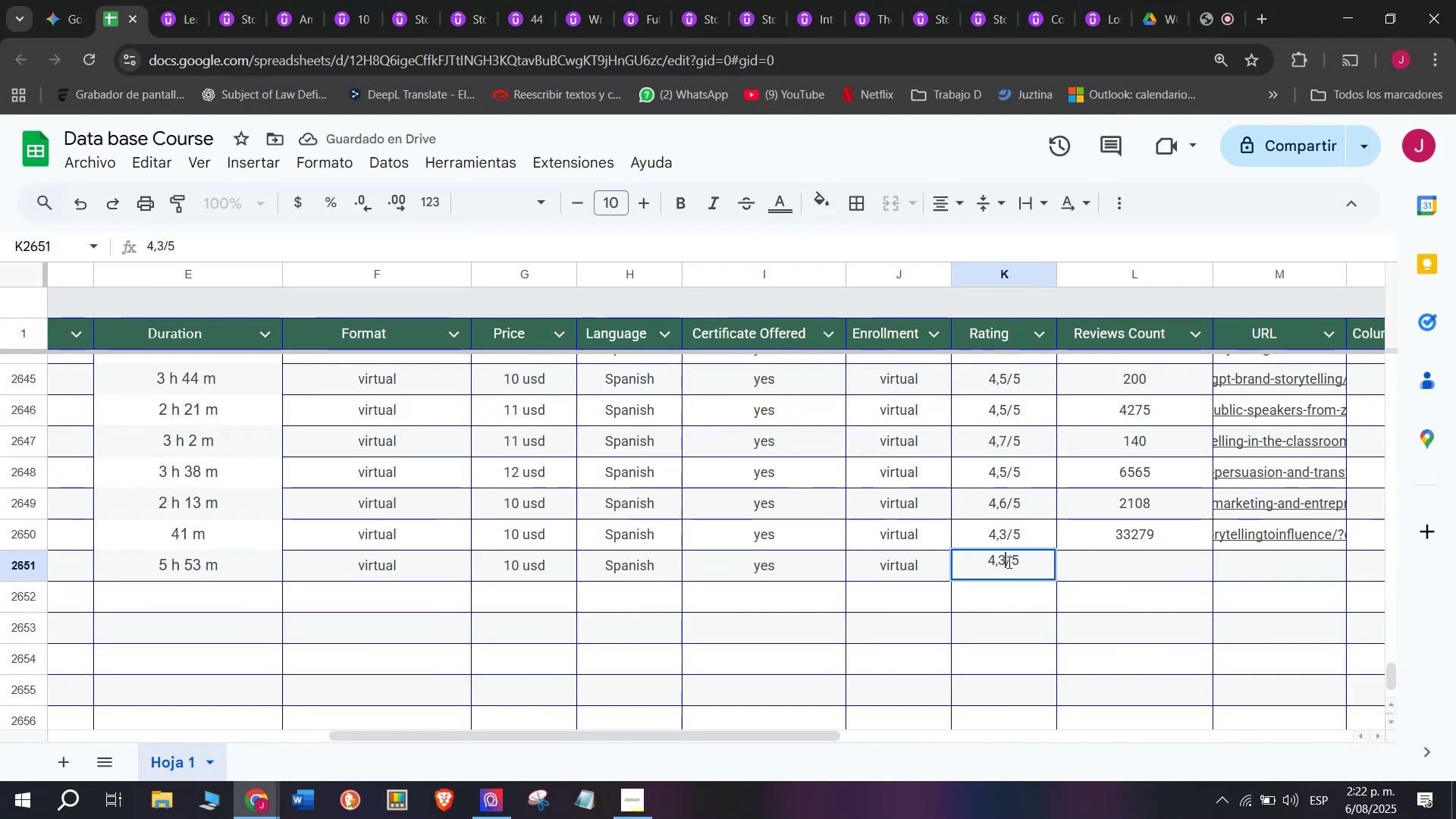 
key(Q)
 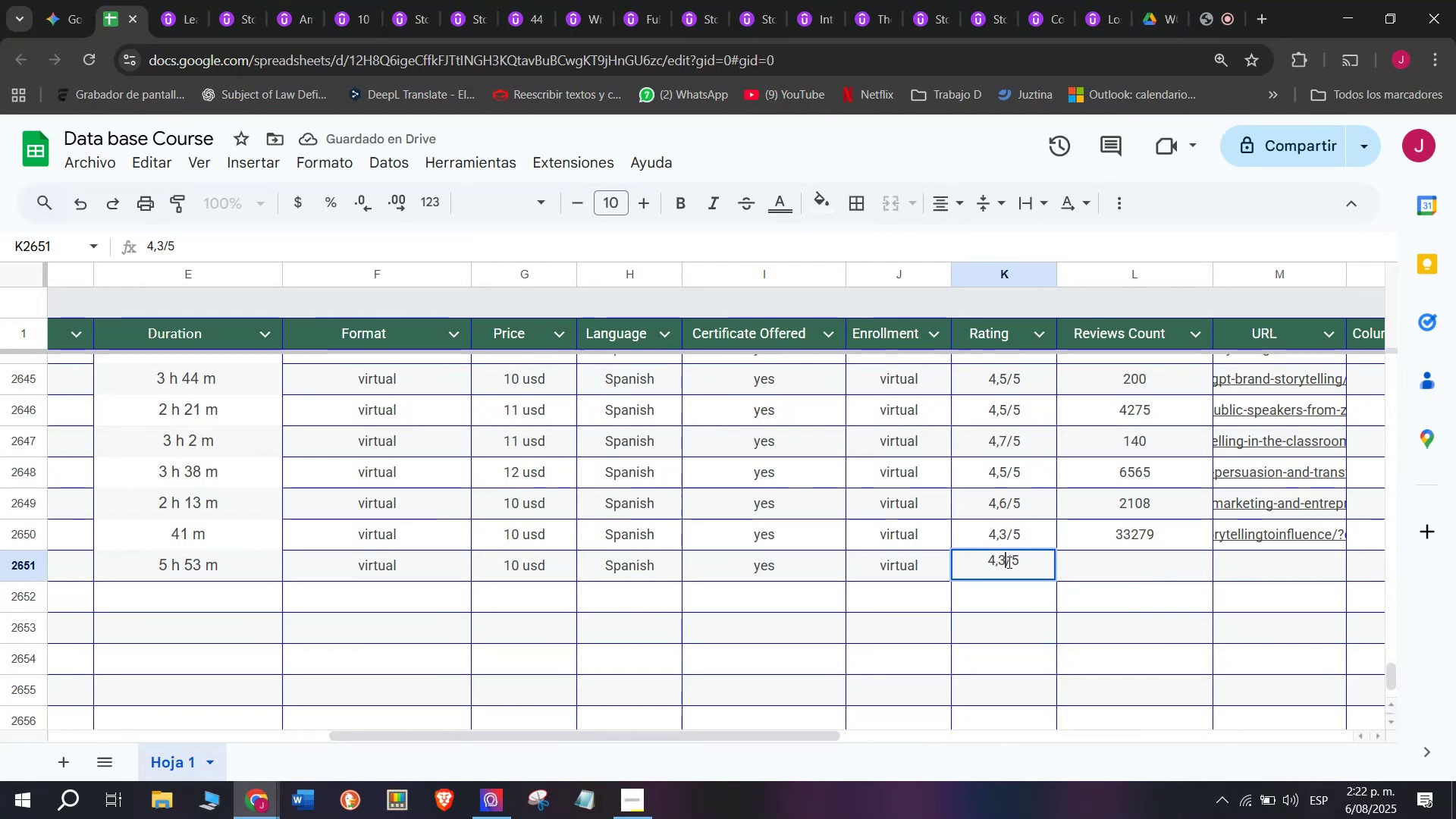 
key(Backspace)
 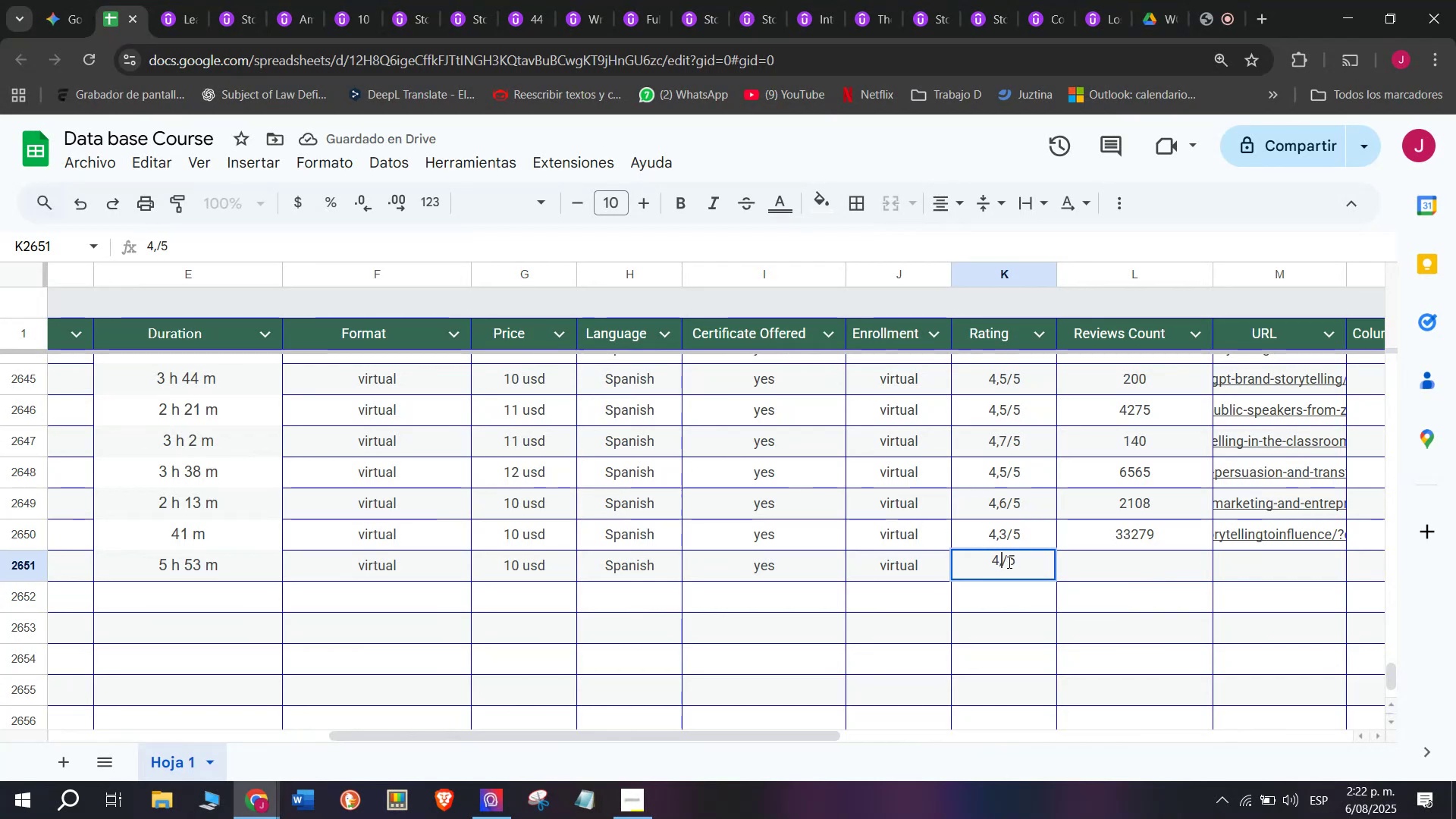 
key(4)
 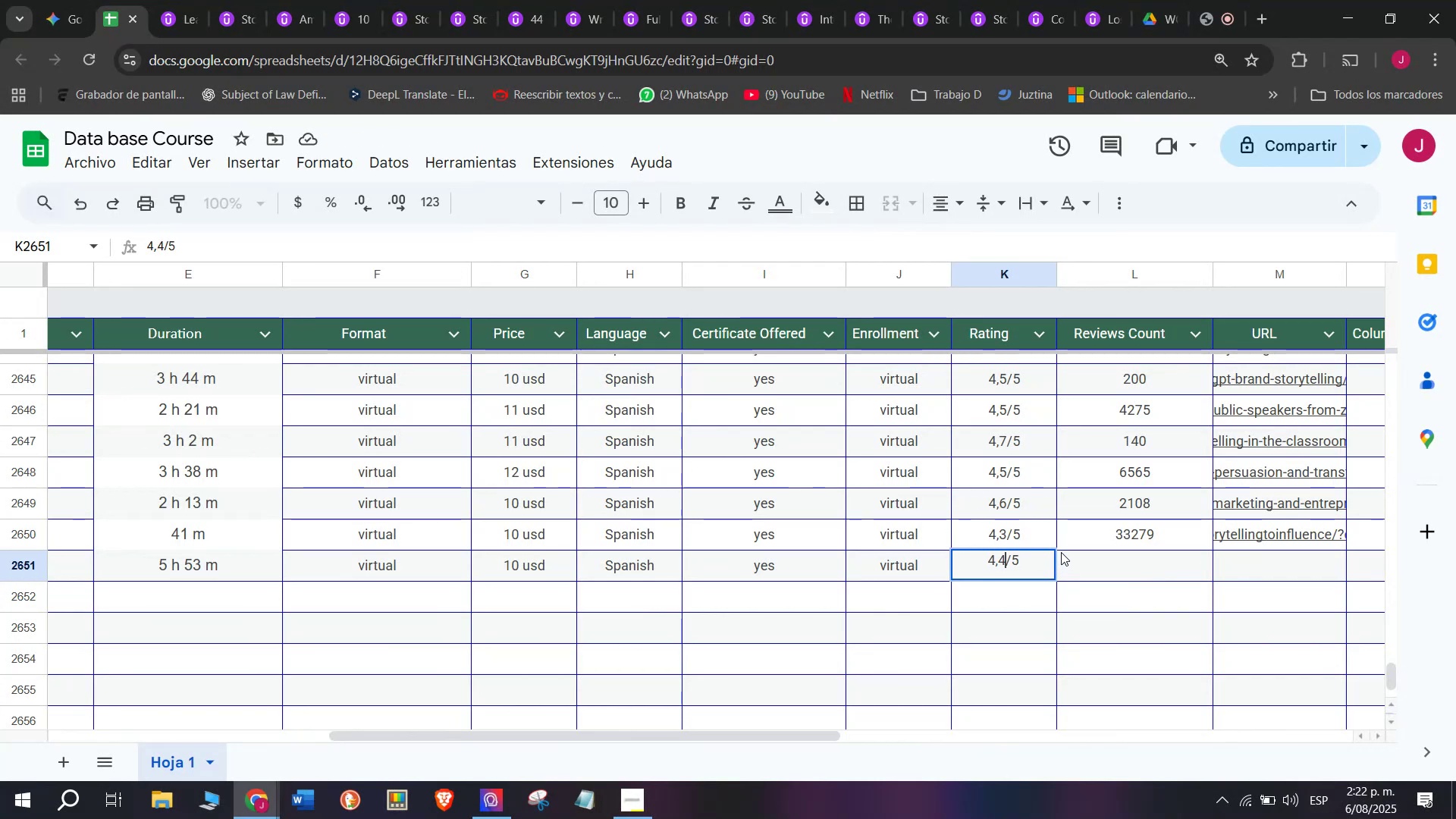 
left_click([1080, 570])
 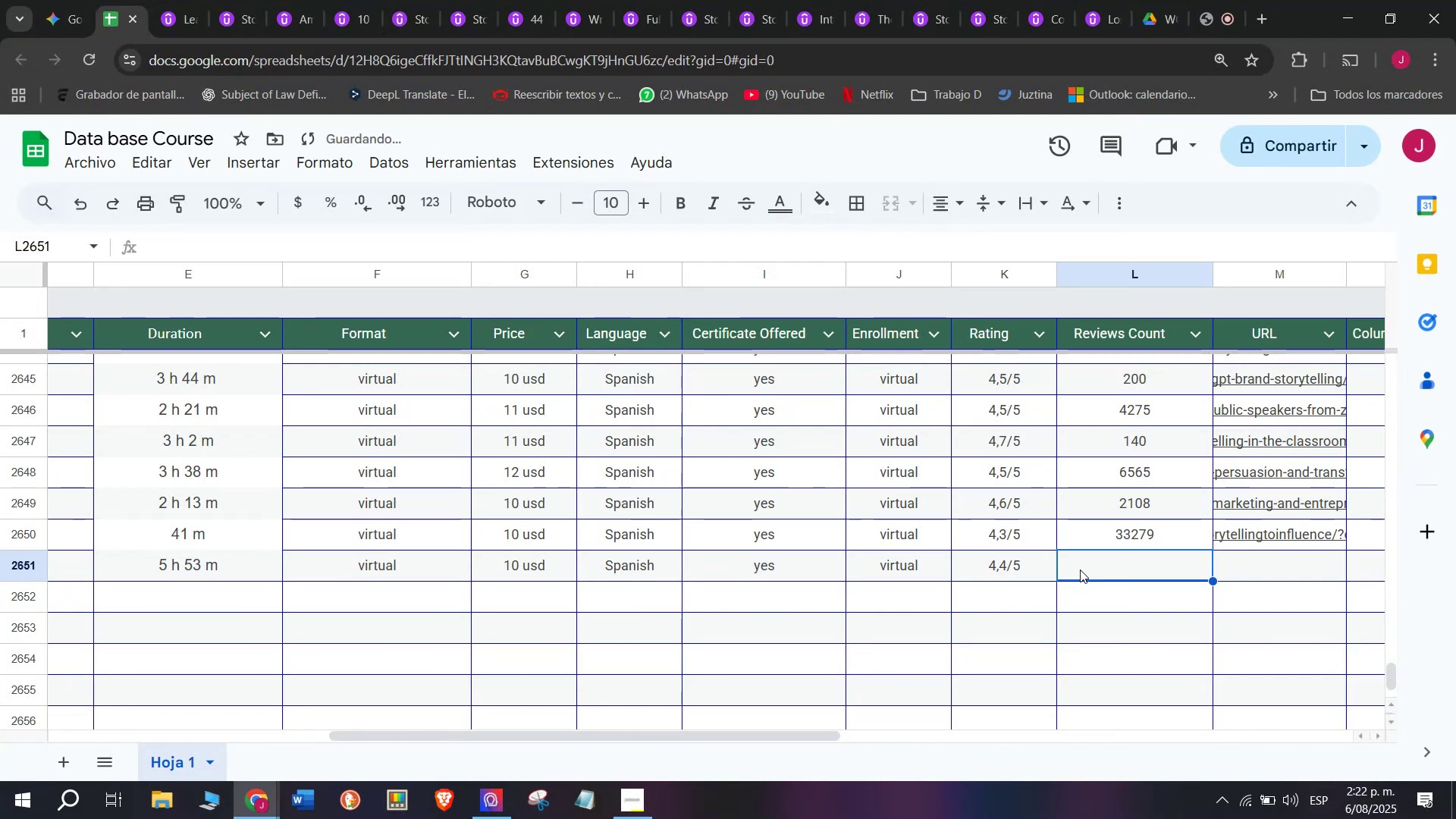 
type(241)
 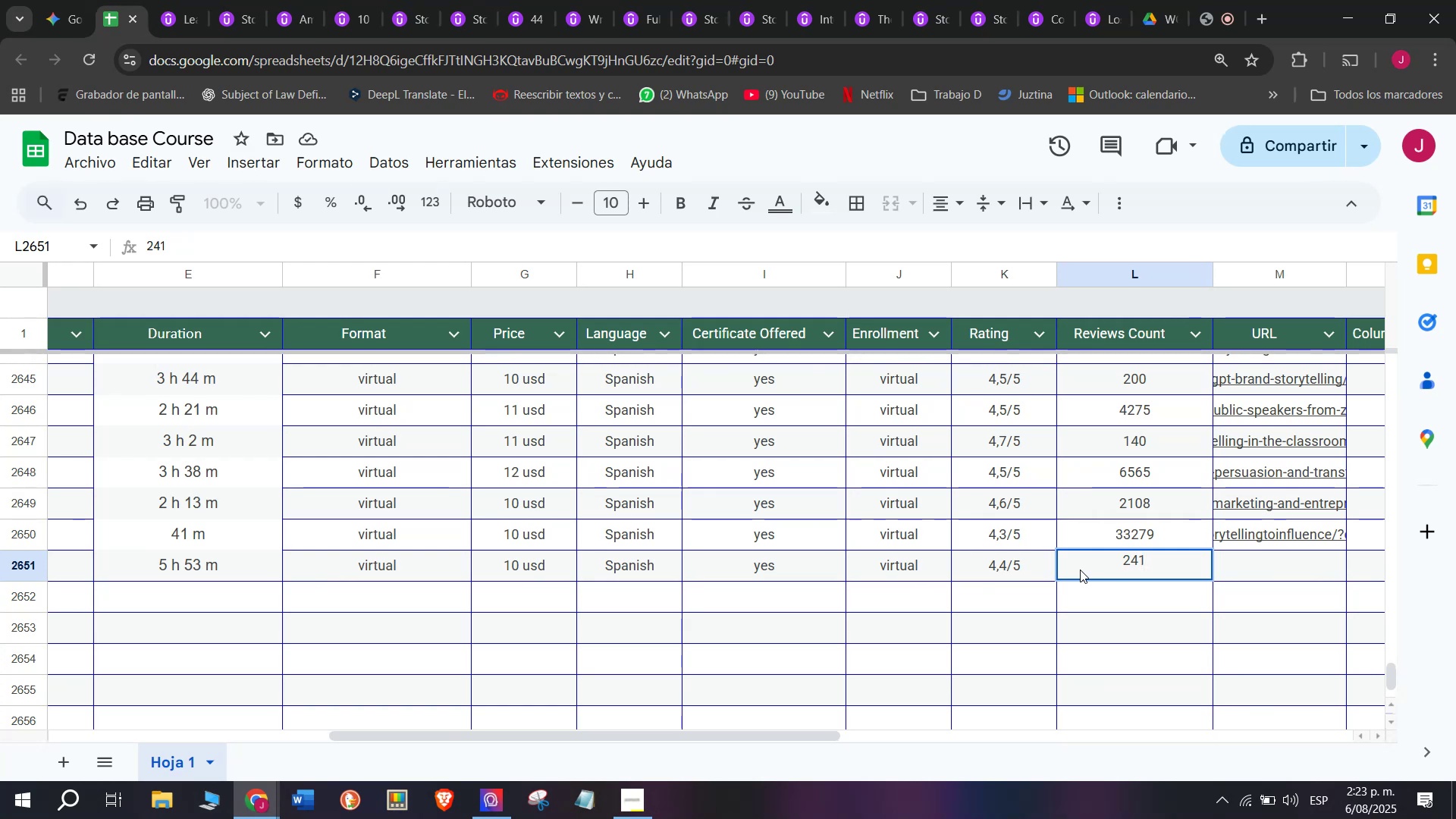 
wait(33.42)
 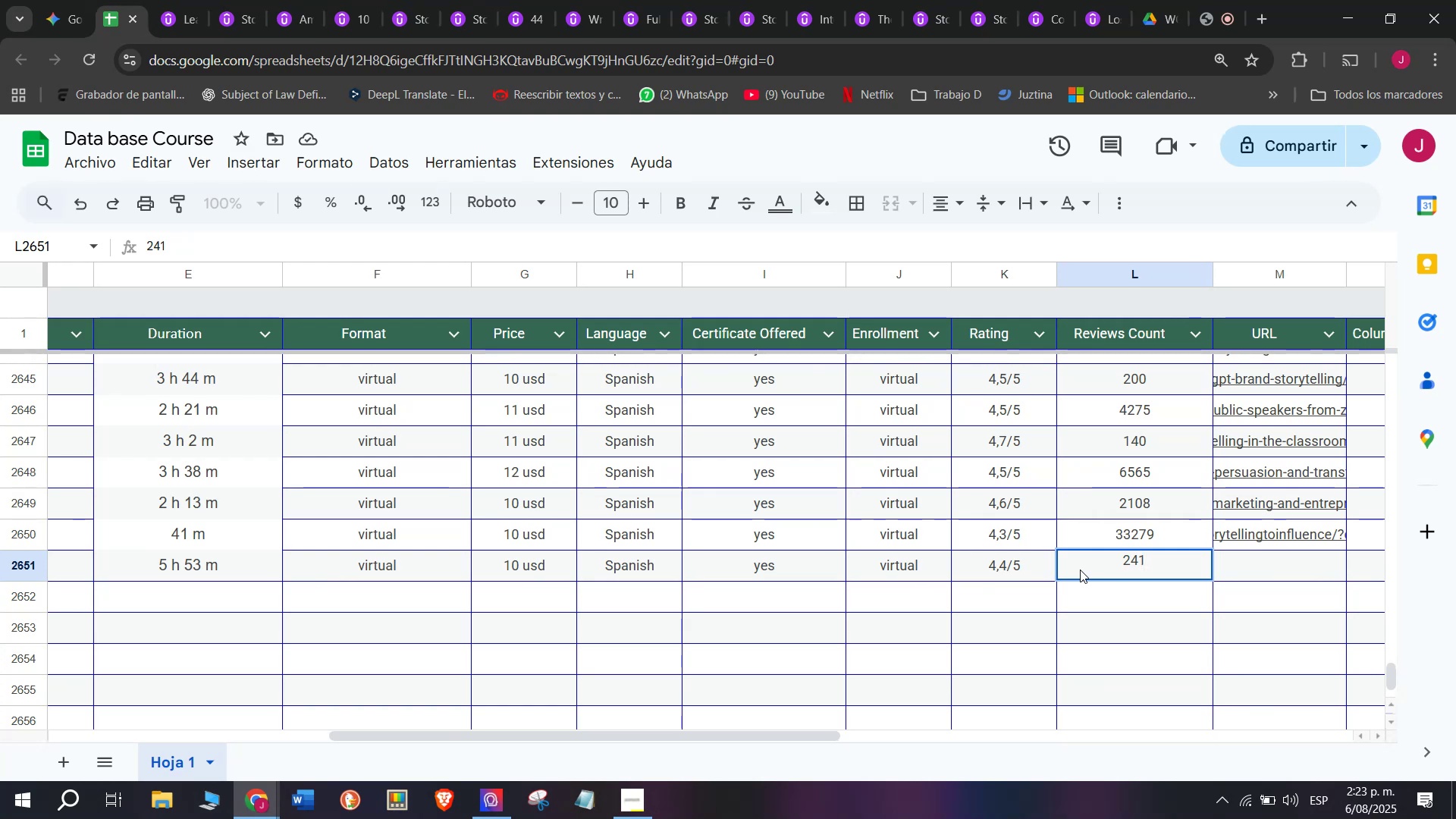 
left_click([1269, 575])
 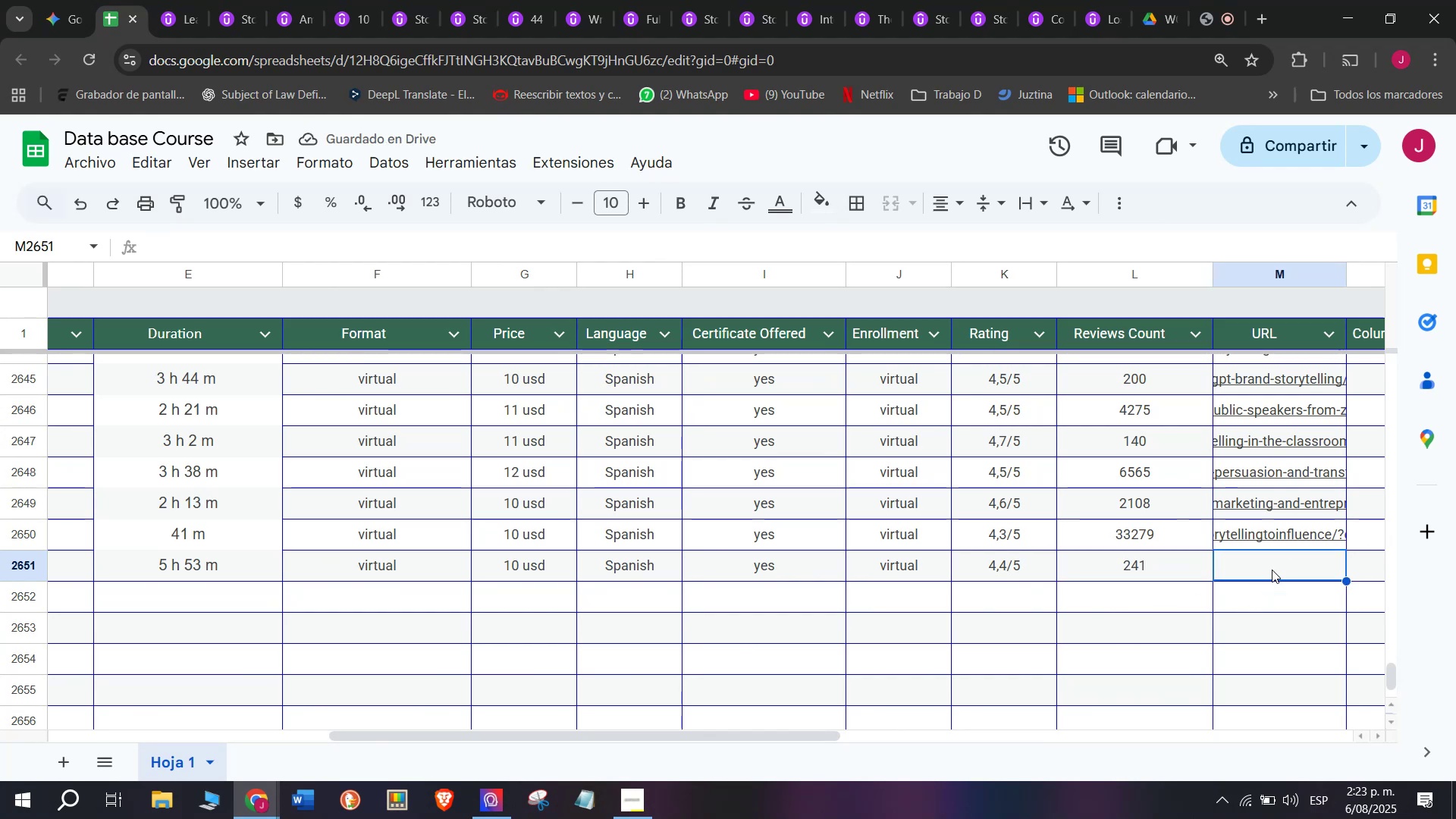 
left_click([171, 0])
 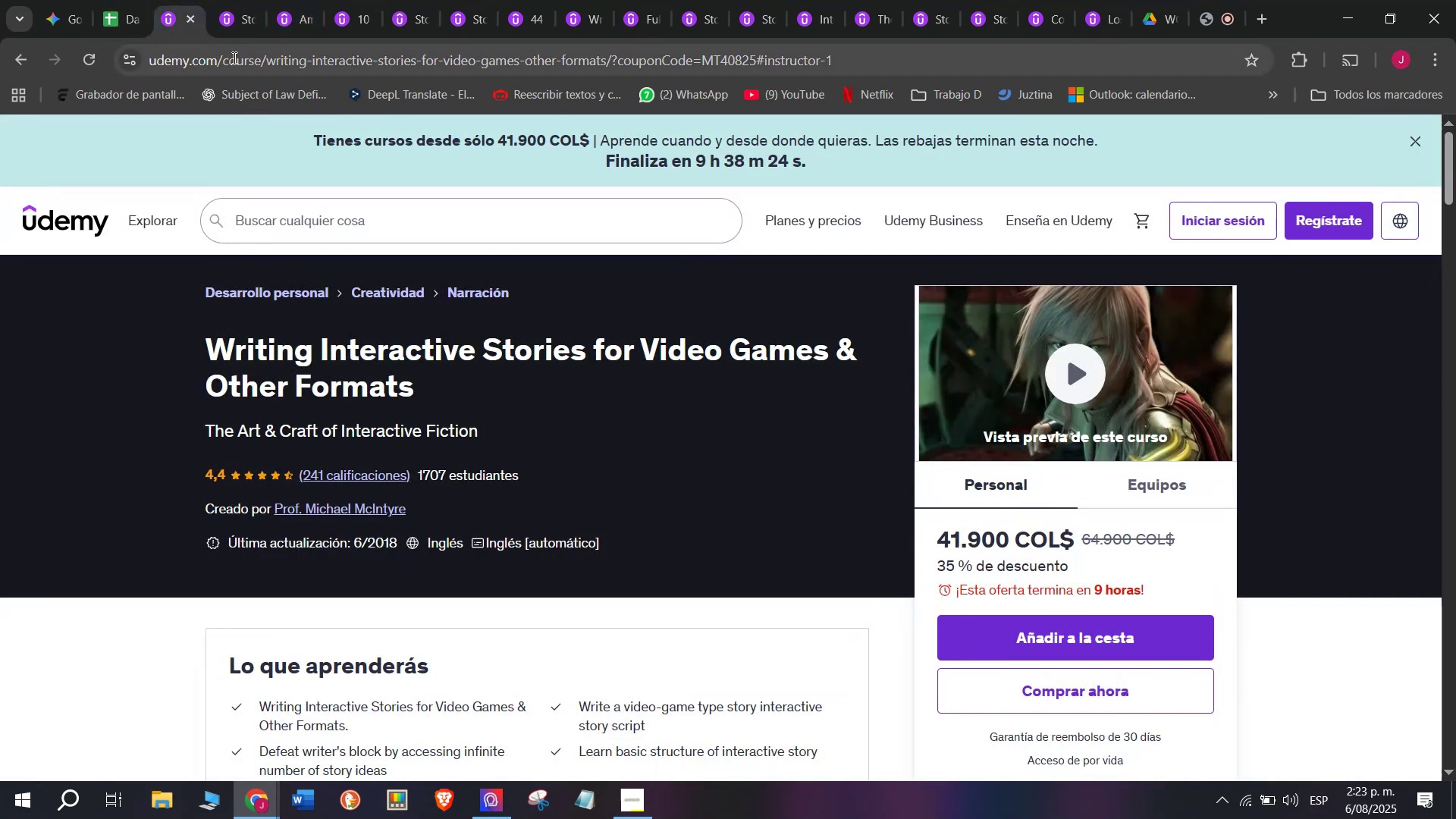 
double_click([233, 58])
 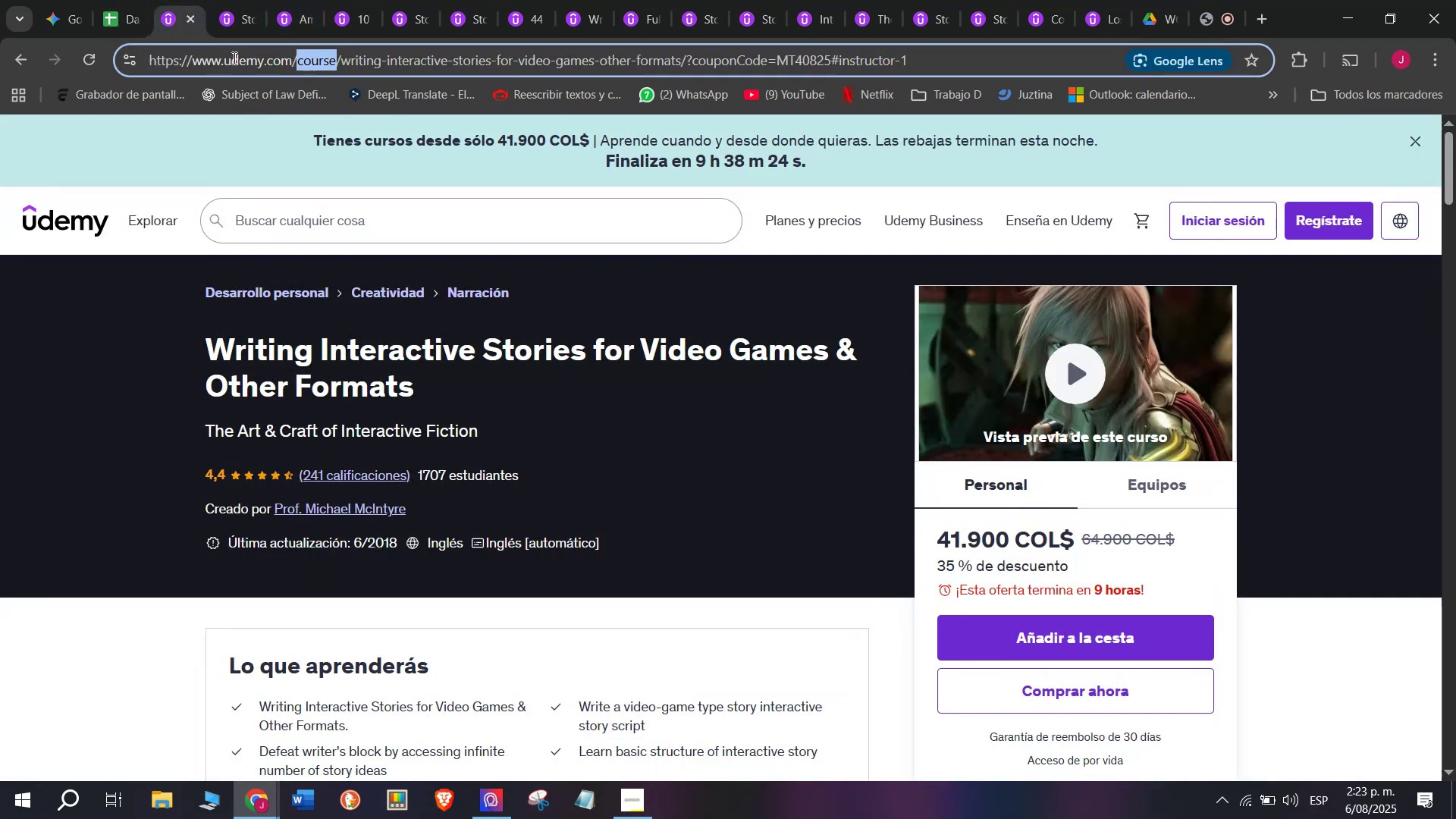 
triple_click([233, 58])
 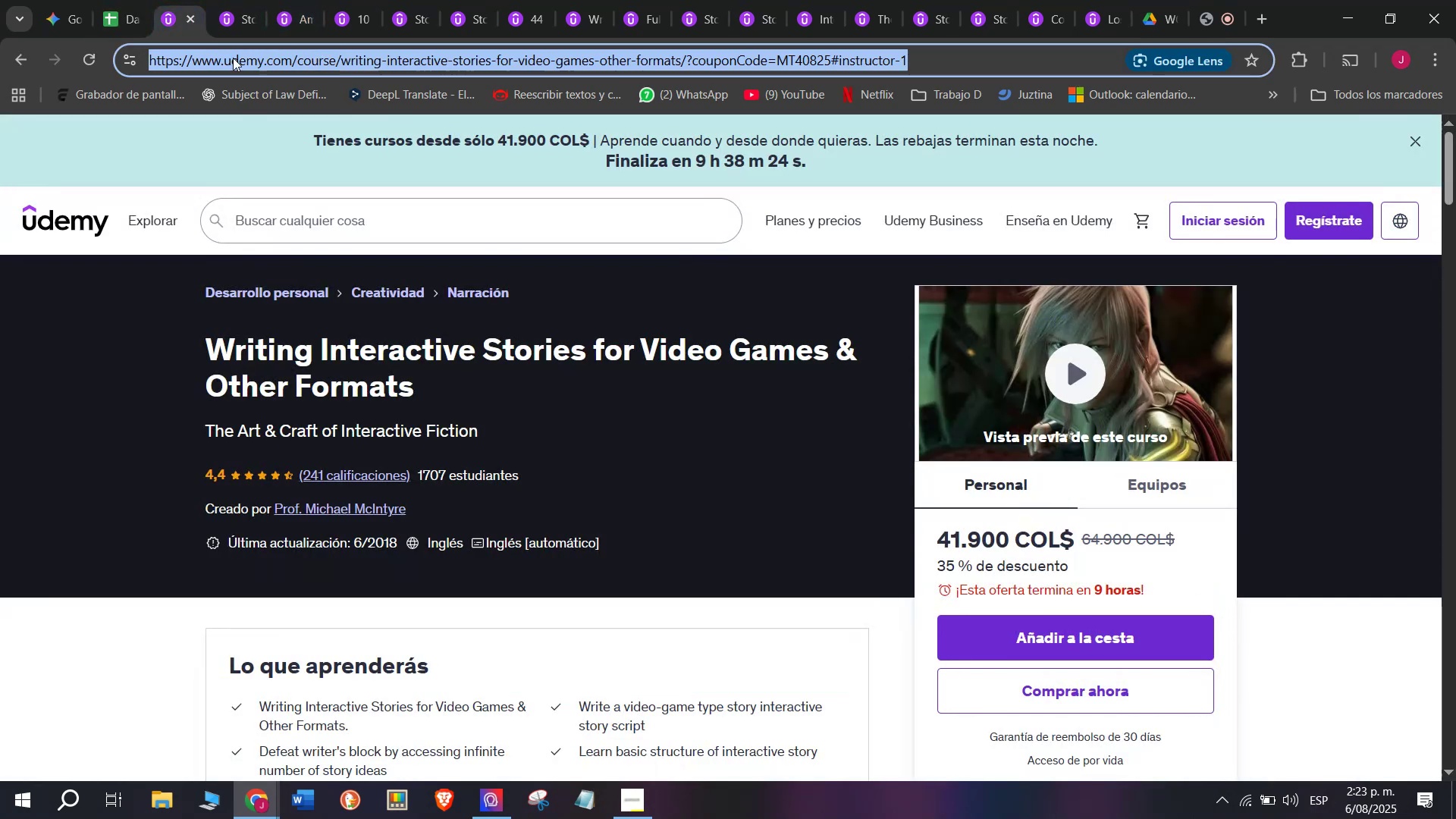 
key(Break)
 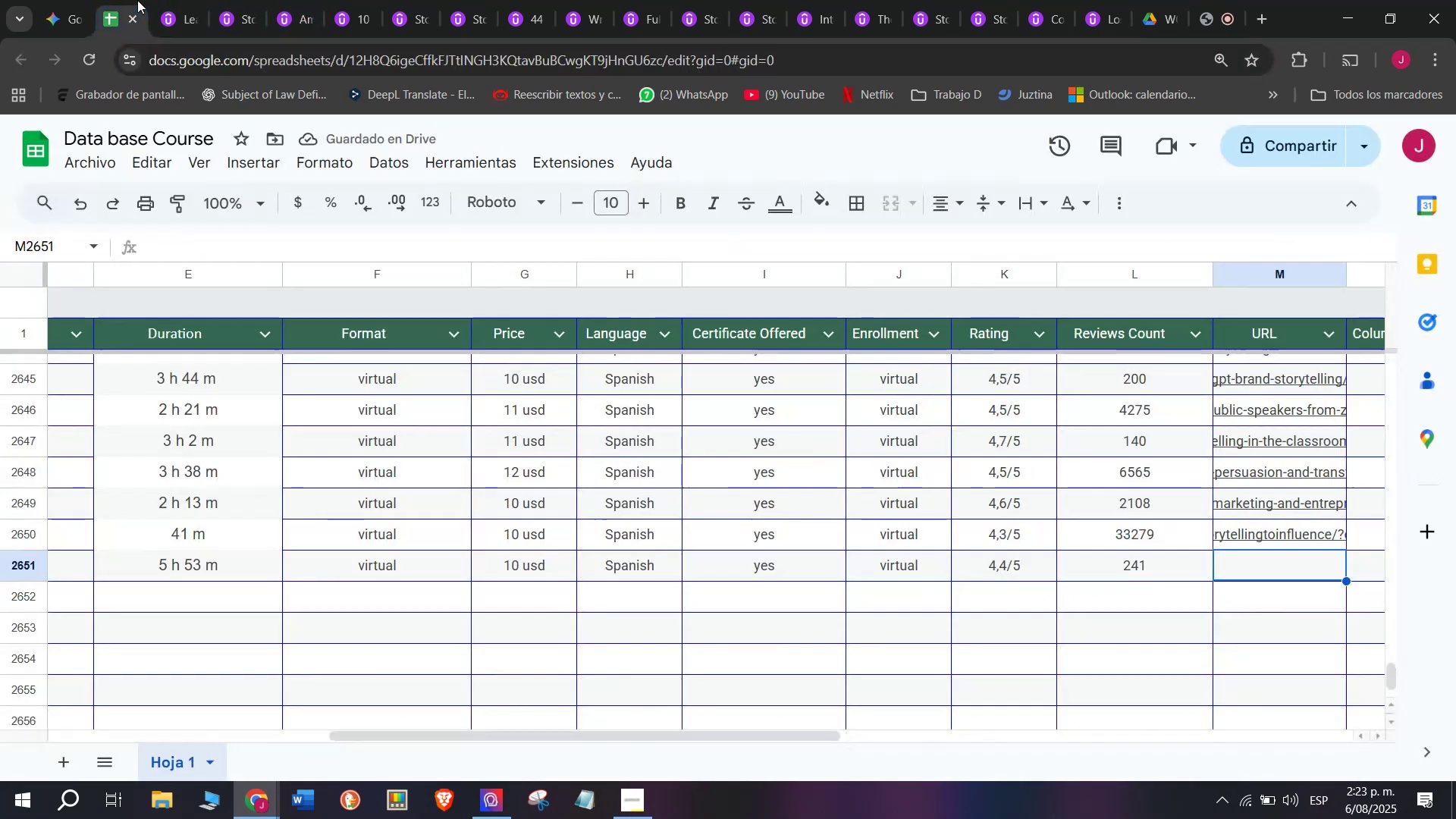 
key(Control+ControlLeft)
 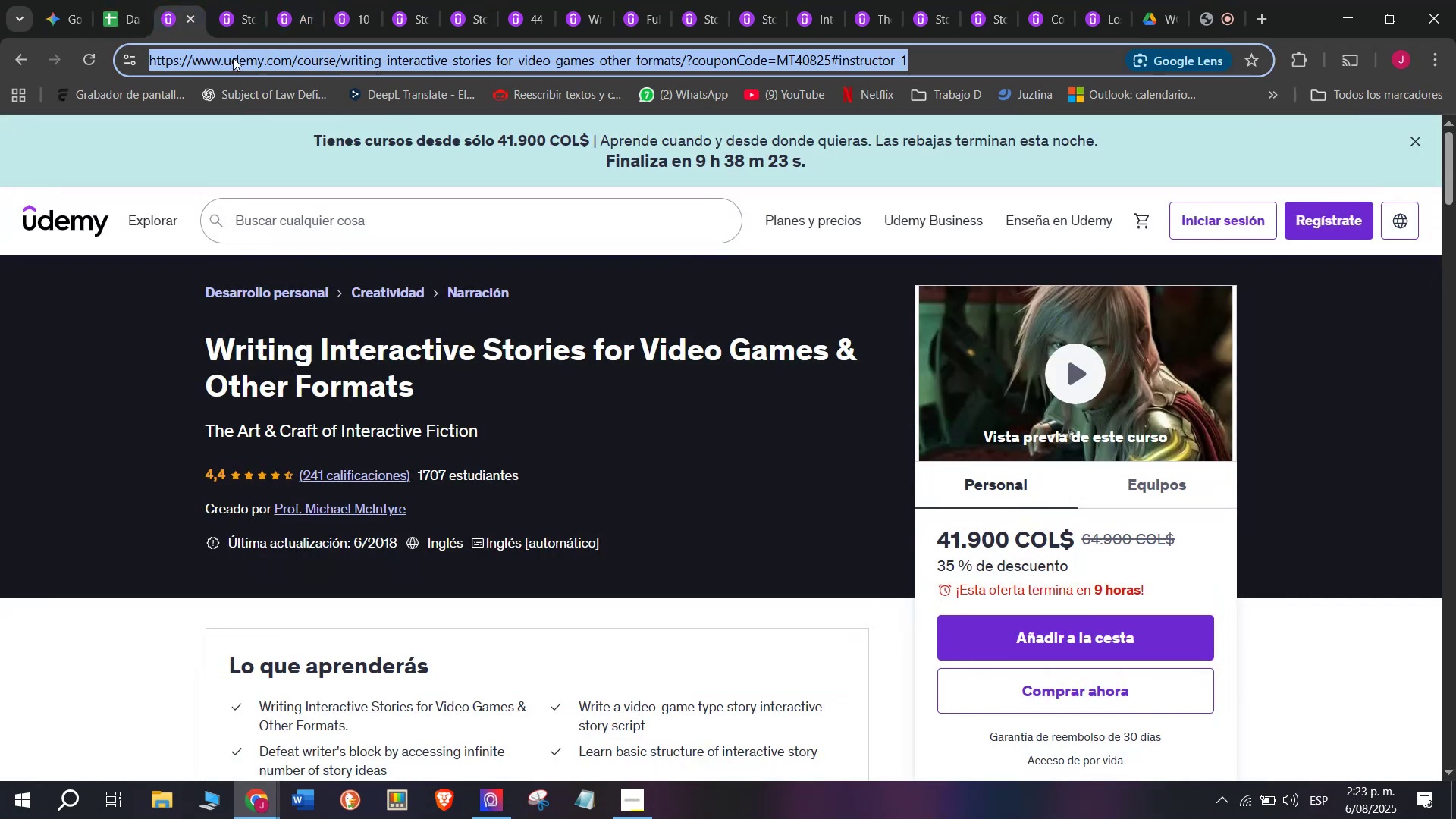 
key(Control+C)
 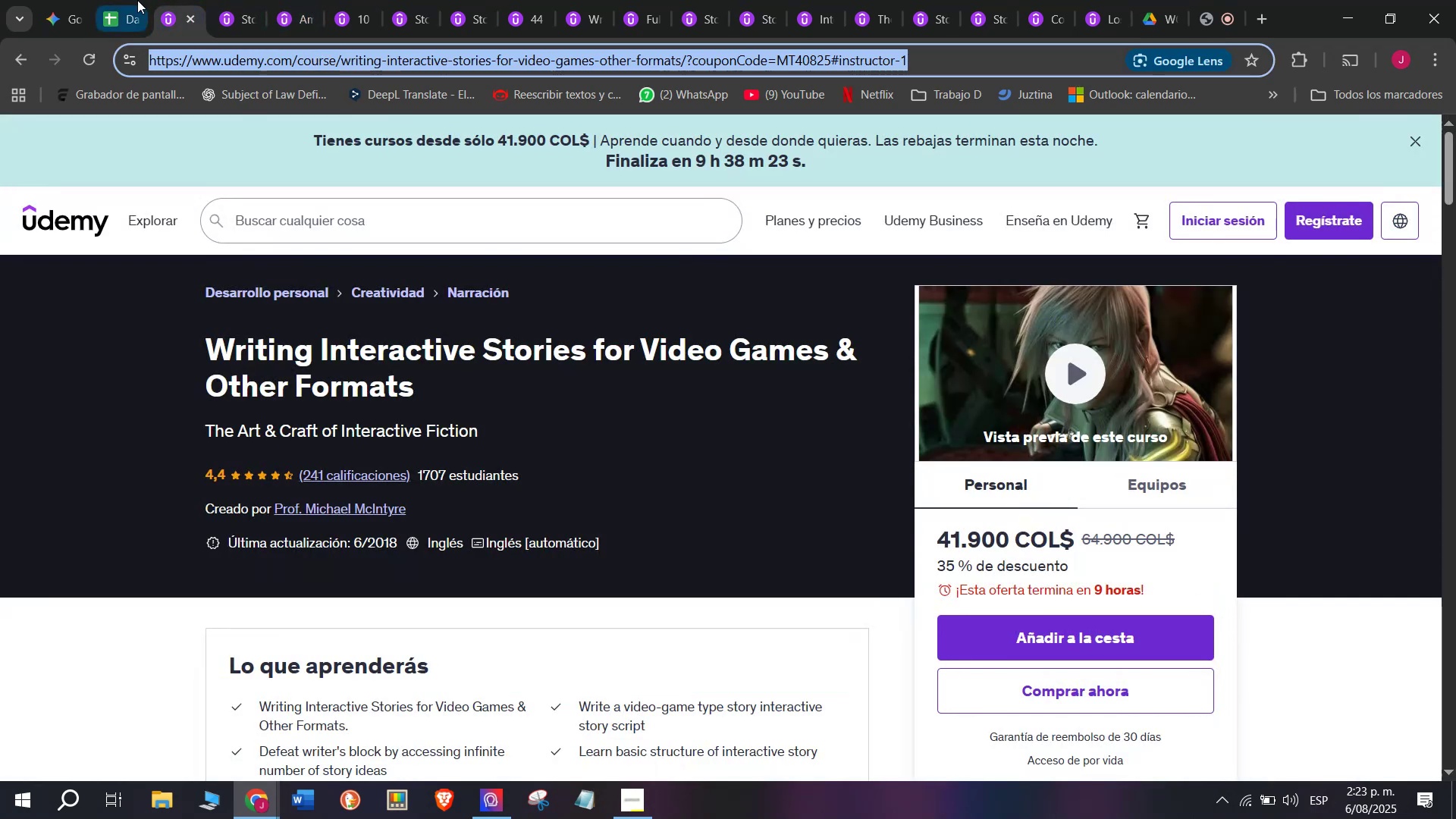 
triple_click([137, 0])
 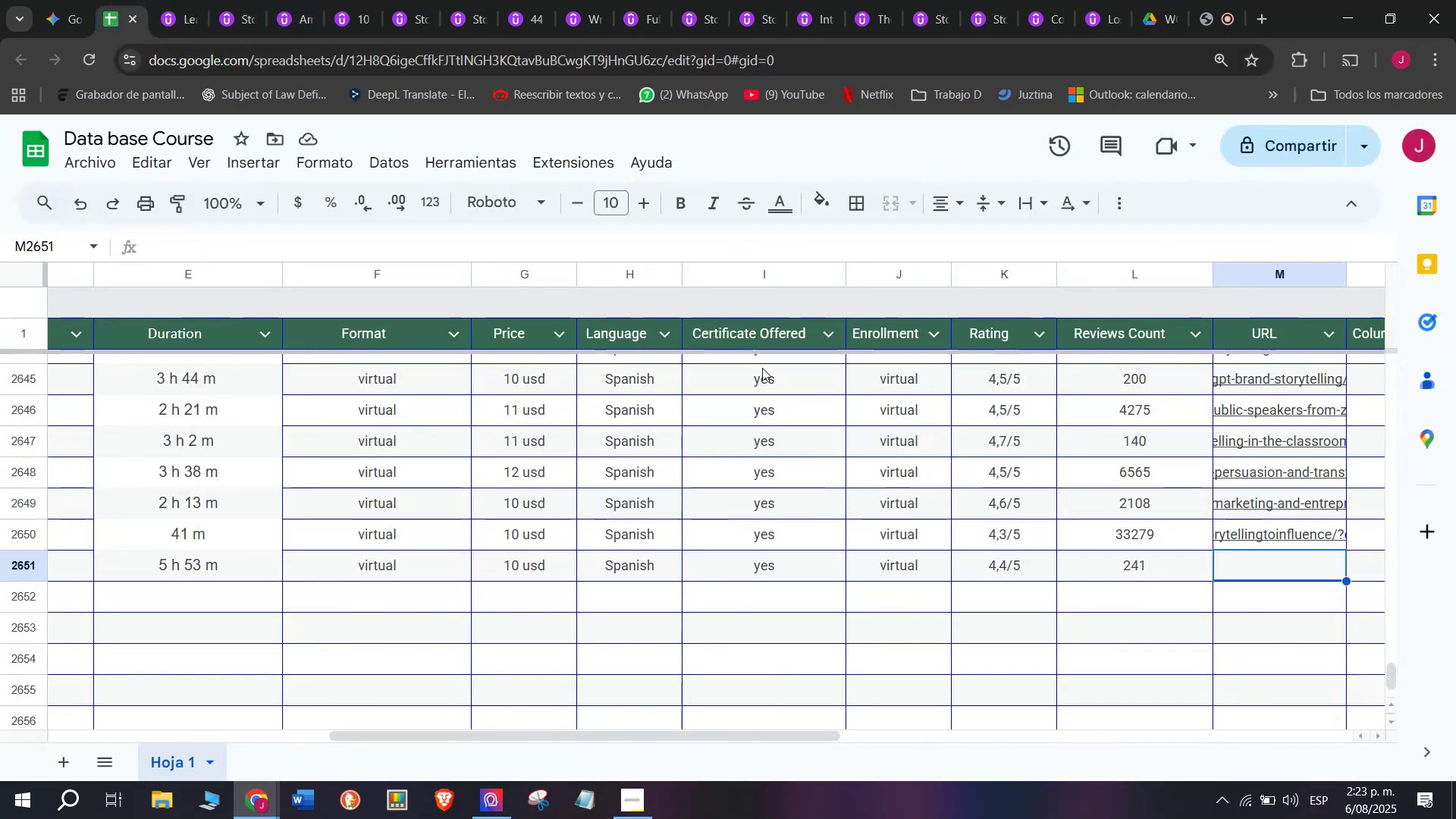 
key(Z)
 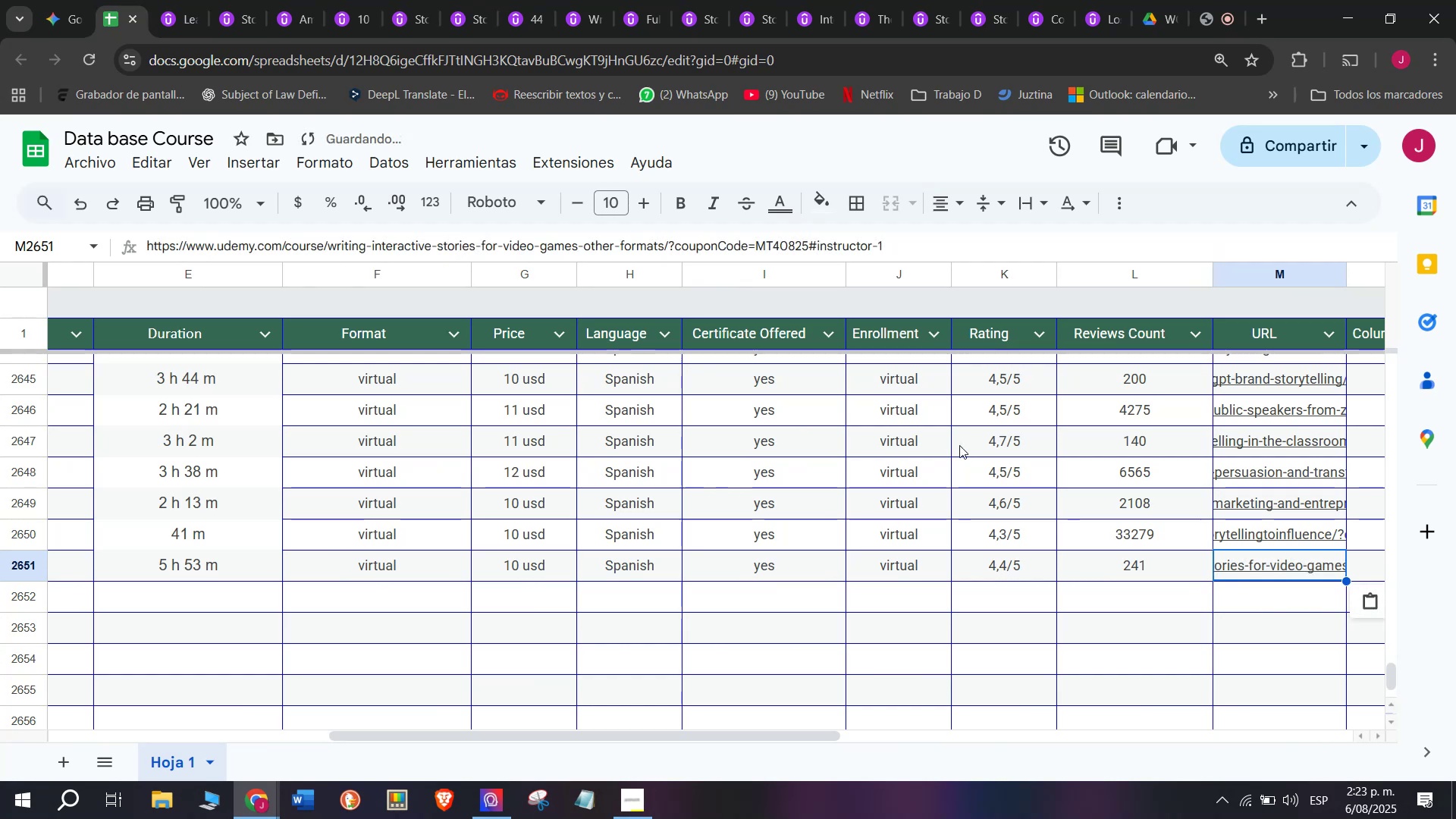 
key(Control+ControlLeft)
 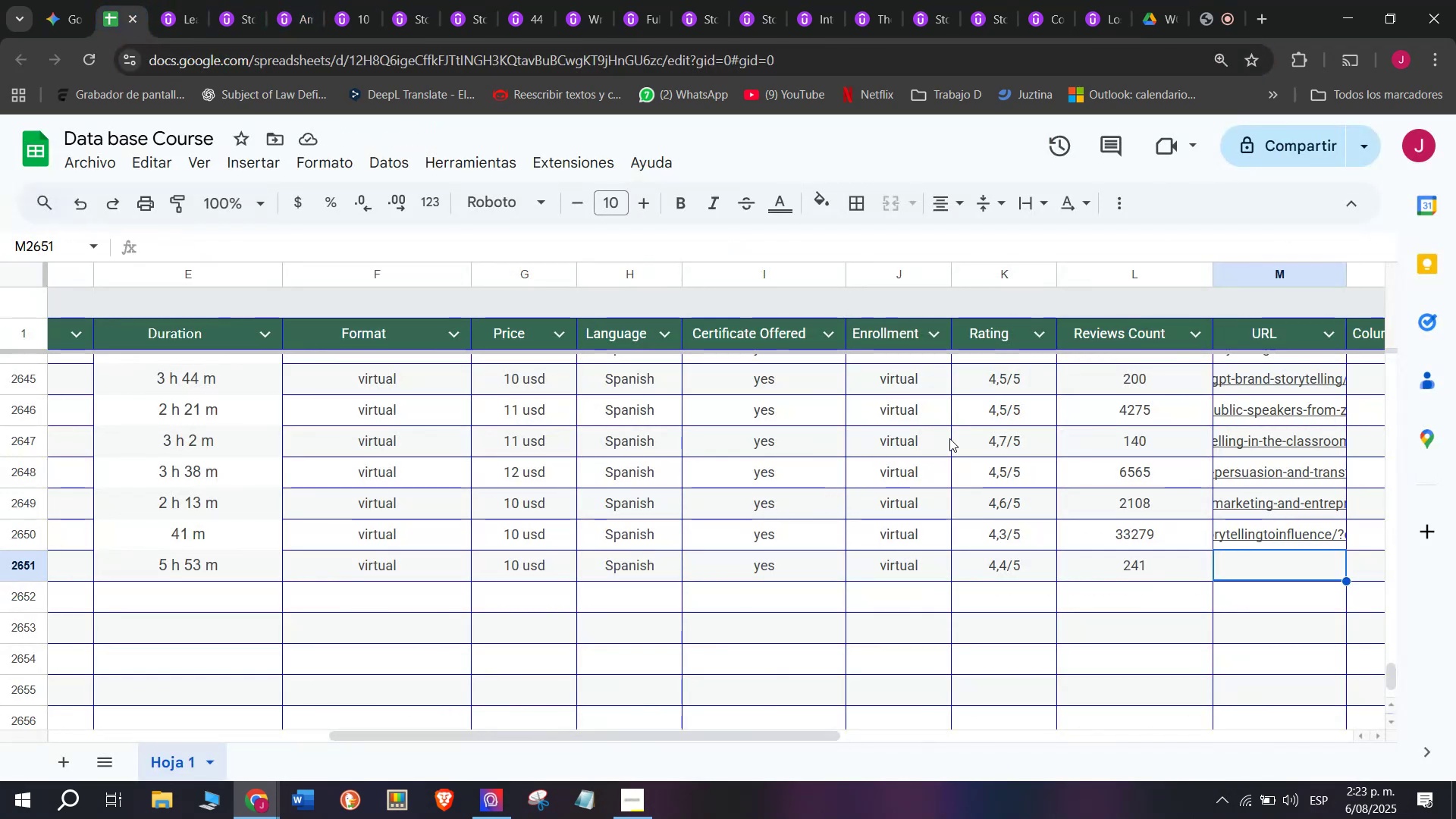 
key(Control+V)
 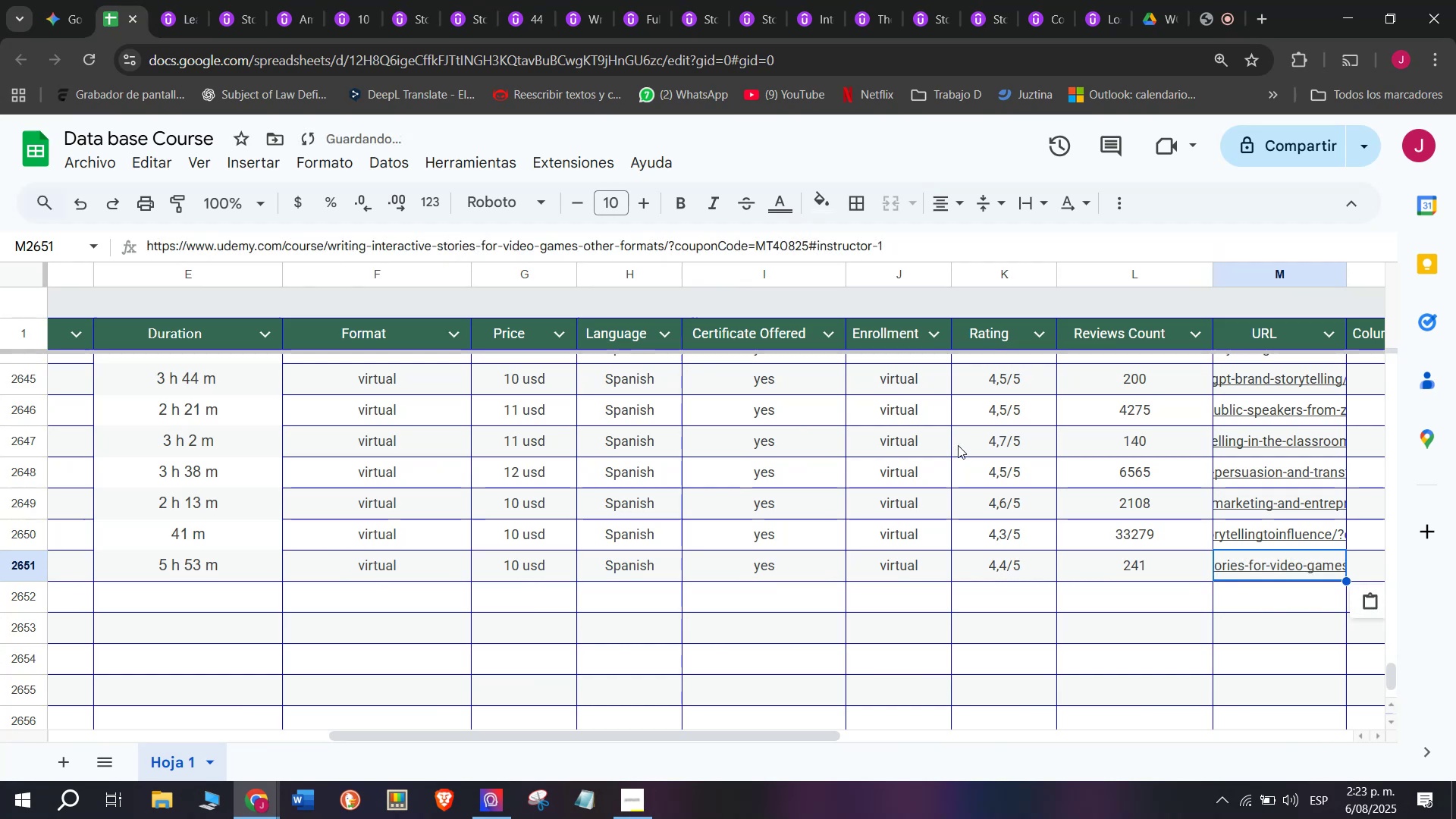 
scroll: coordinate [202, 590], scroll_direction: up, amount: 4.0
 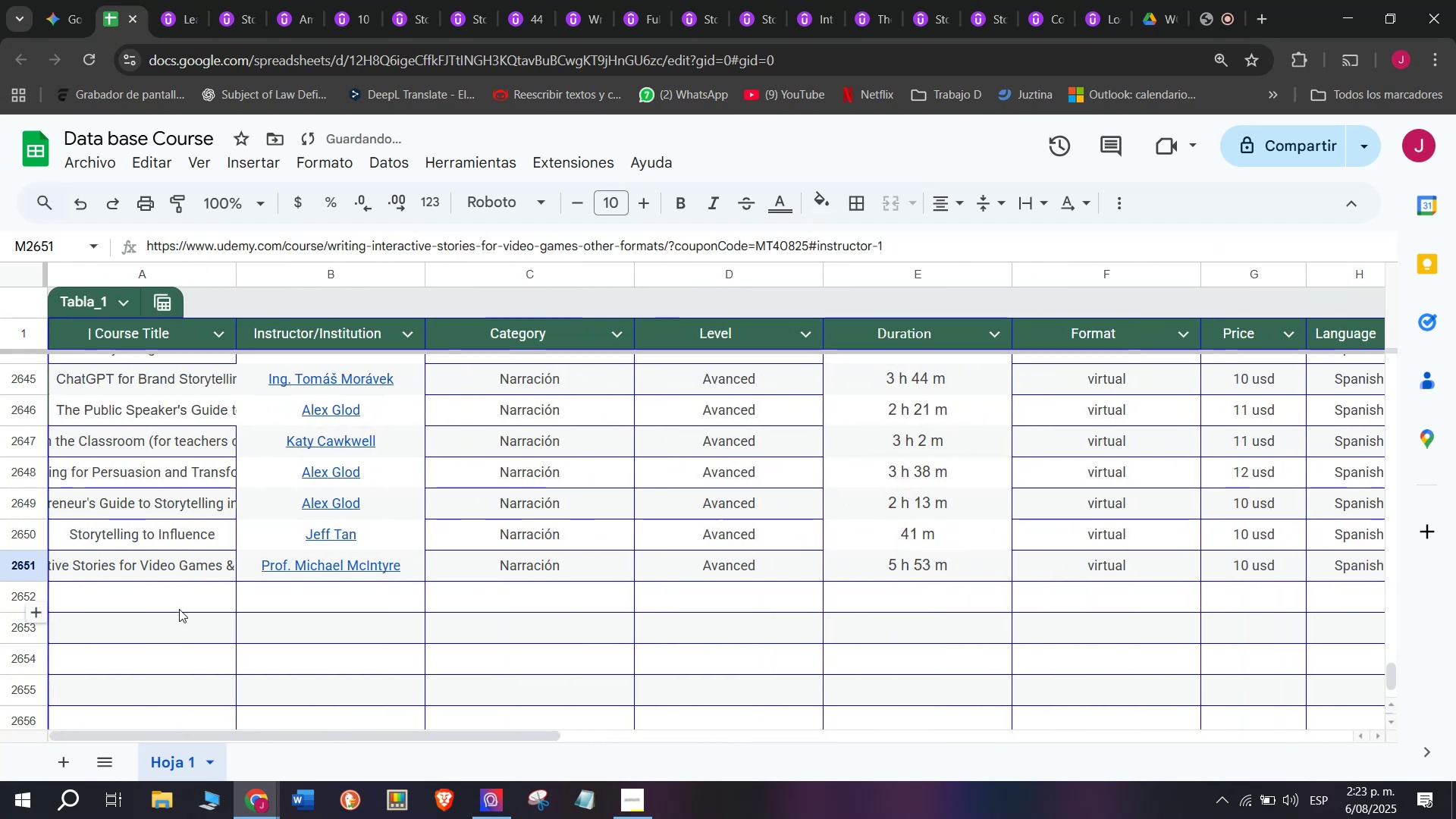 
left_click([179, 609])
 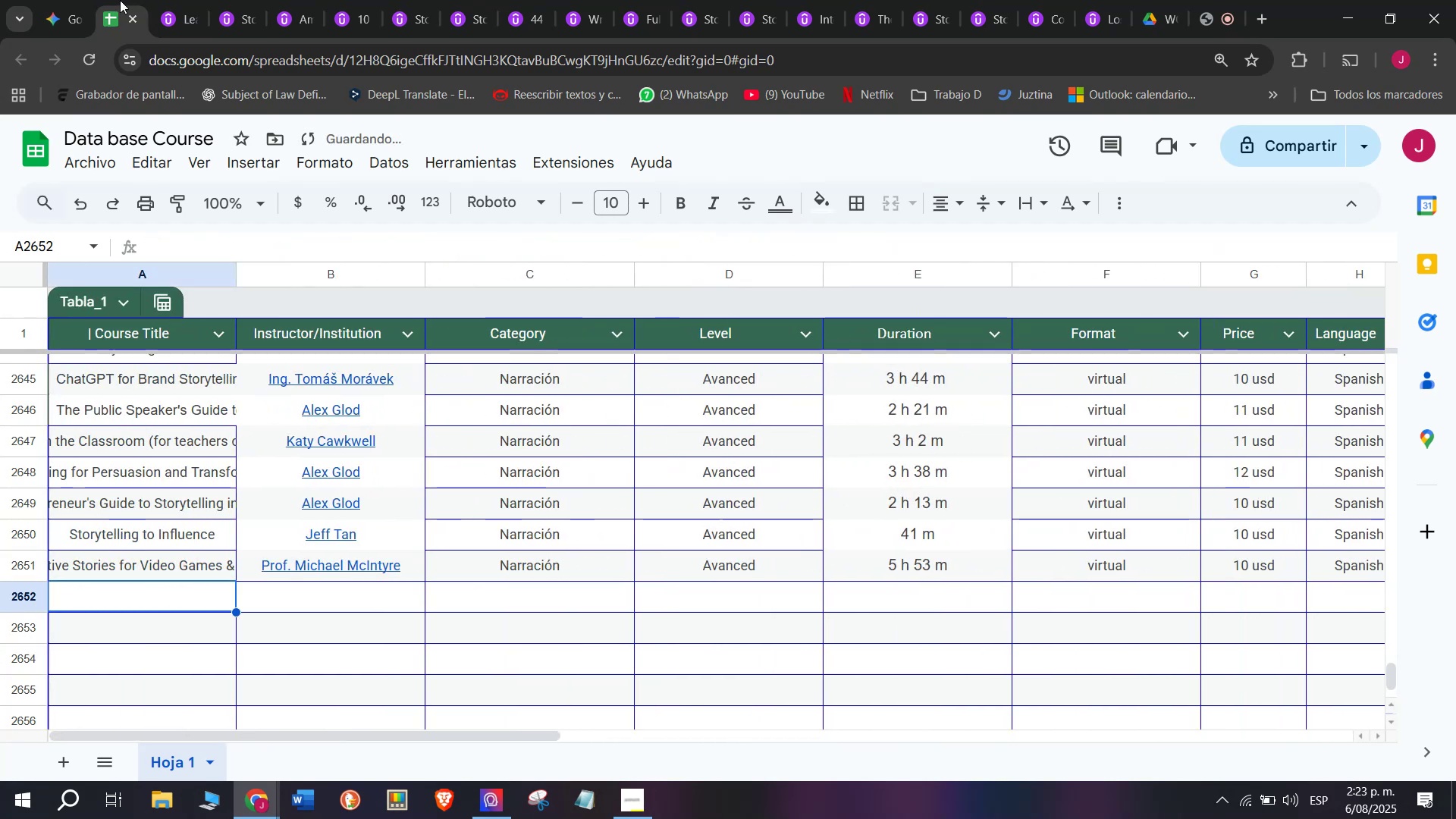 
left_click([171, 0])
 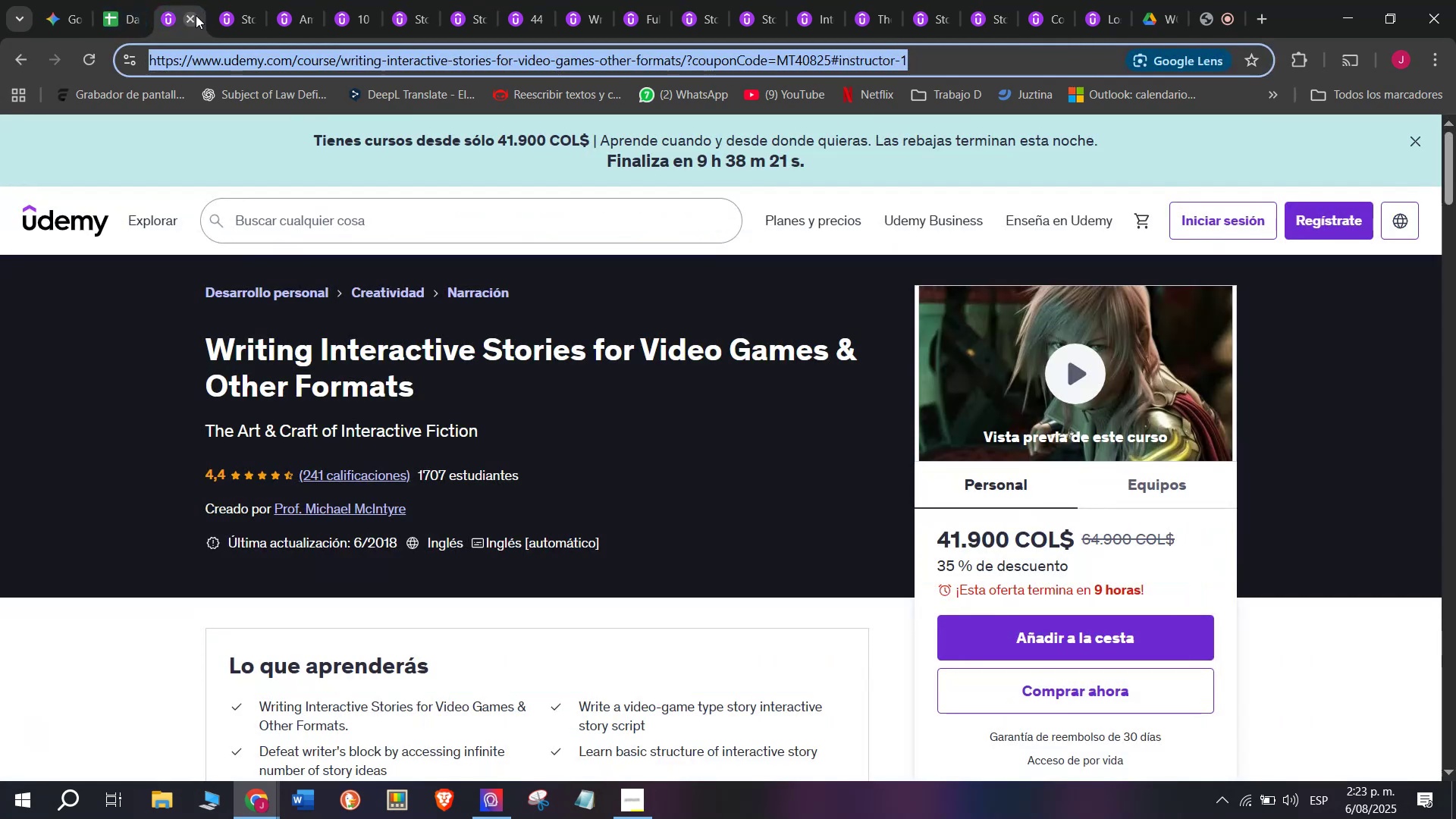 
left_click([190, 17])
 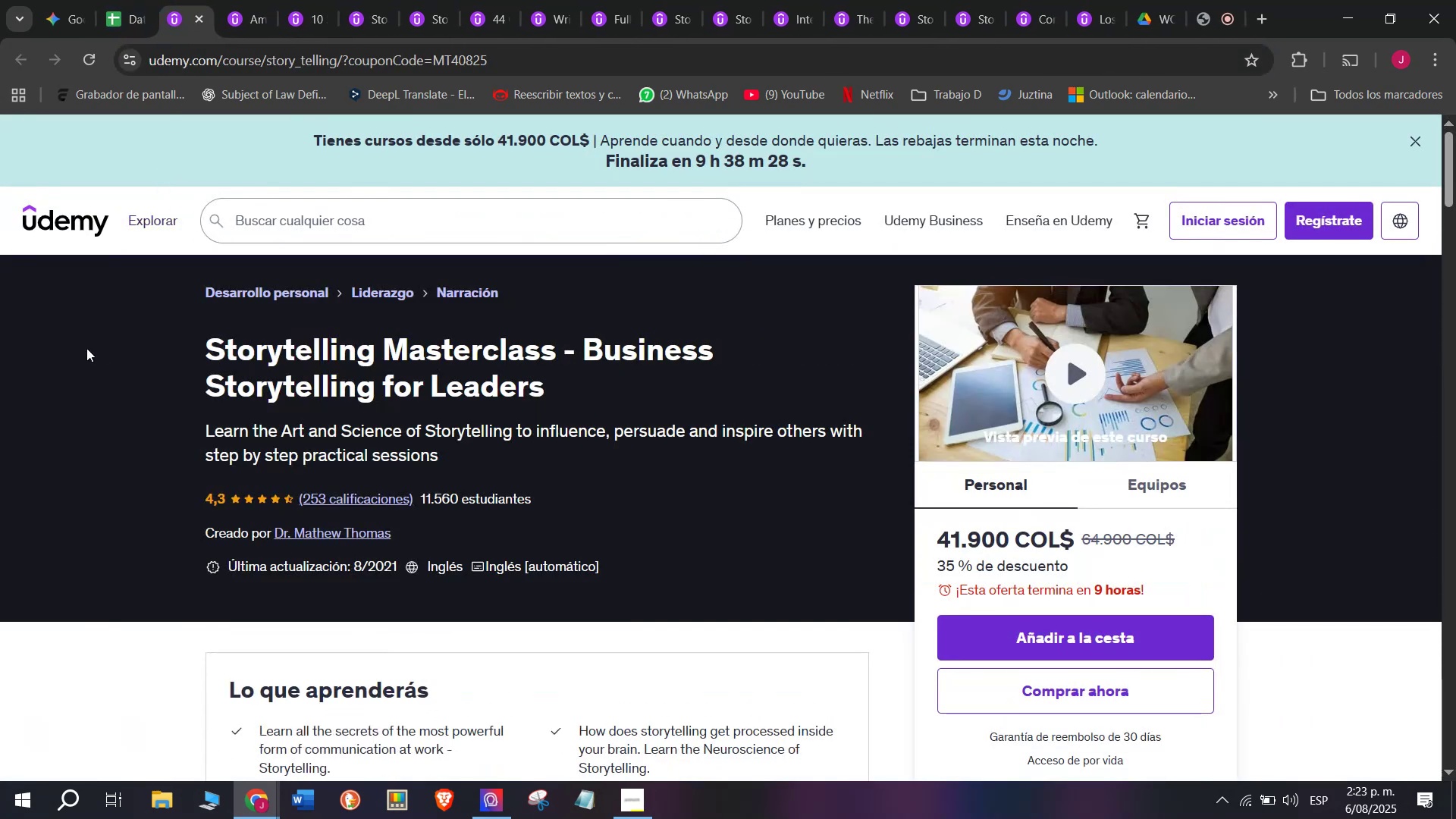 
left_click_drag(start_coordinate=[161, 349], to_coordinate=[573, 386])
 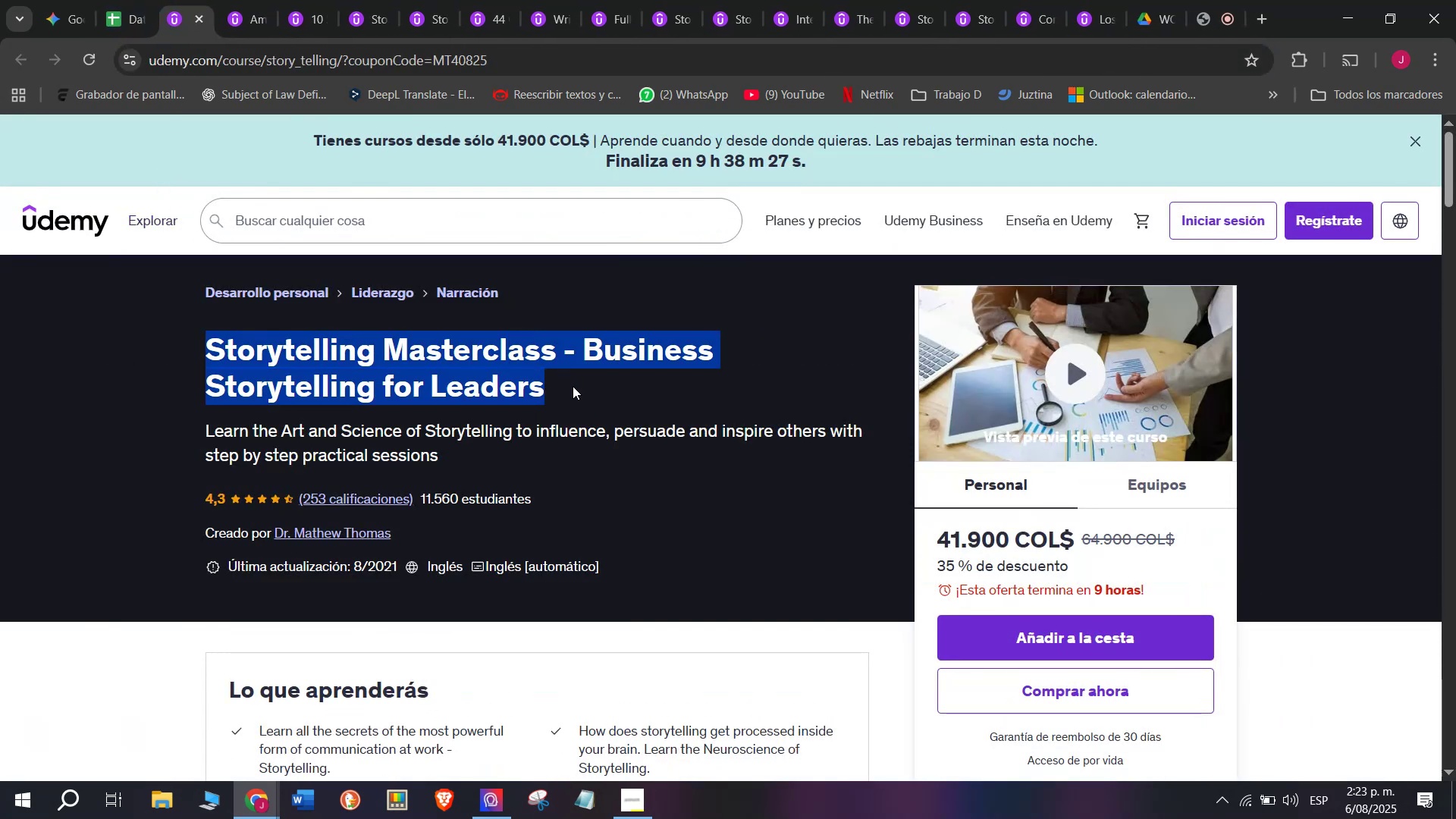 
key(Control+ControlLeft)
 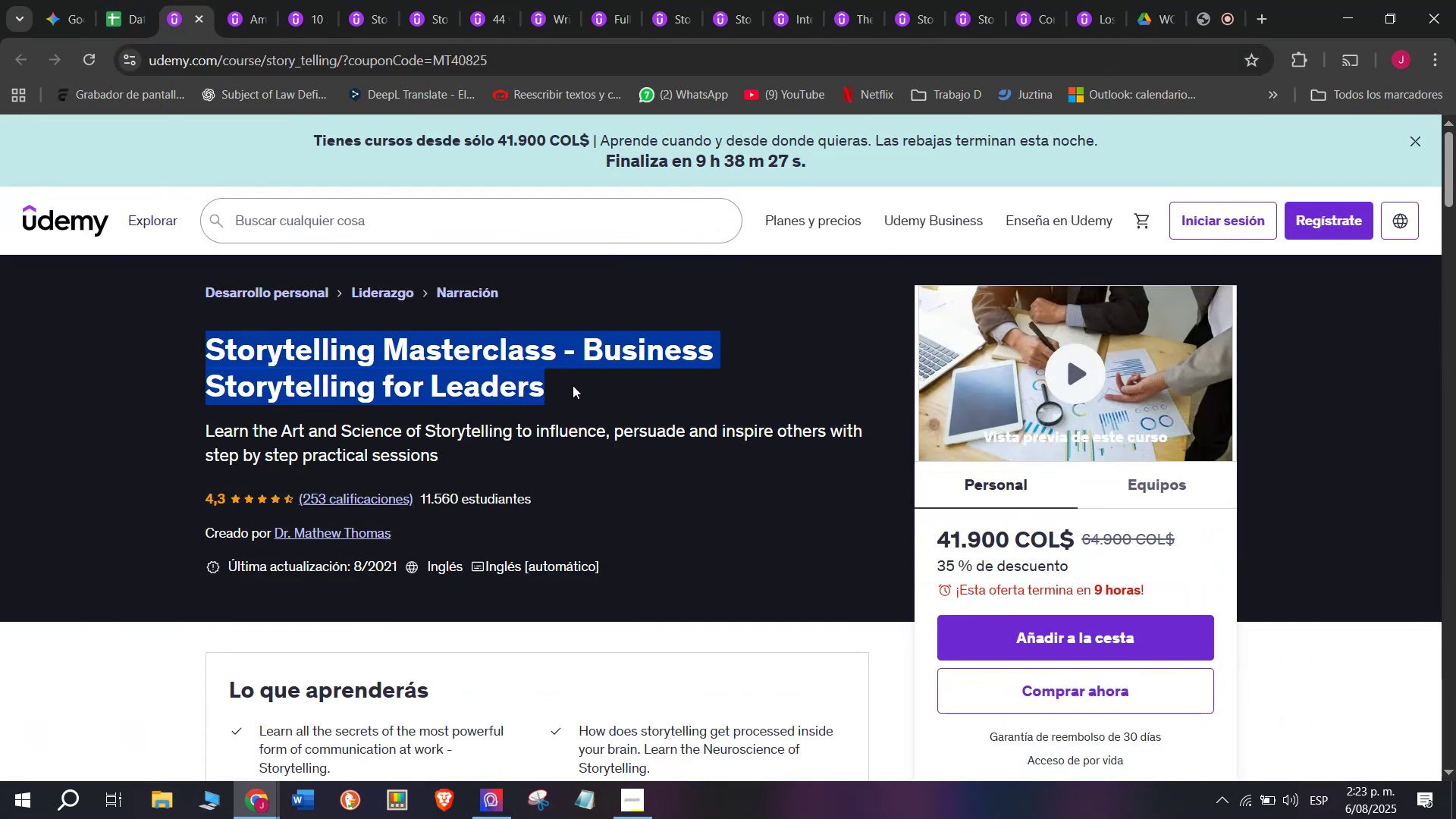 
key(Break)
 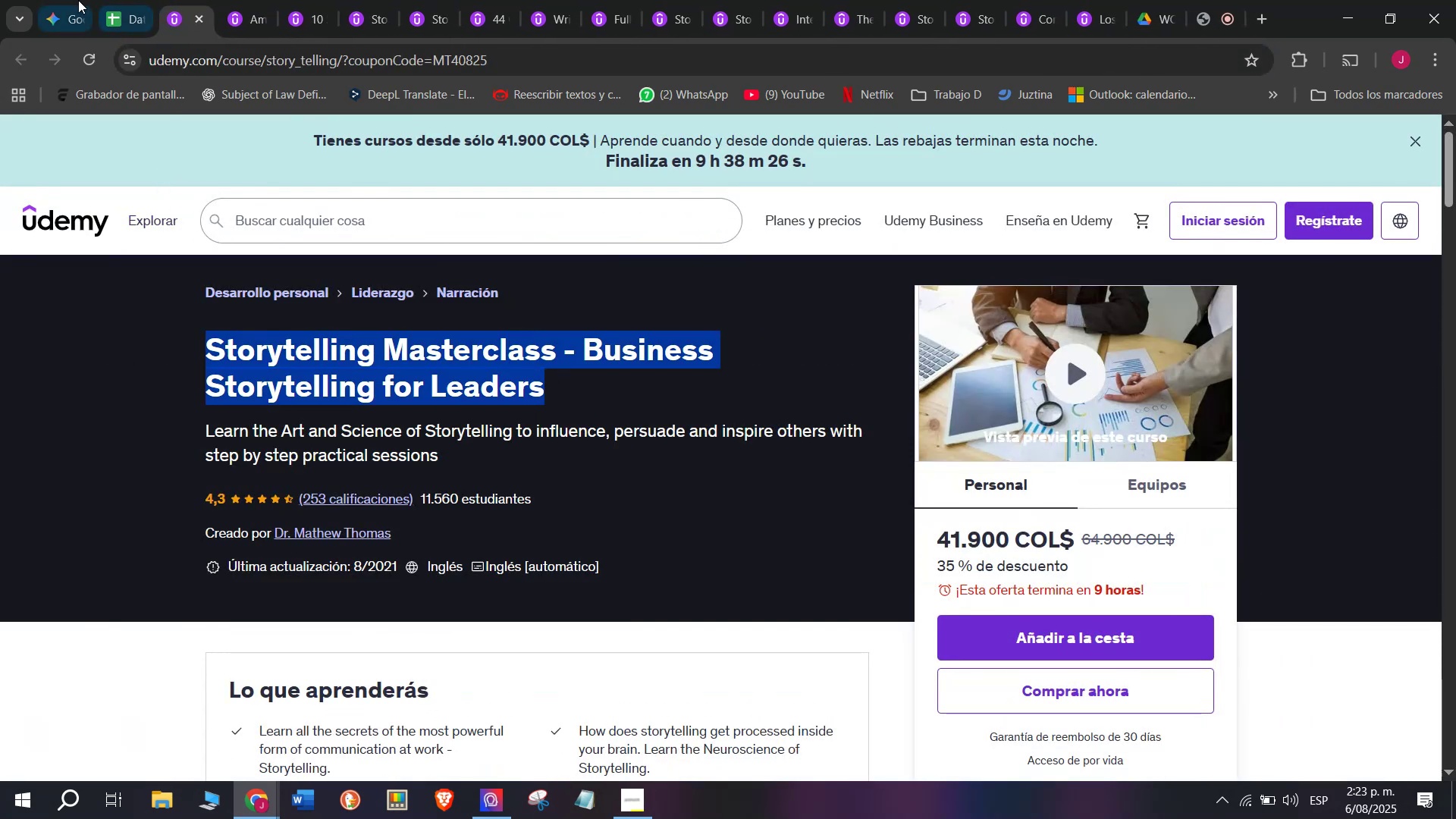 
key(Control+C)
 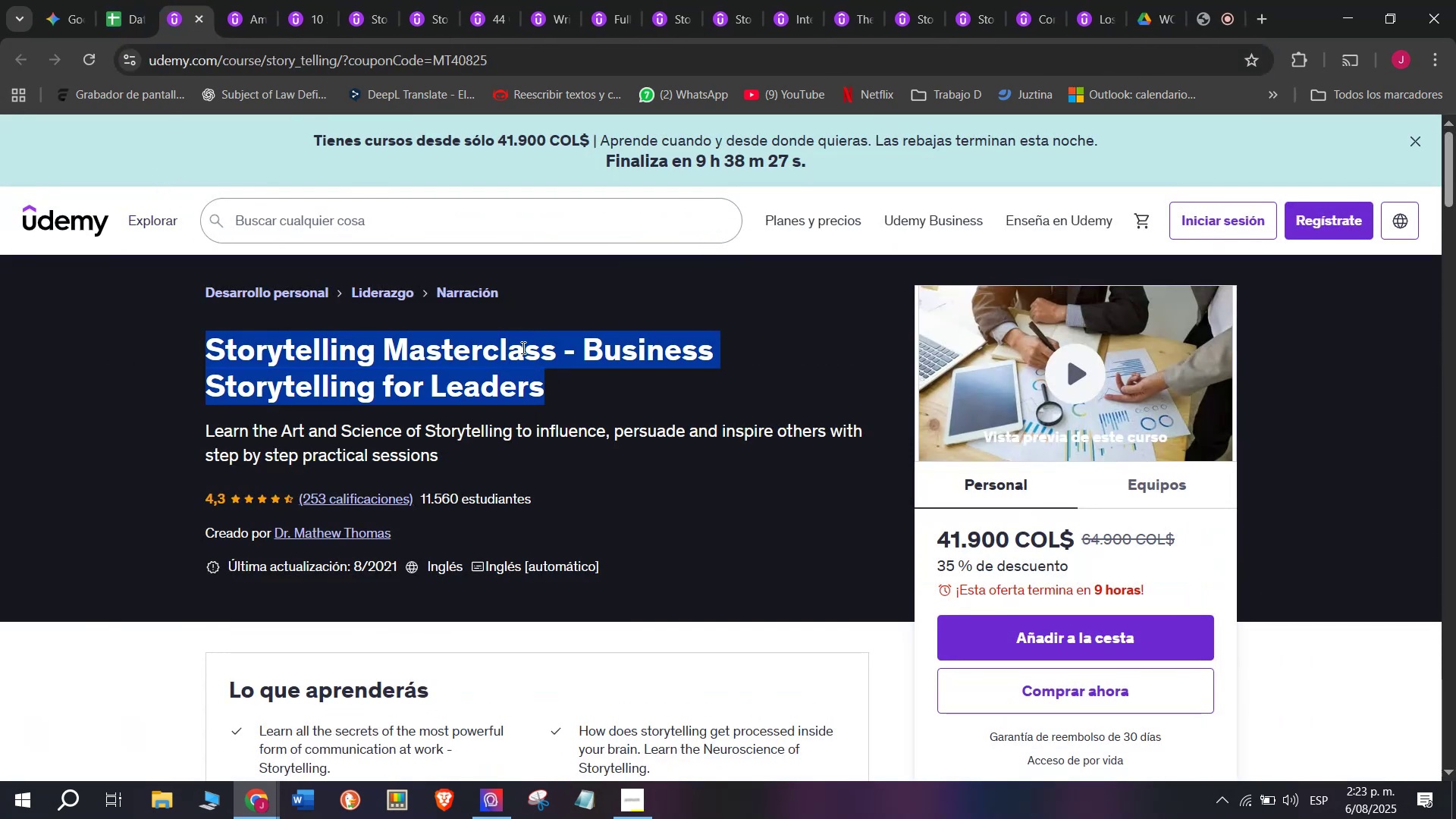 
key(Break)
 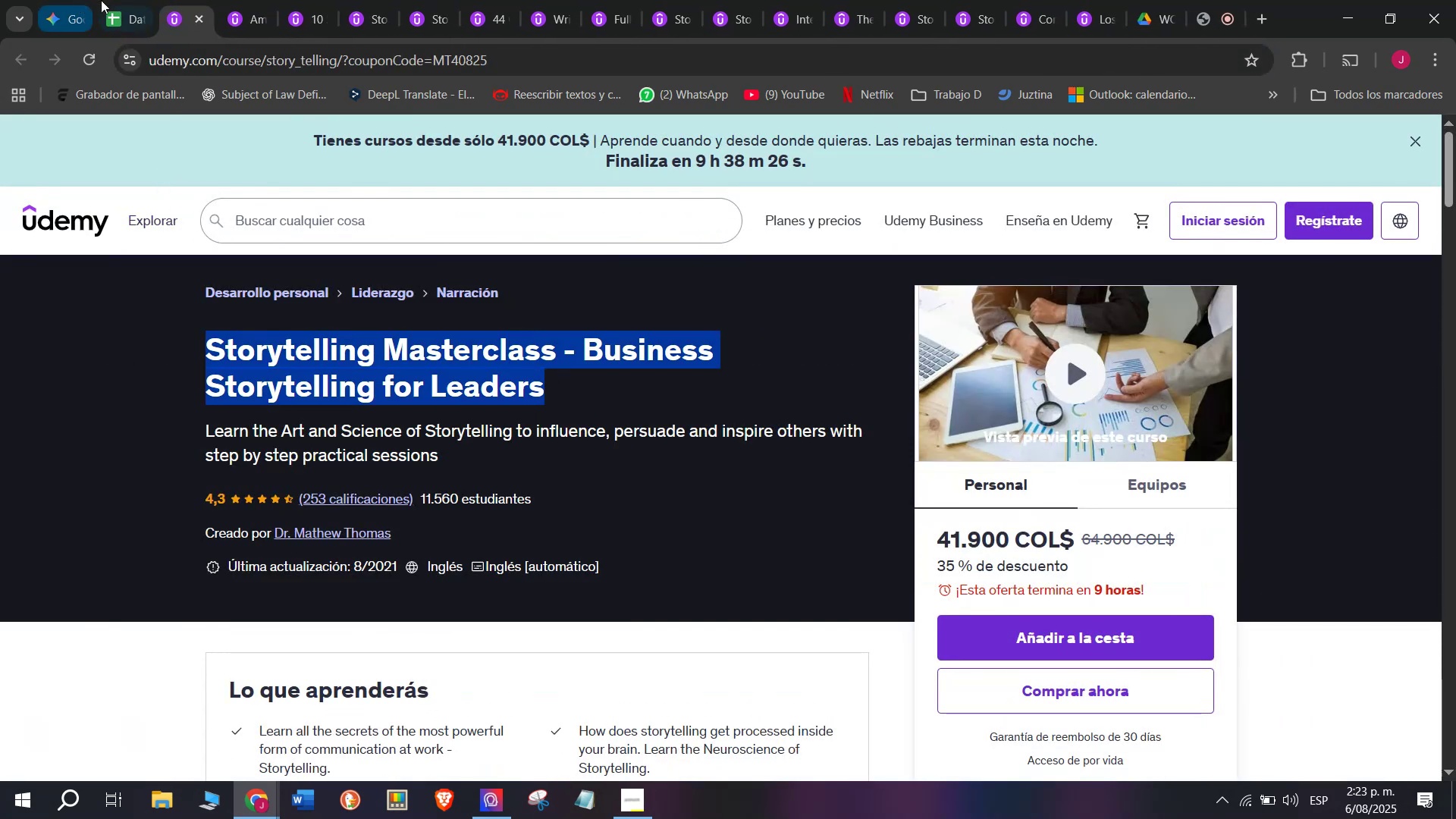 
key(Control+ControlLeft)
 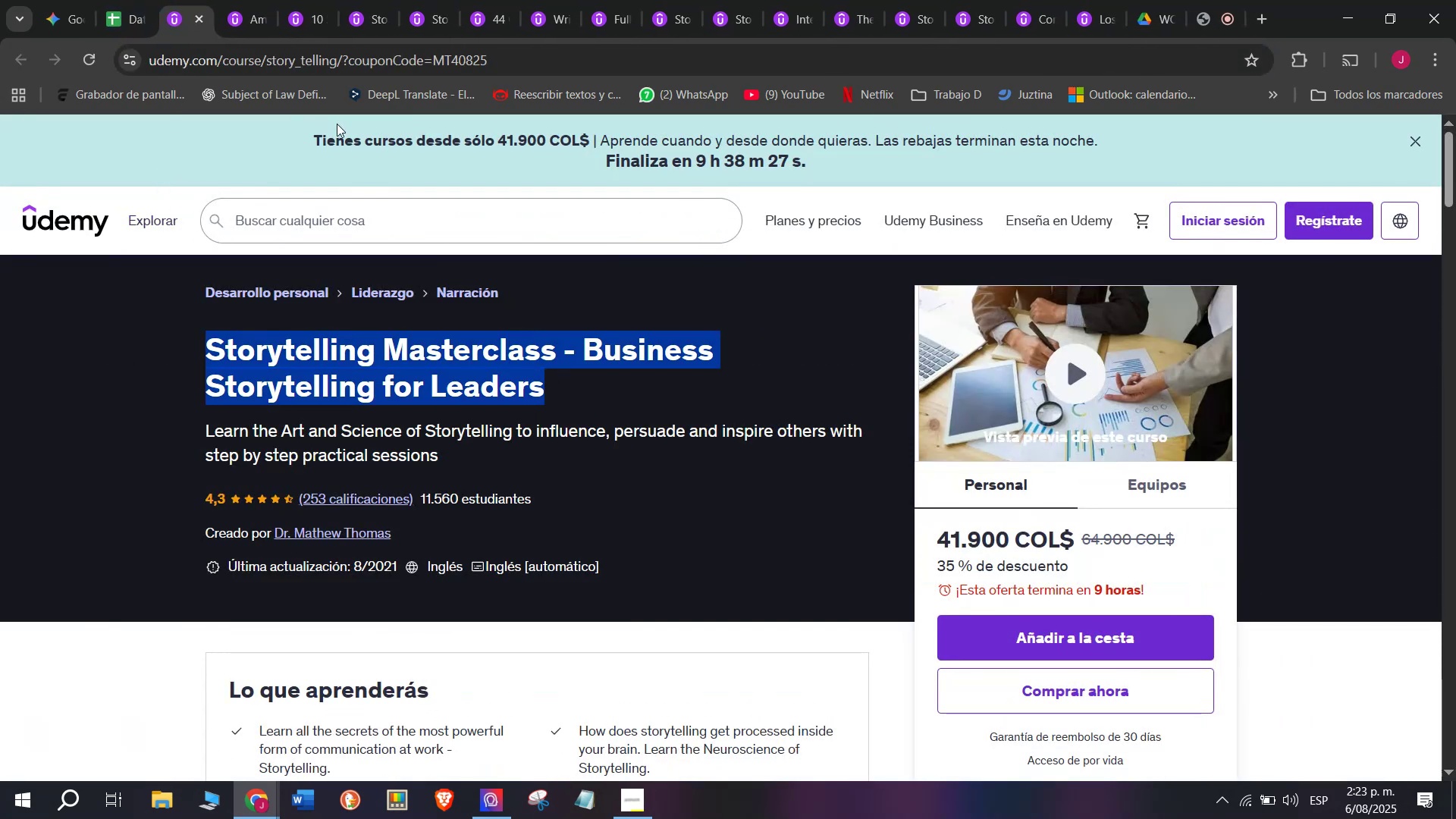 
key(Control+C)
 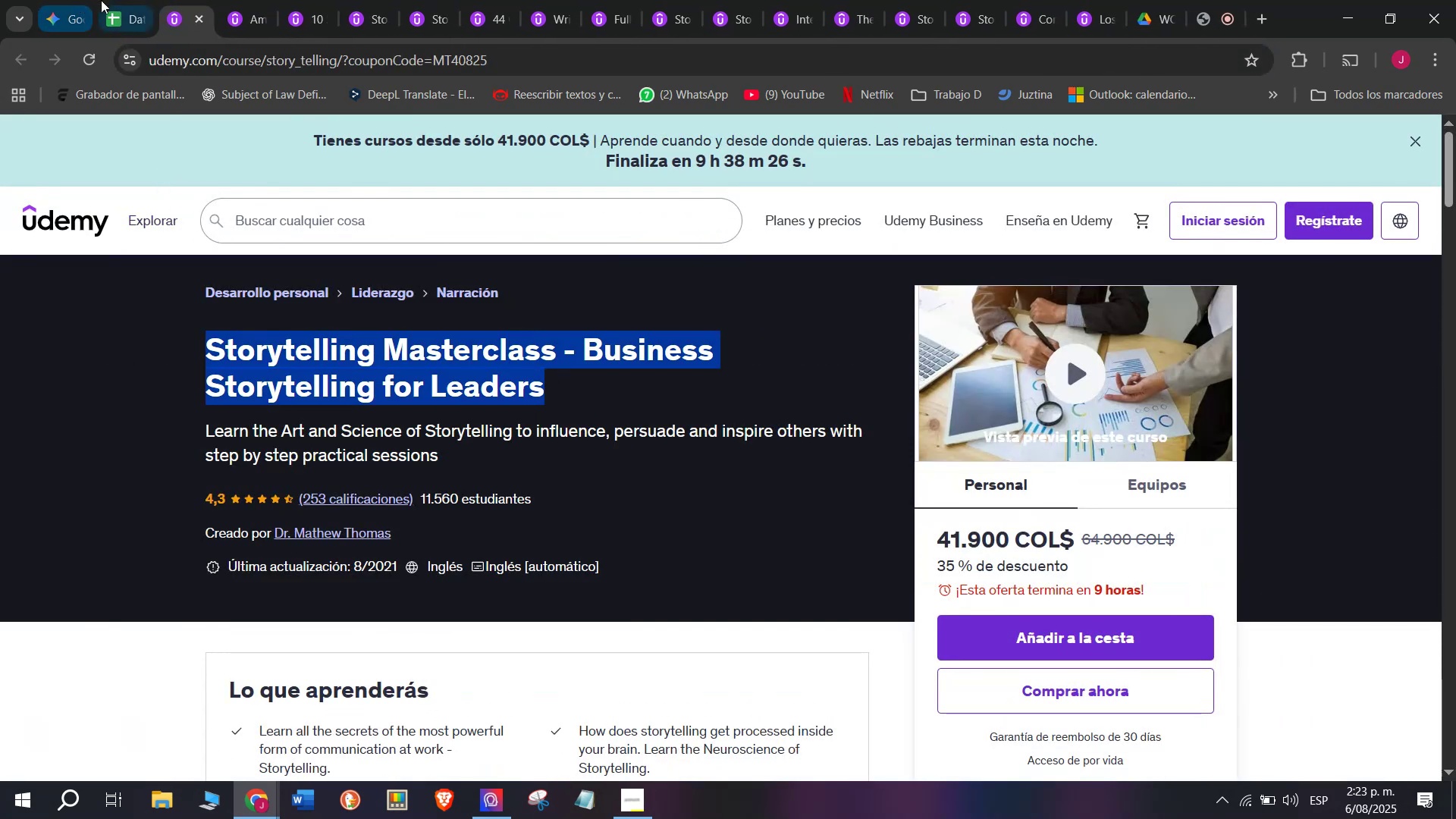 
left_click([102, 0])
 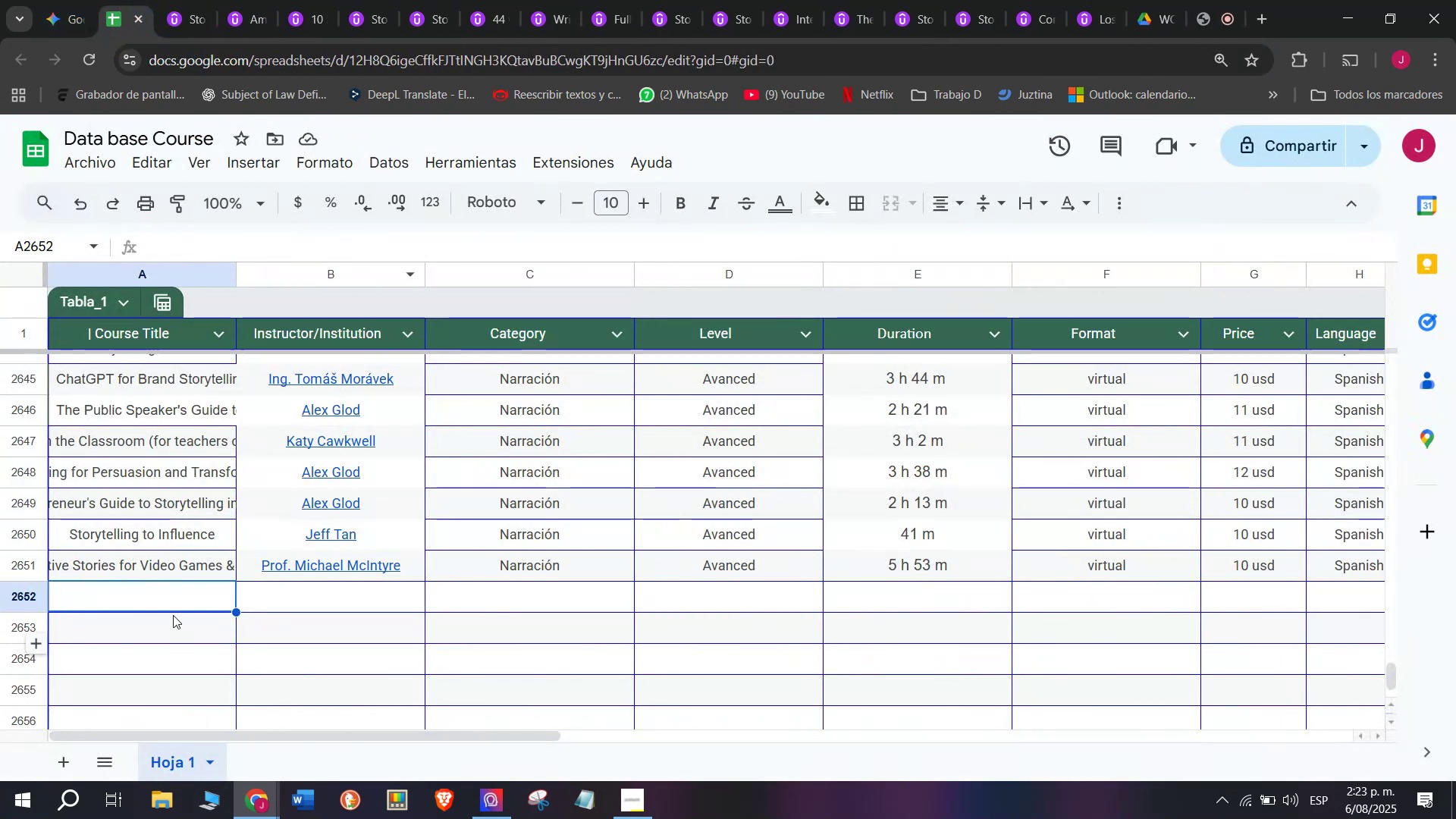 
double_click([173, 593])
 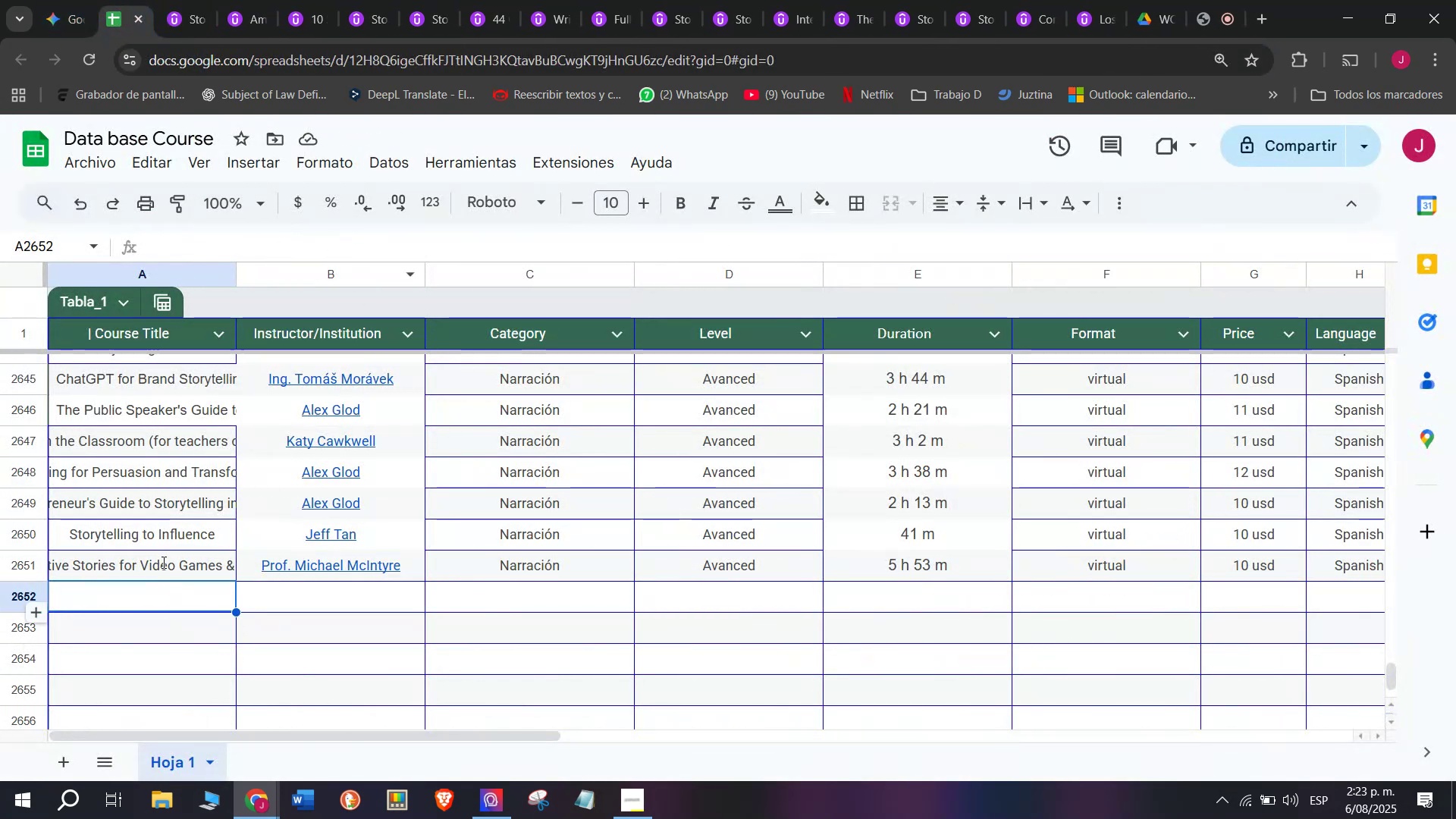 
key(Z)
 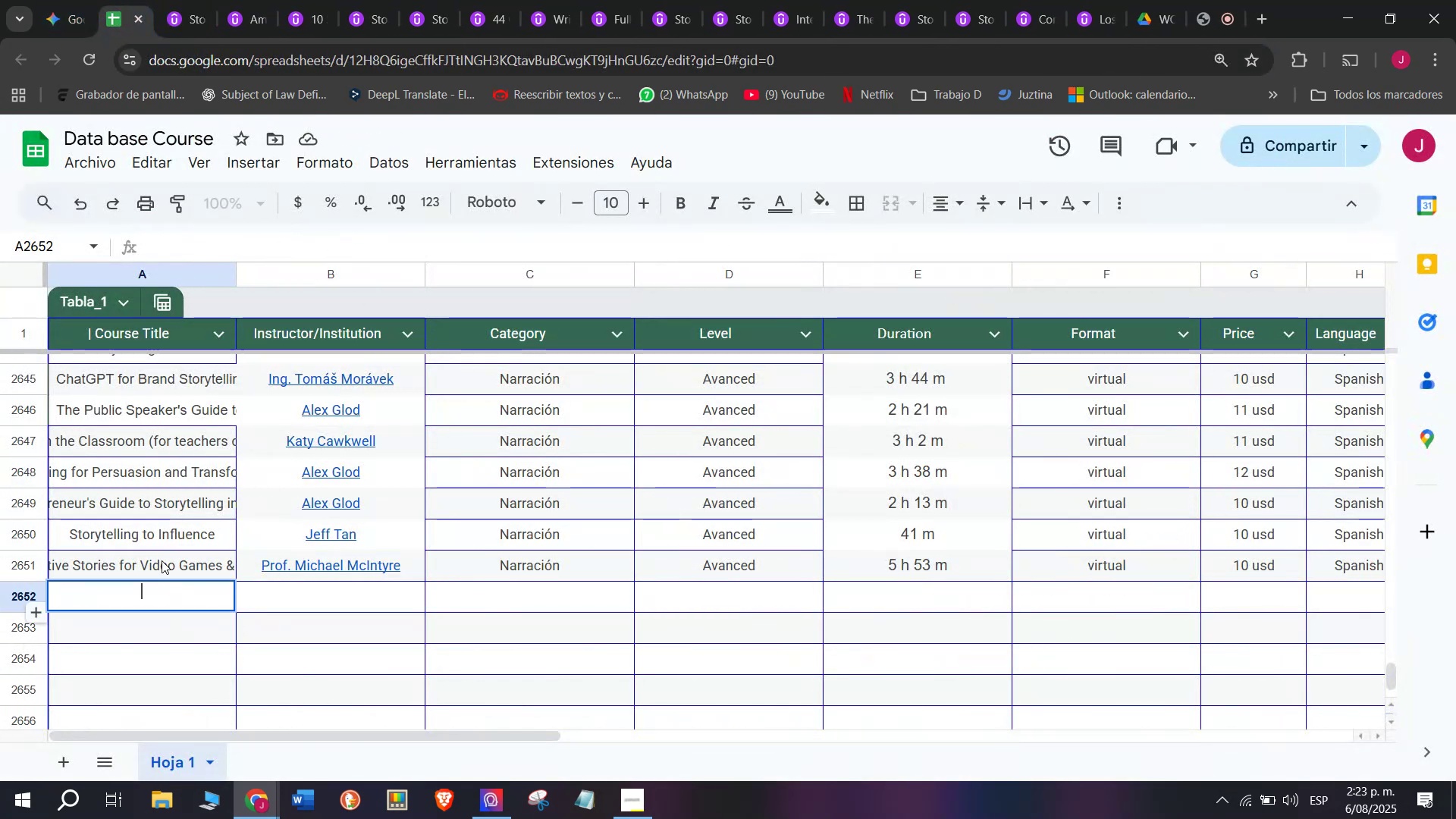 
key(Control+ControlLeft)
 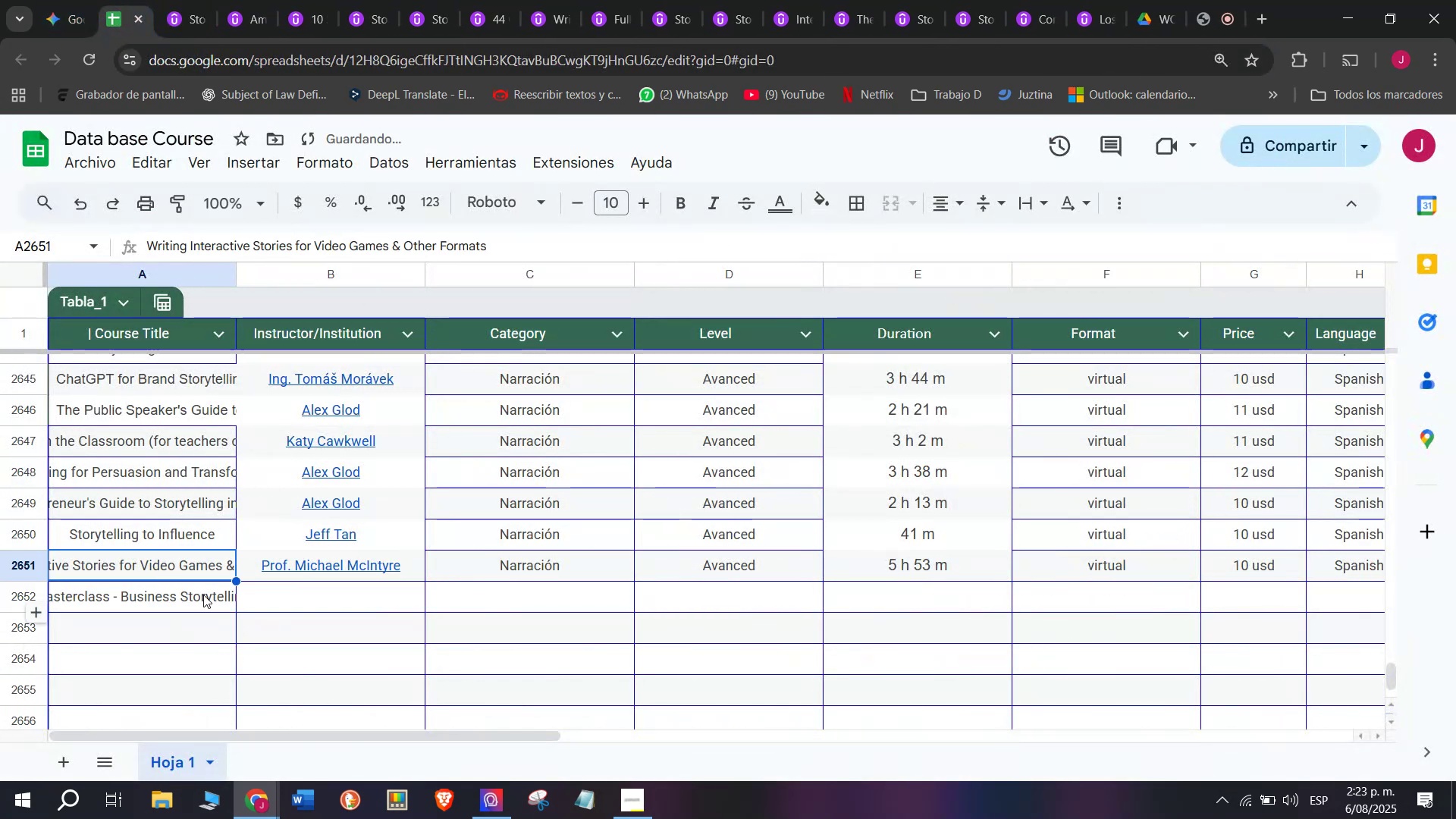 
key(Control+V)
 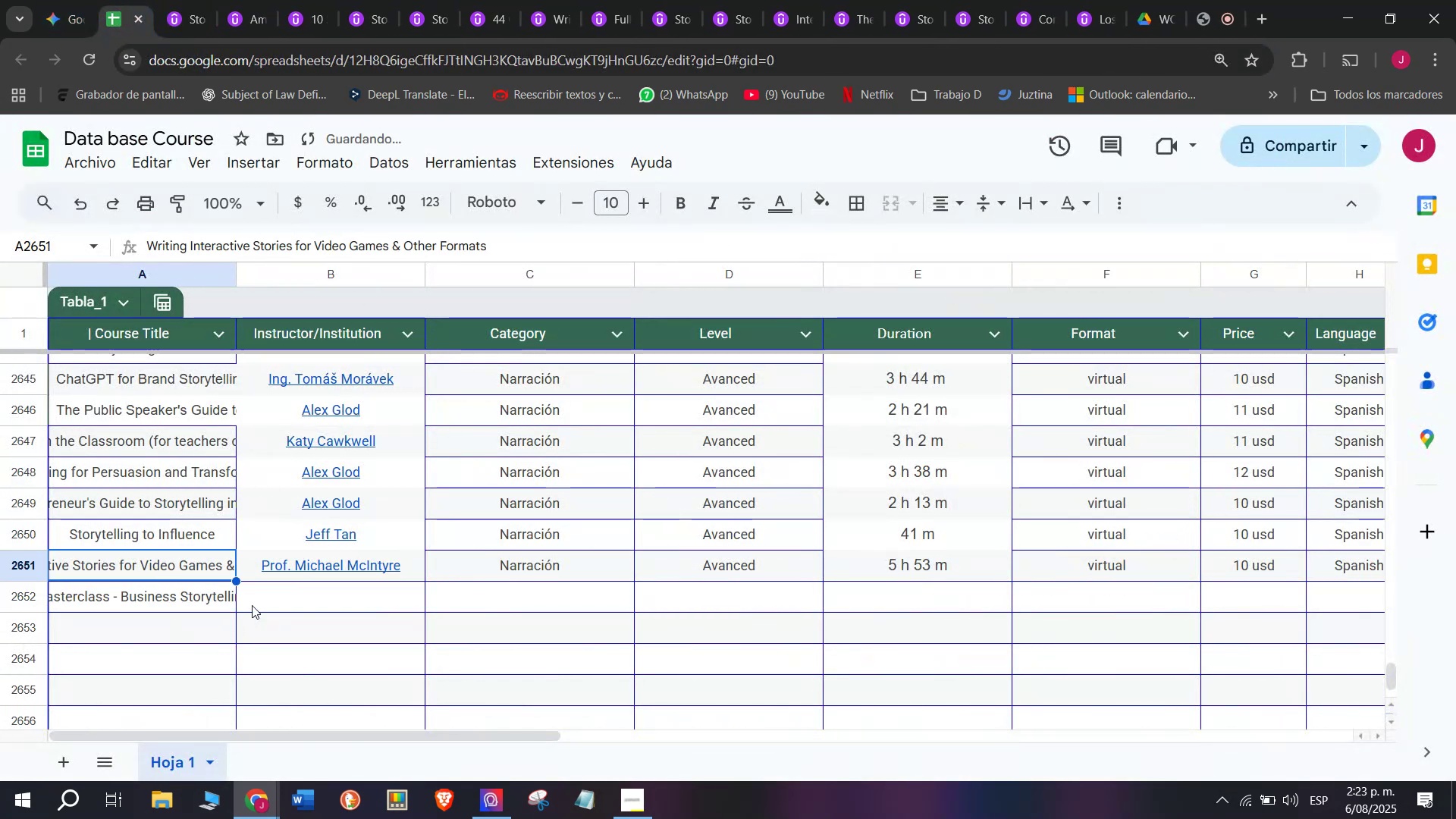 
left_click([290, 598])
 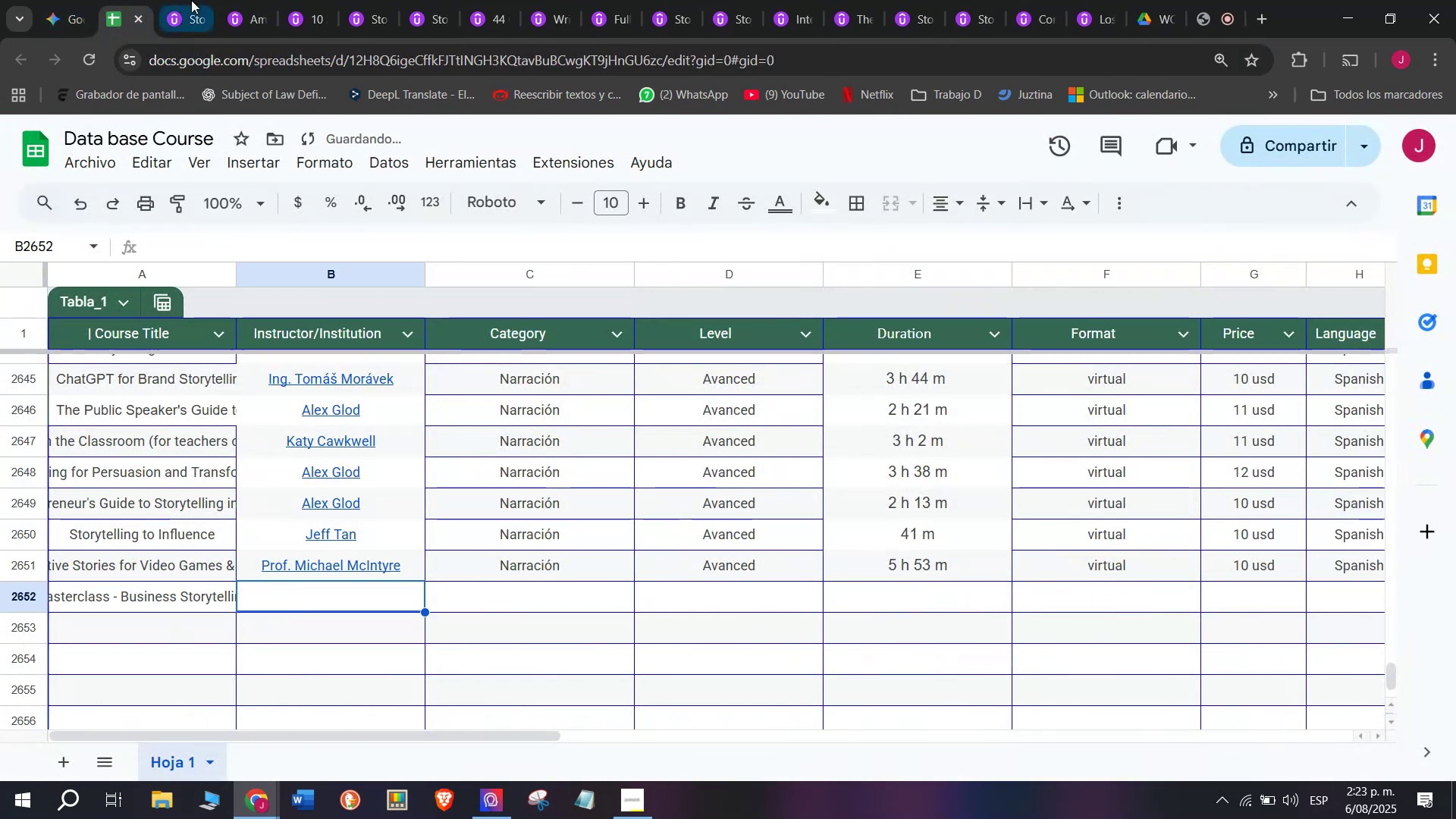 
left_click([191, 0])
 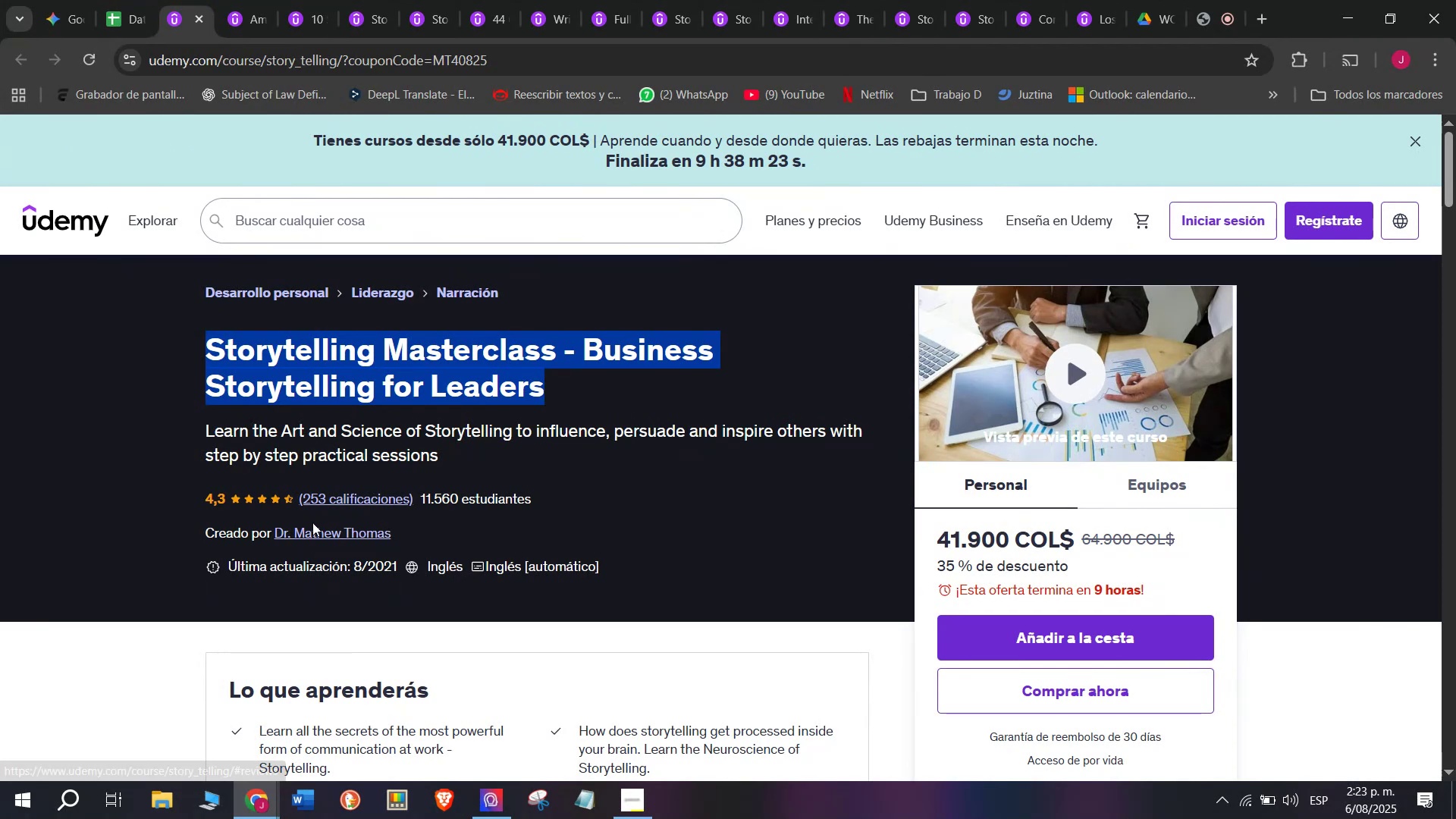 
left_click([313, 528])
 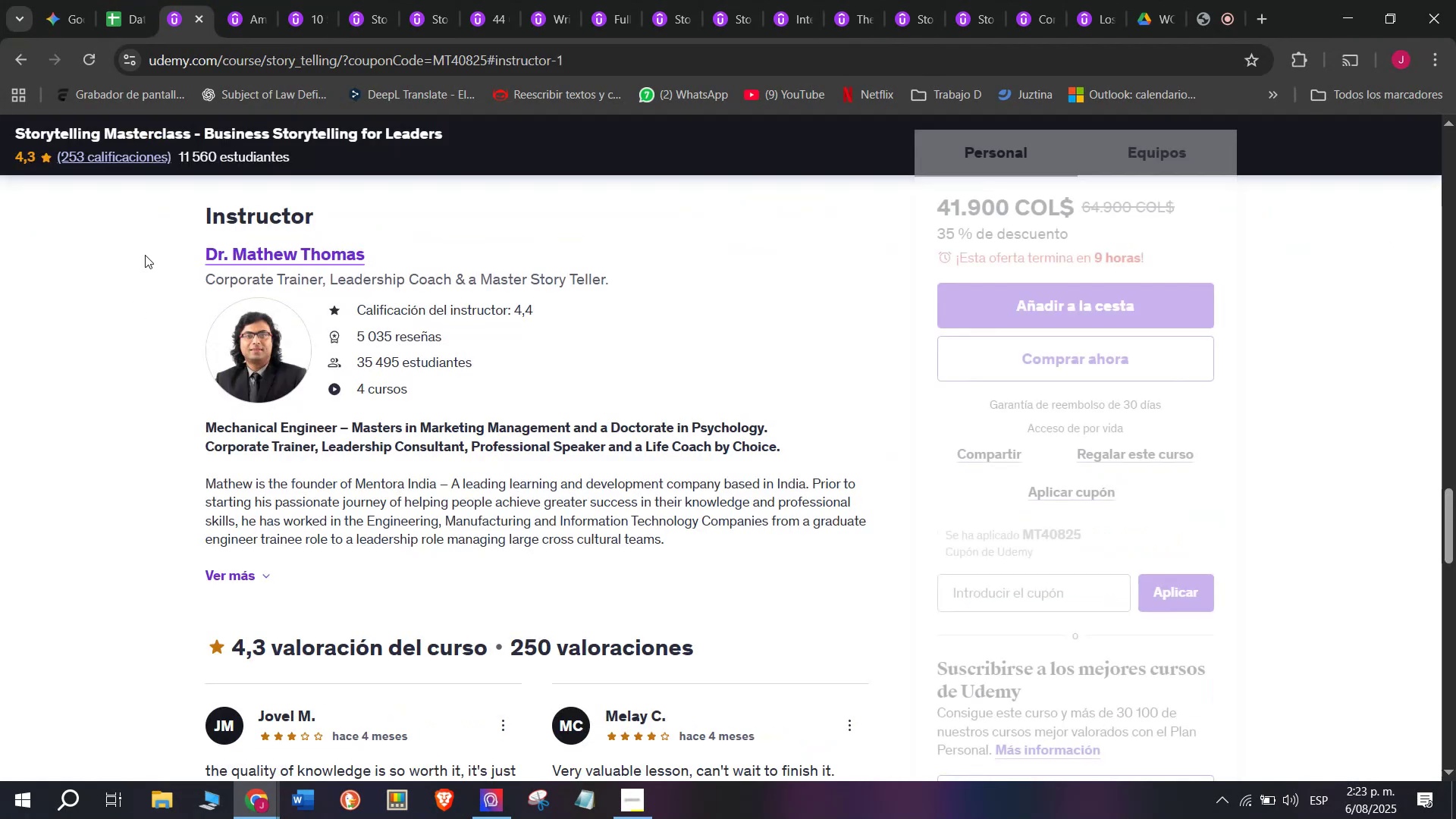 
left_click_drag(start_coordinate=[158, 255], to_coordinate=[425, 244])
 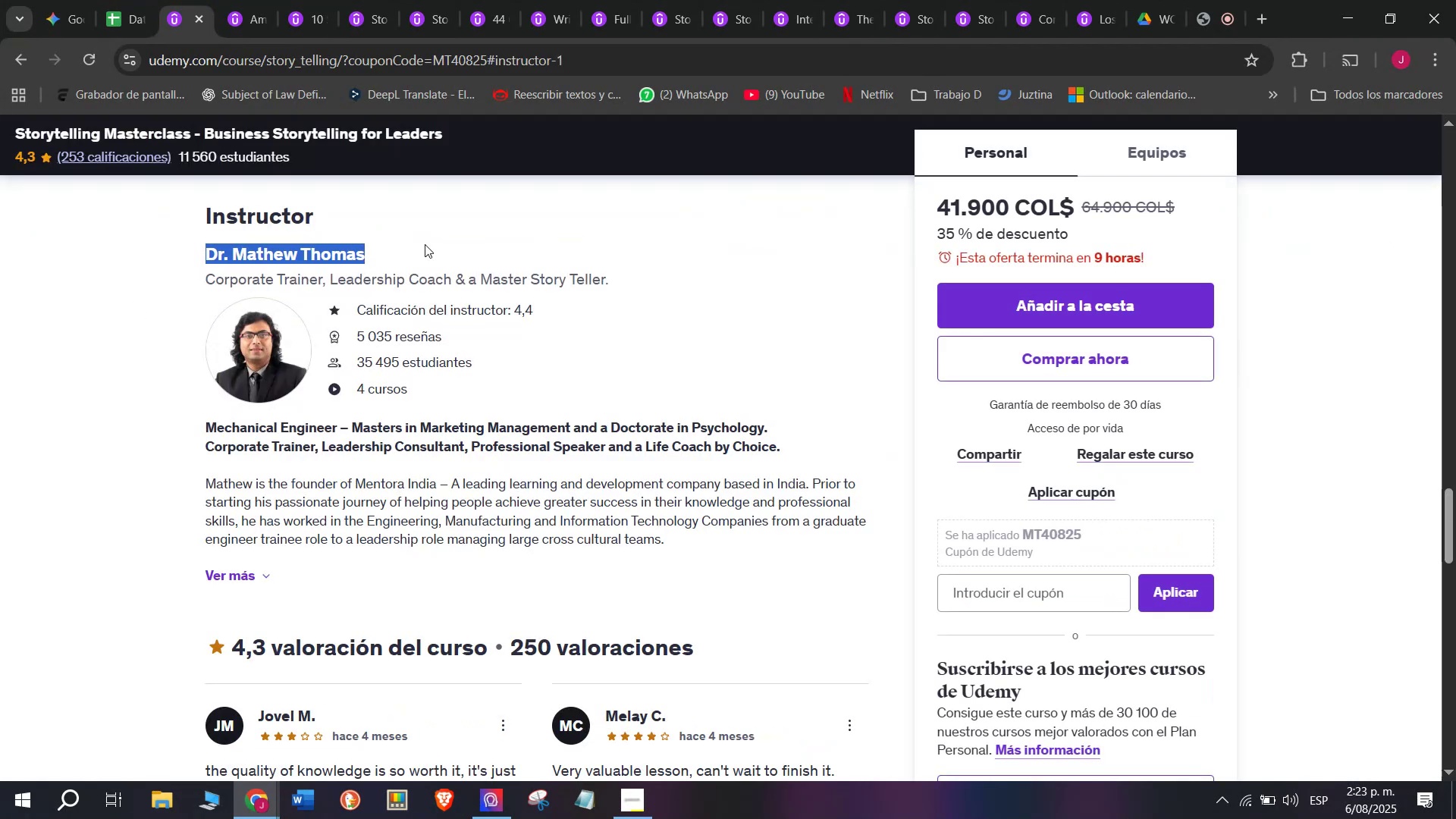 
key(Break)
 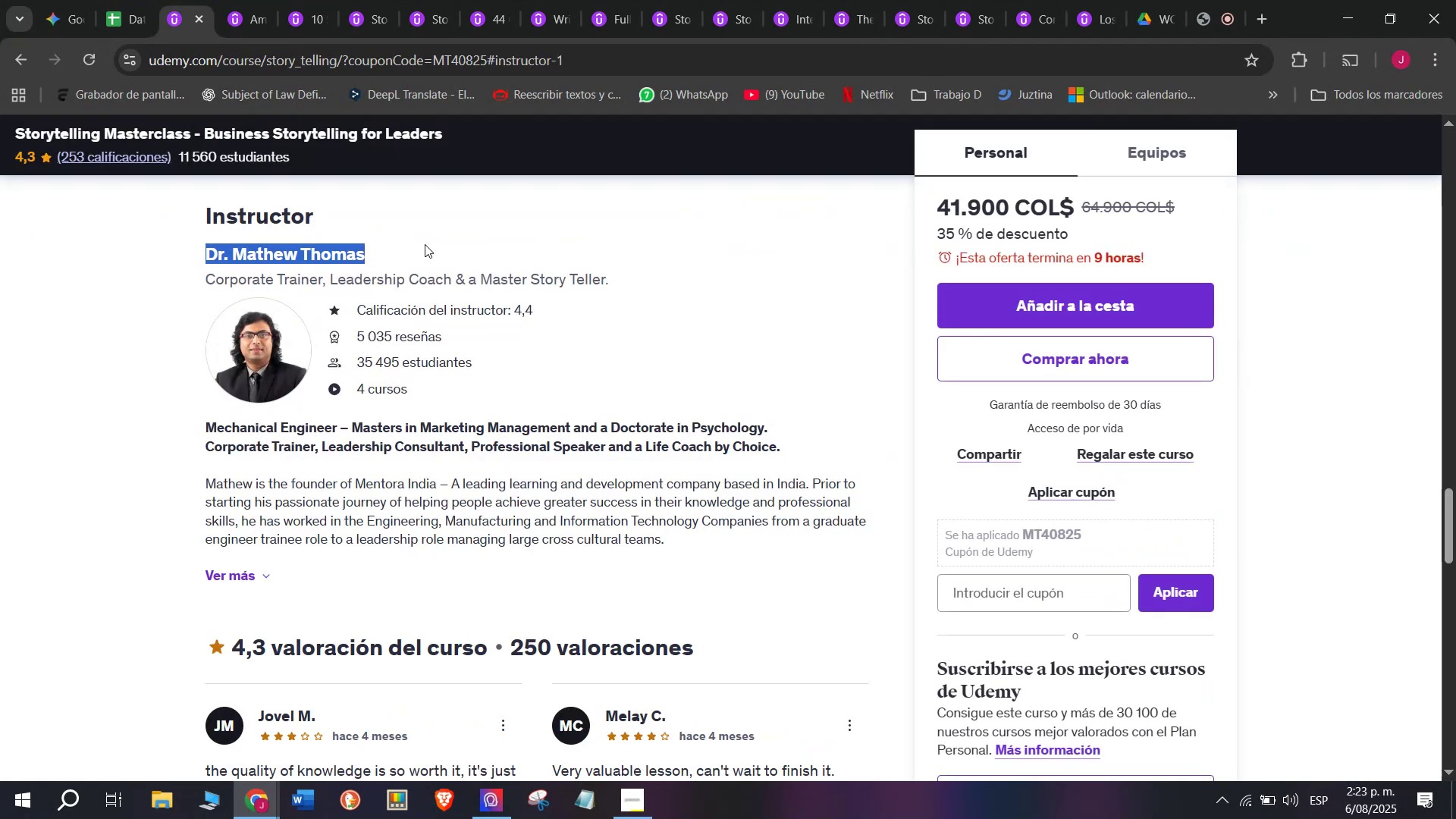 
key(Control+ControlLeft)
 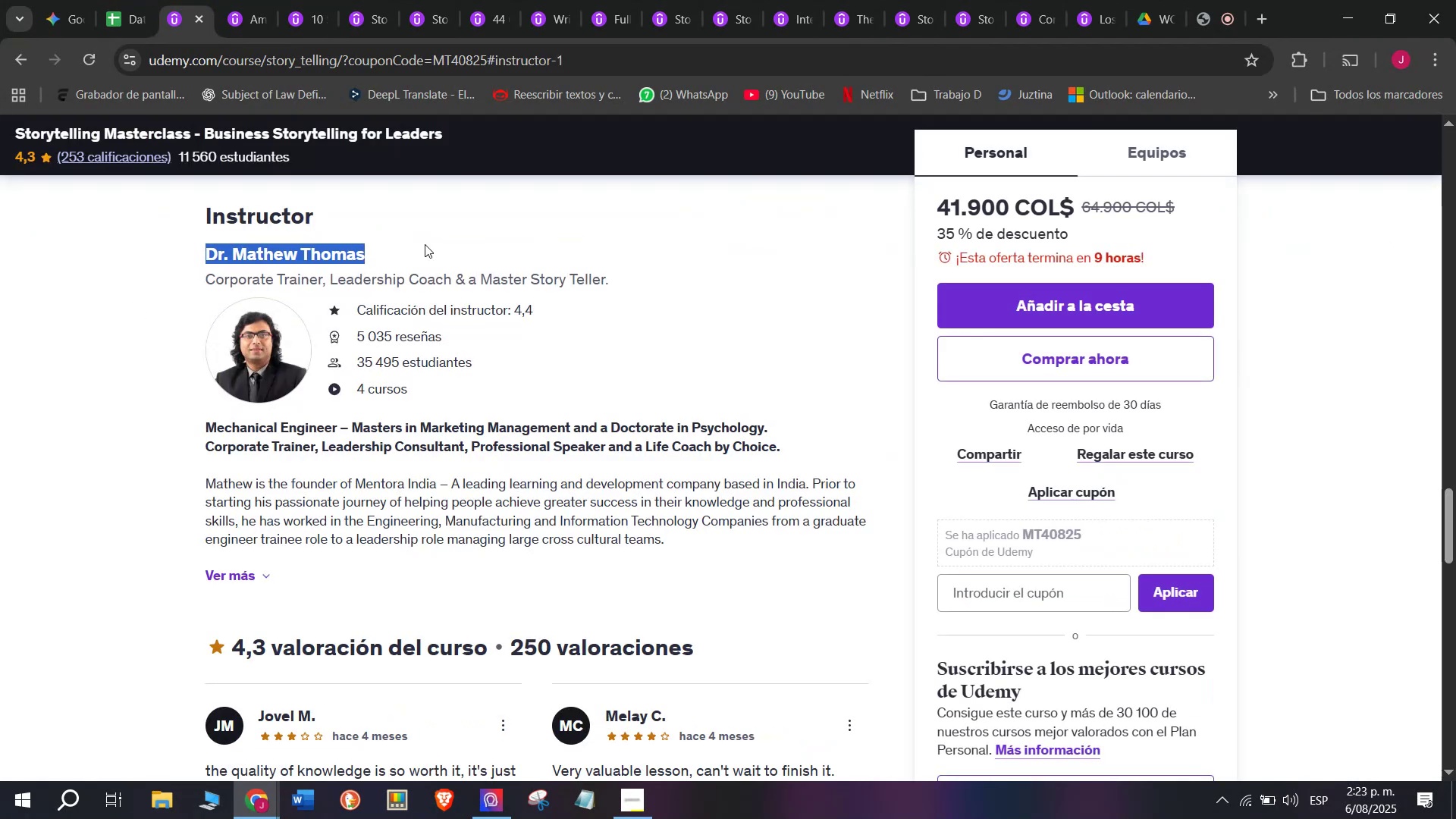 
key(Control+C)
 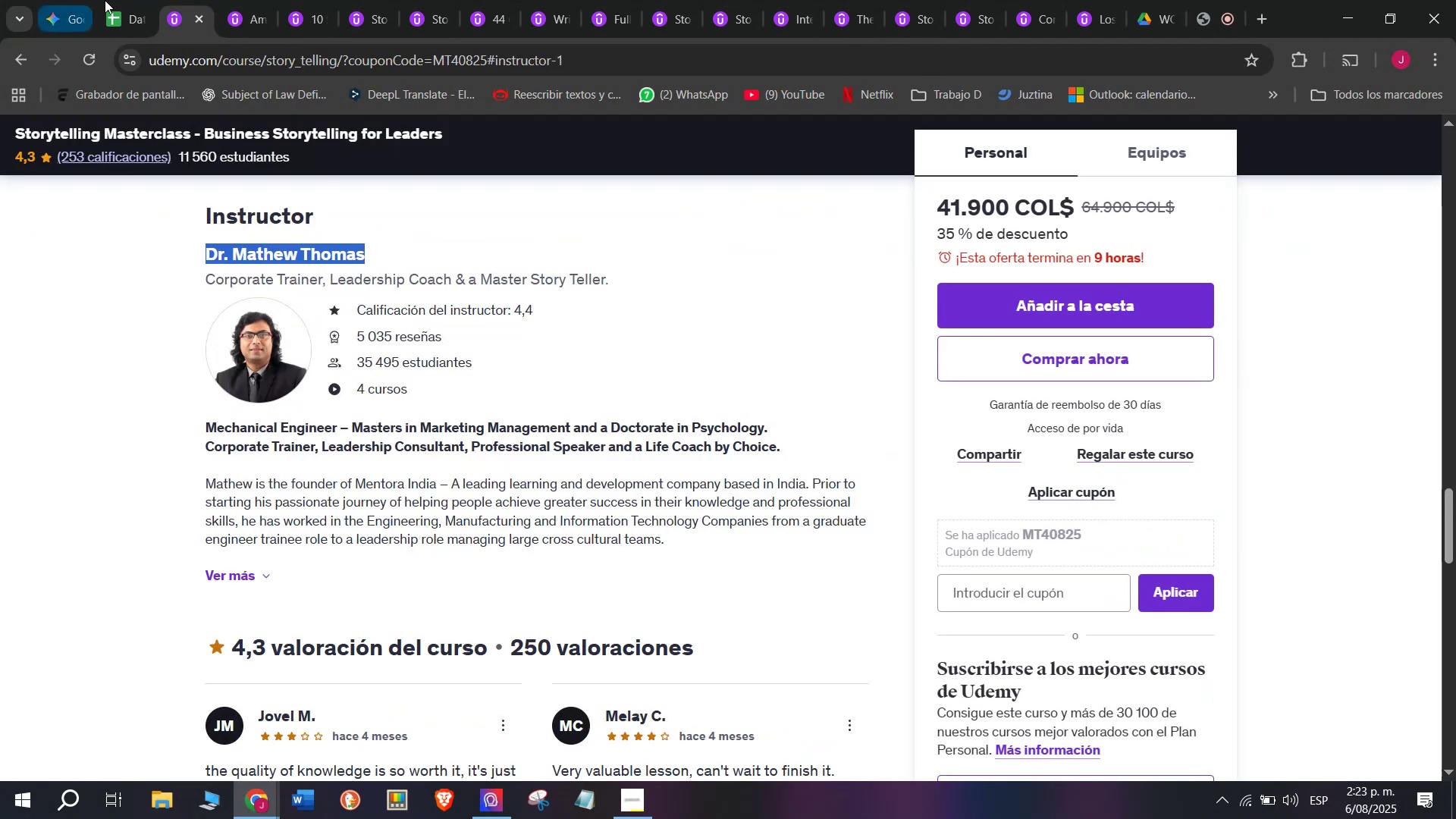 
left_click([119, 0])
 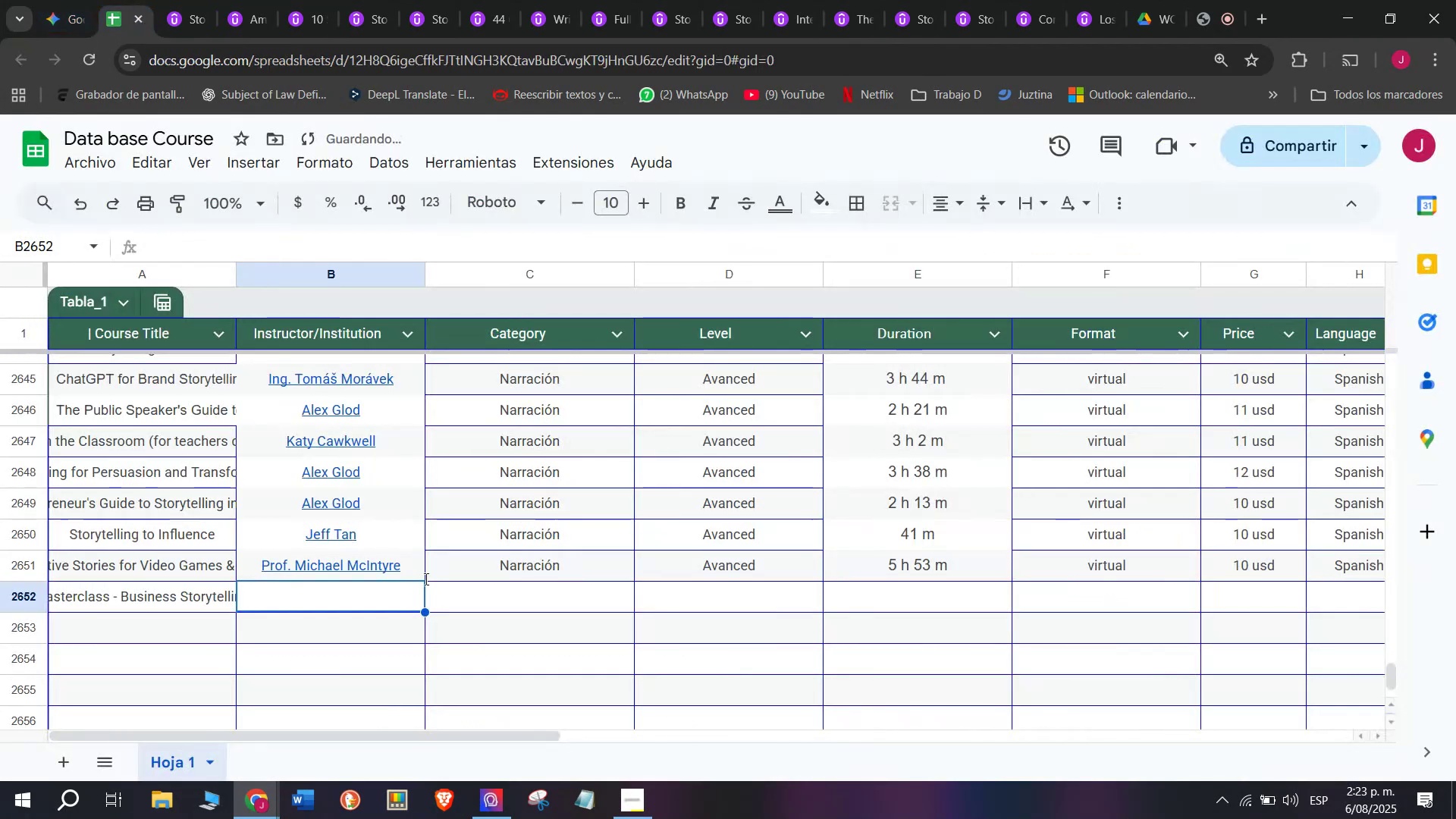 
key(Z)
 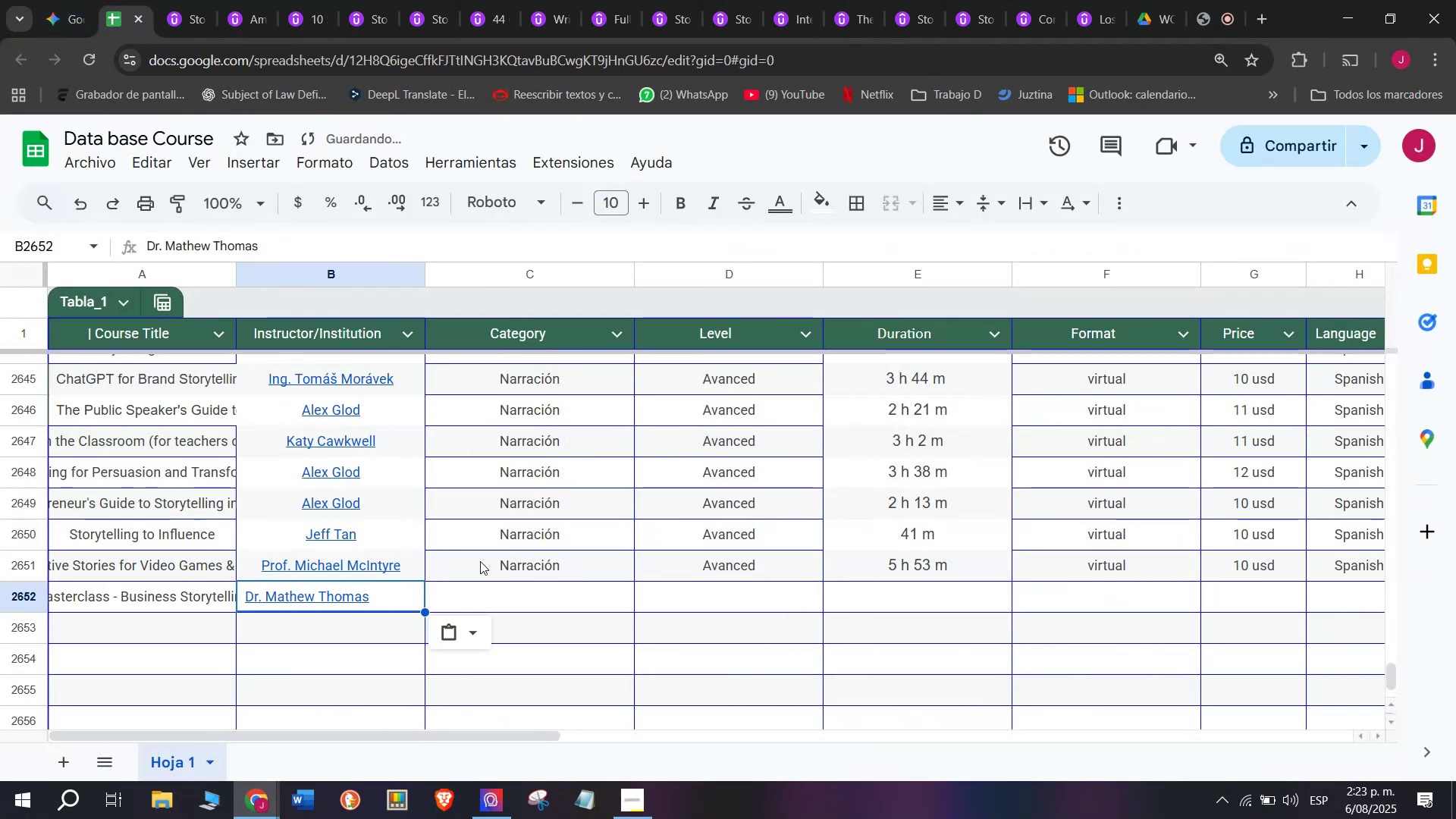 
key(Control+ControlLeft)
 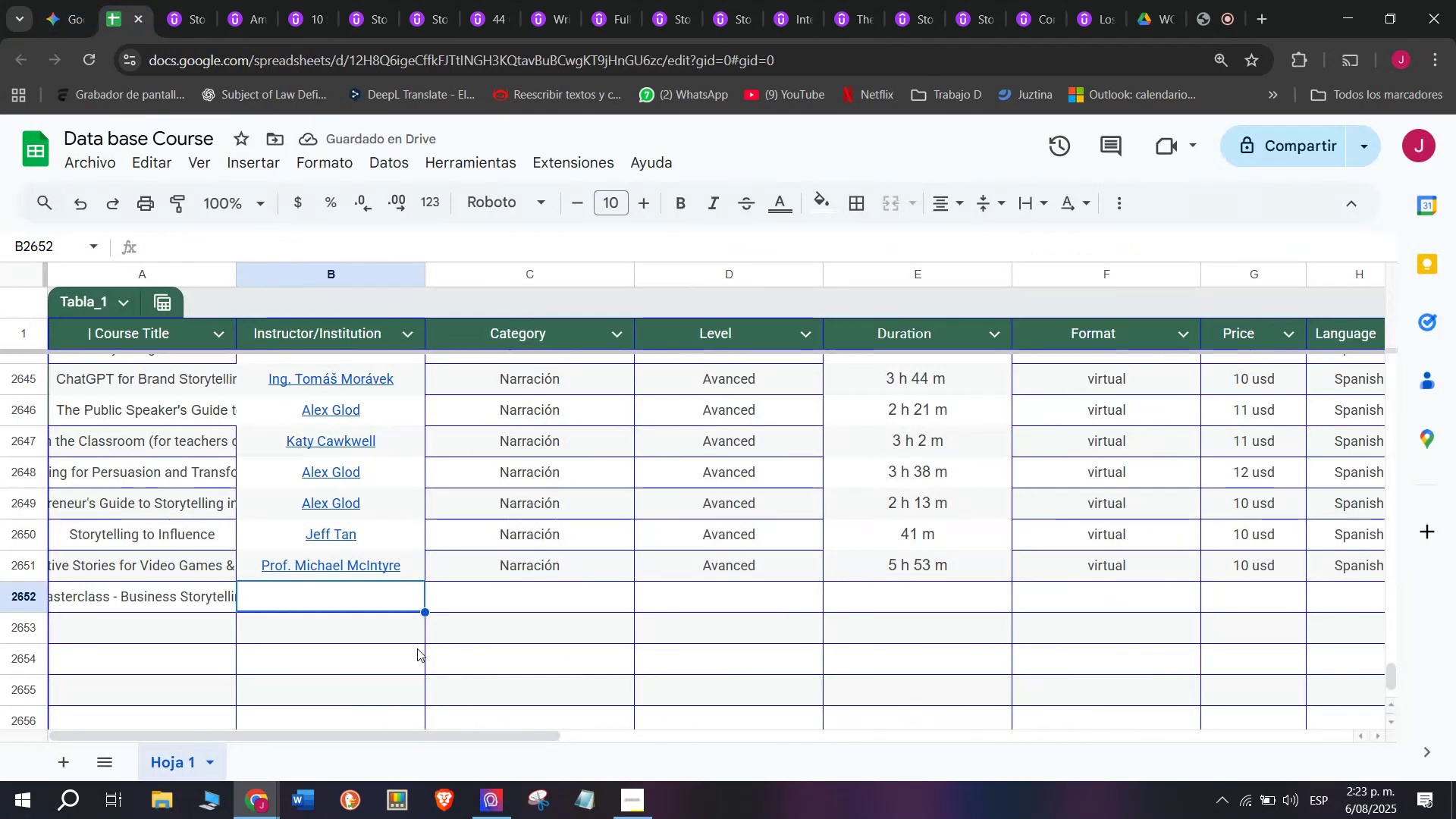 
key(Control+V)
 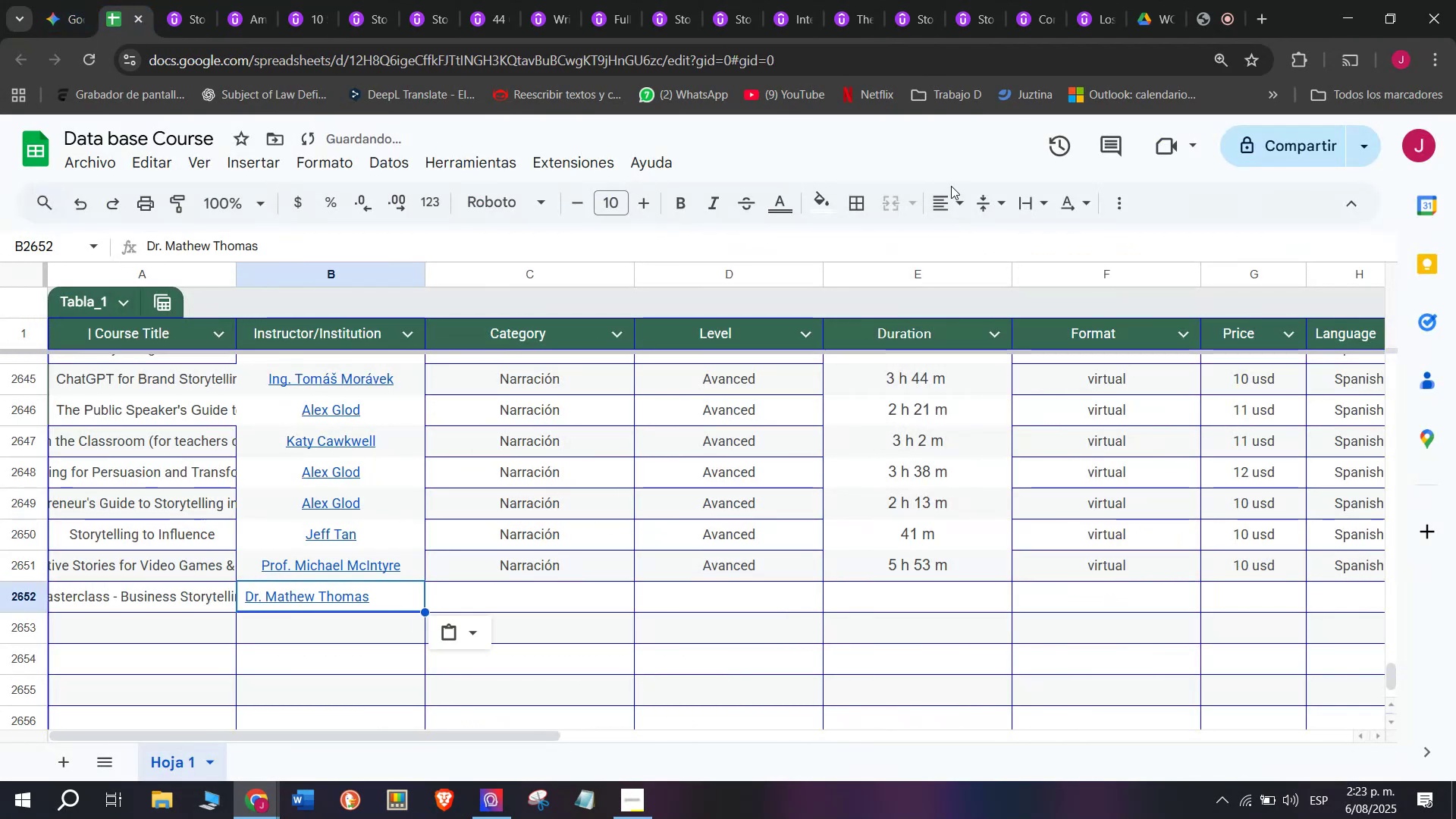 
left_click([958, 204])
 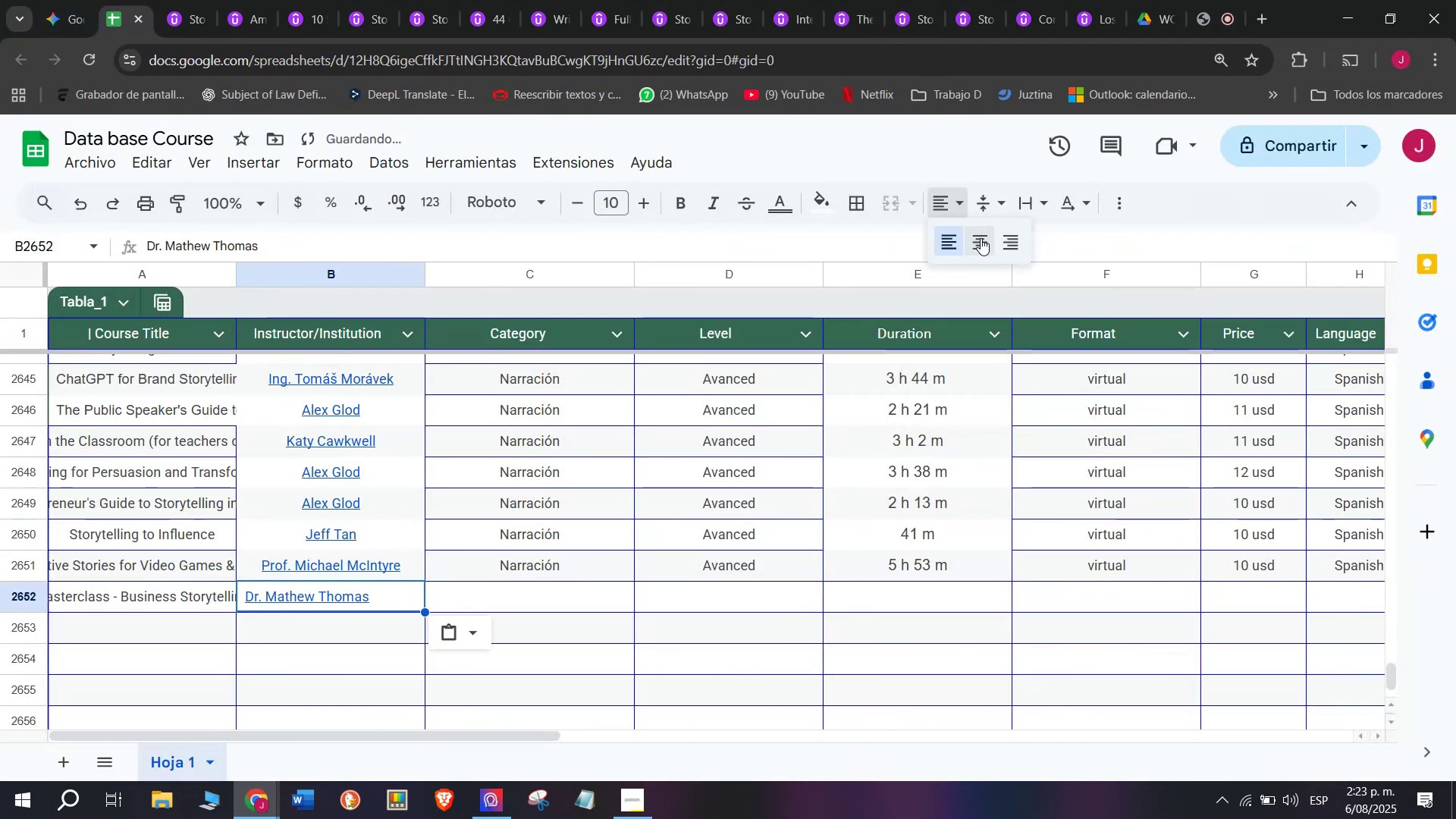 
left_click([981, 238])
 